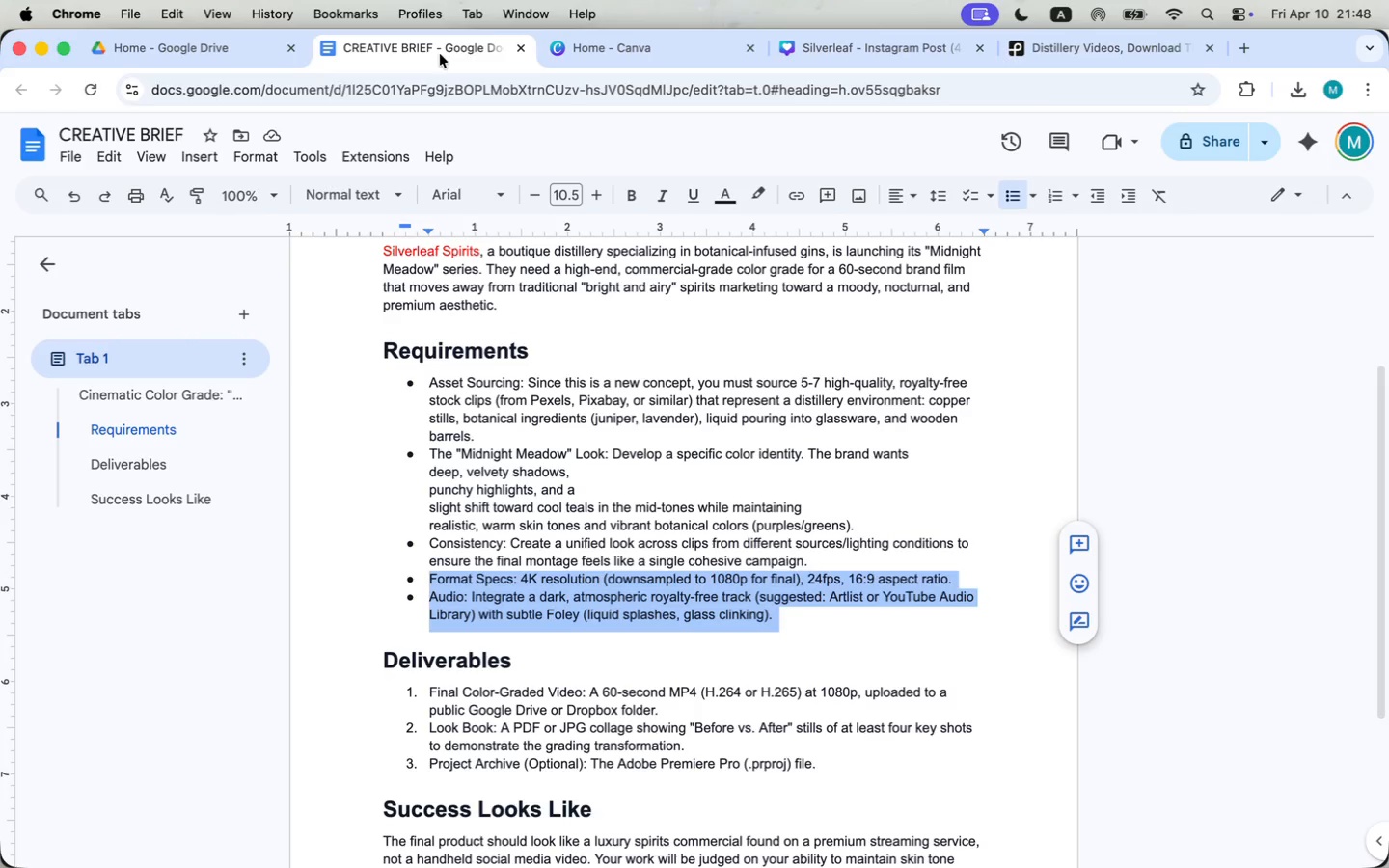 
wait(7.63)
 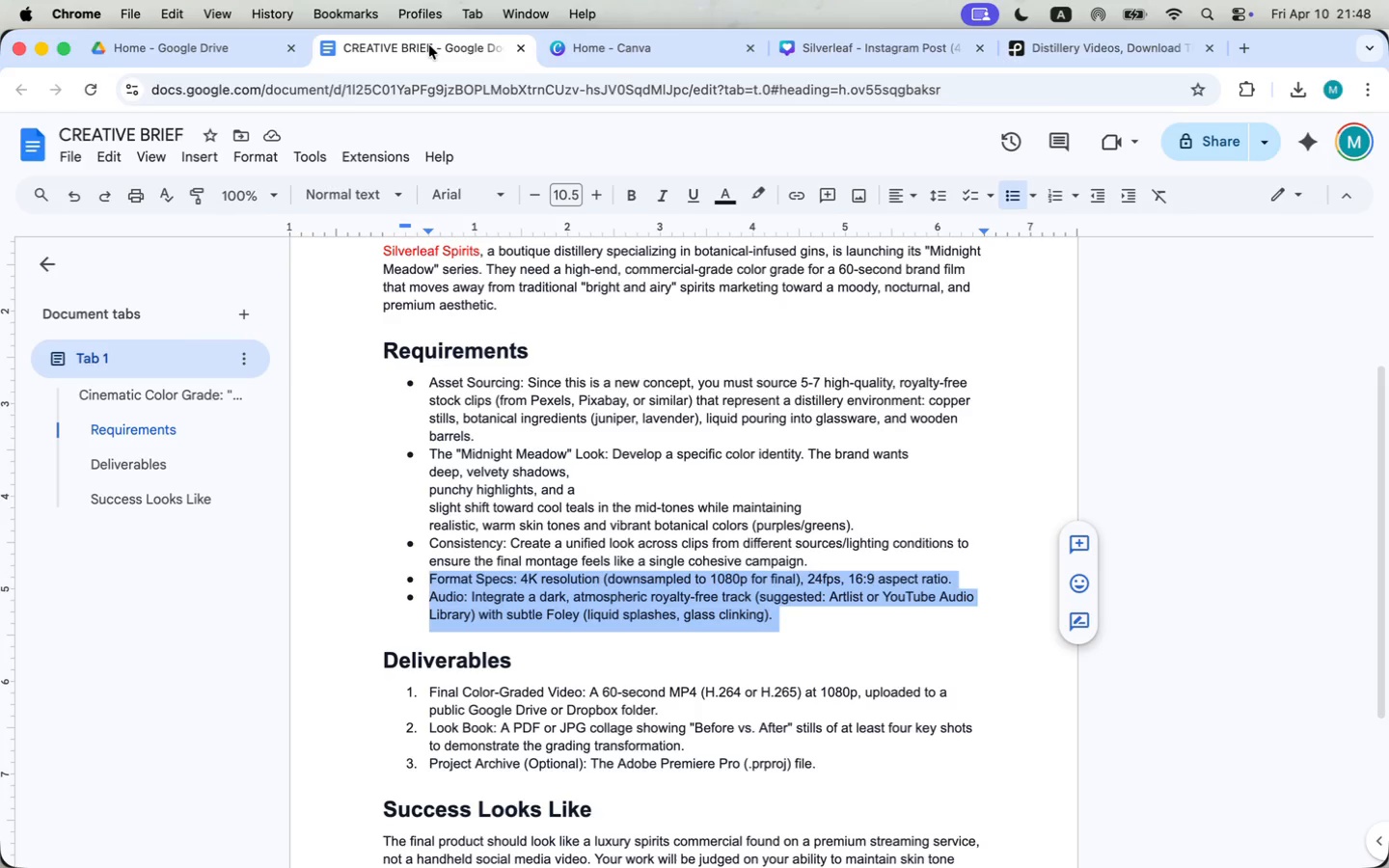 
mouse_move([1058, 52])
 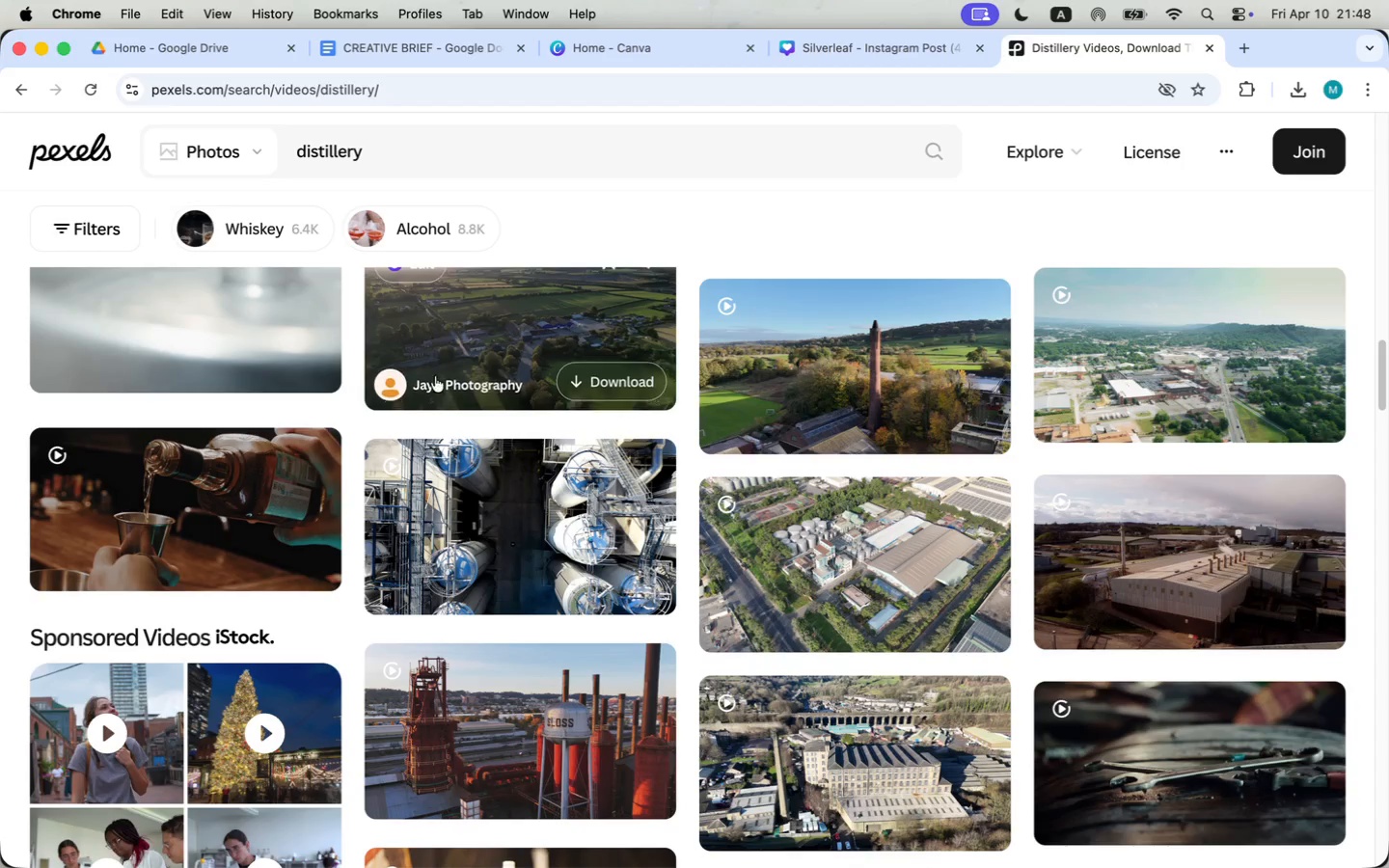 
scroll: coordinate [513, 326], scroll_direction: up, amount: 3.0
 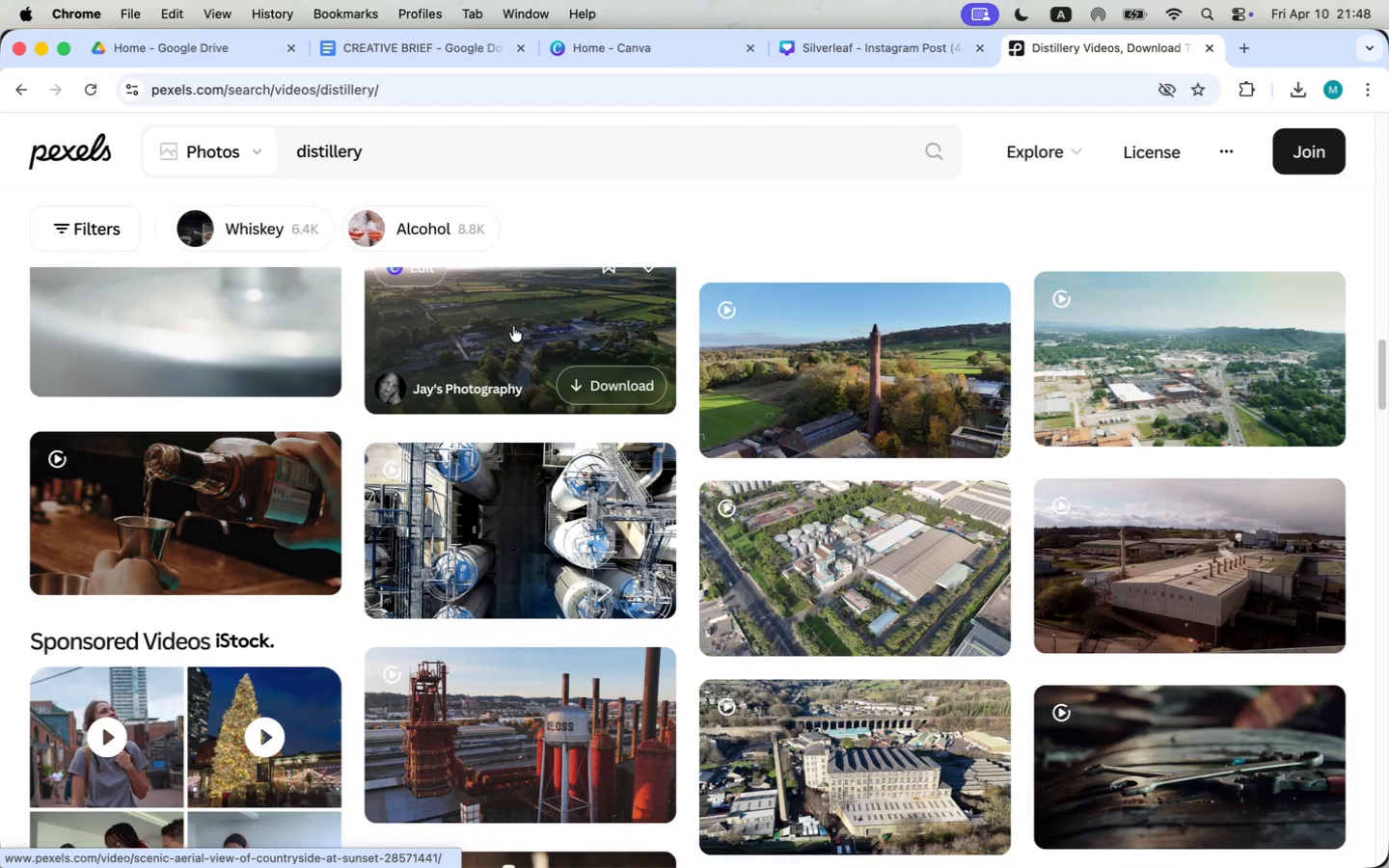 
left_click([875, 54])
 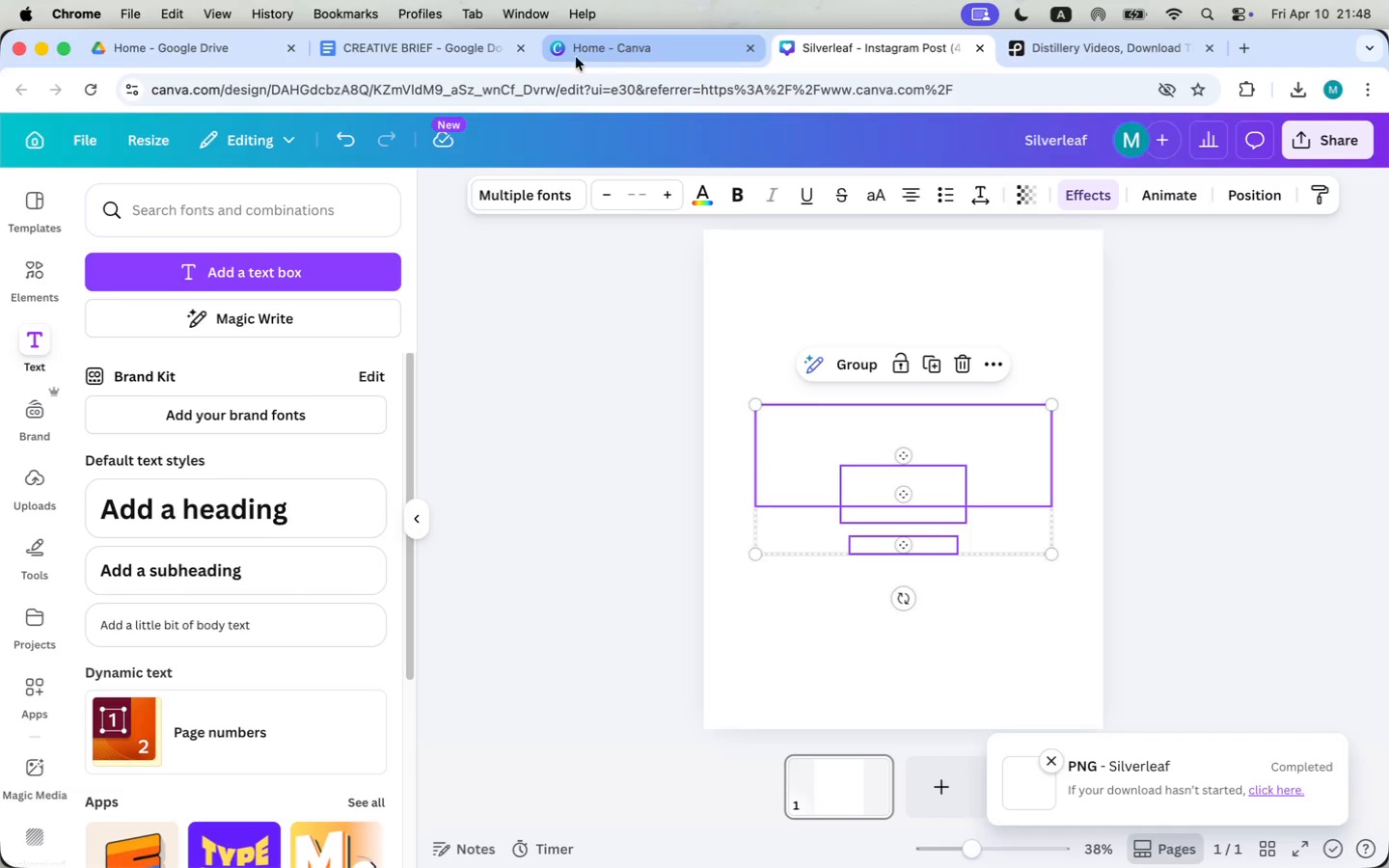 
left_click([443, 55])
 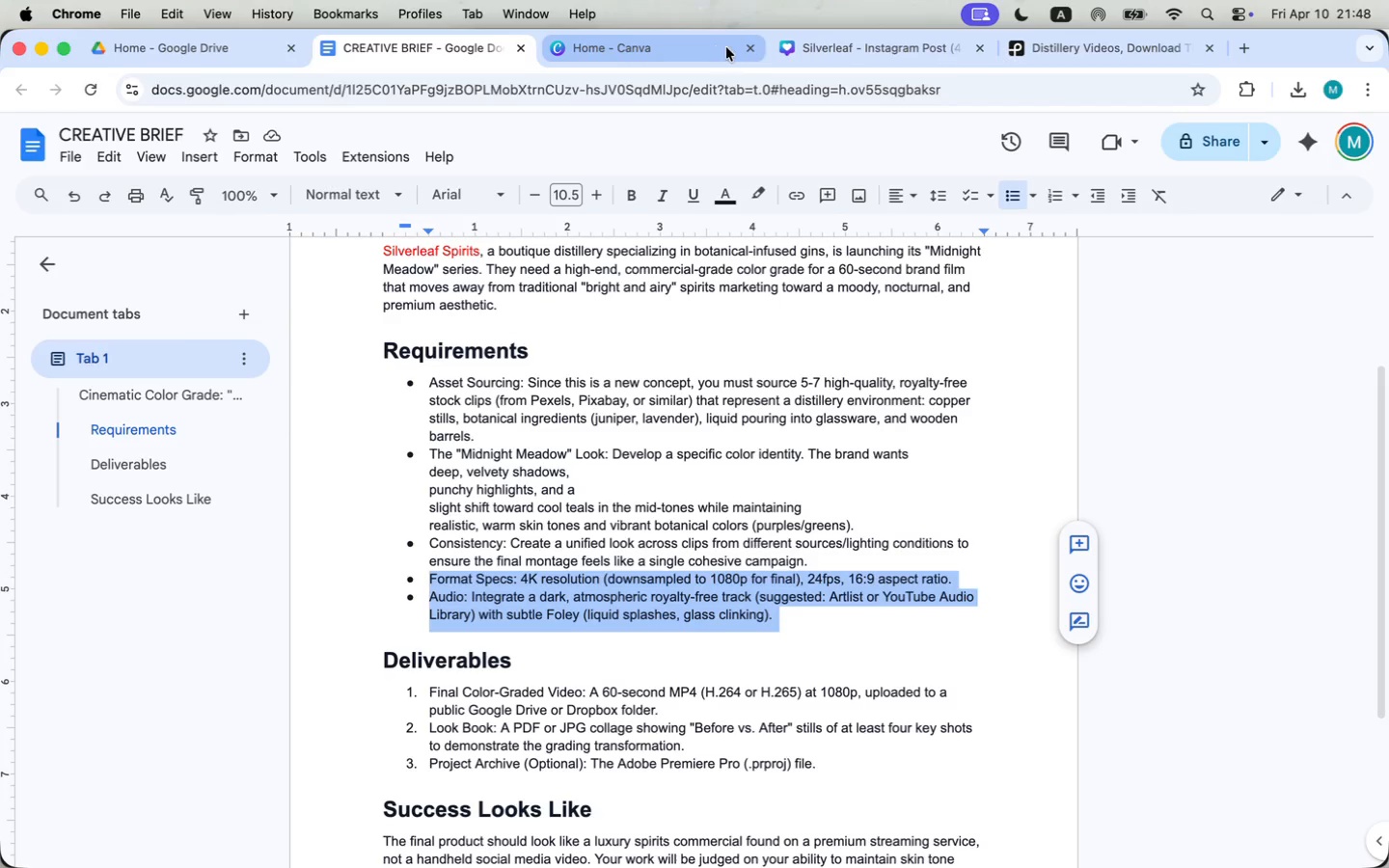 
left_click([763, 48])
 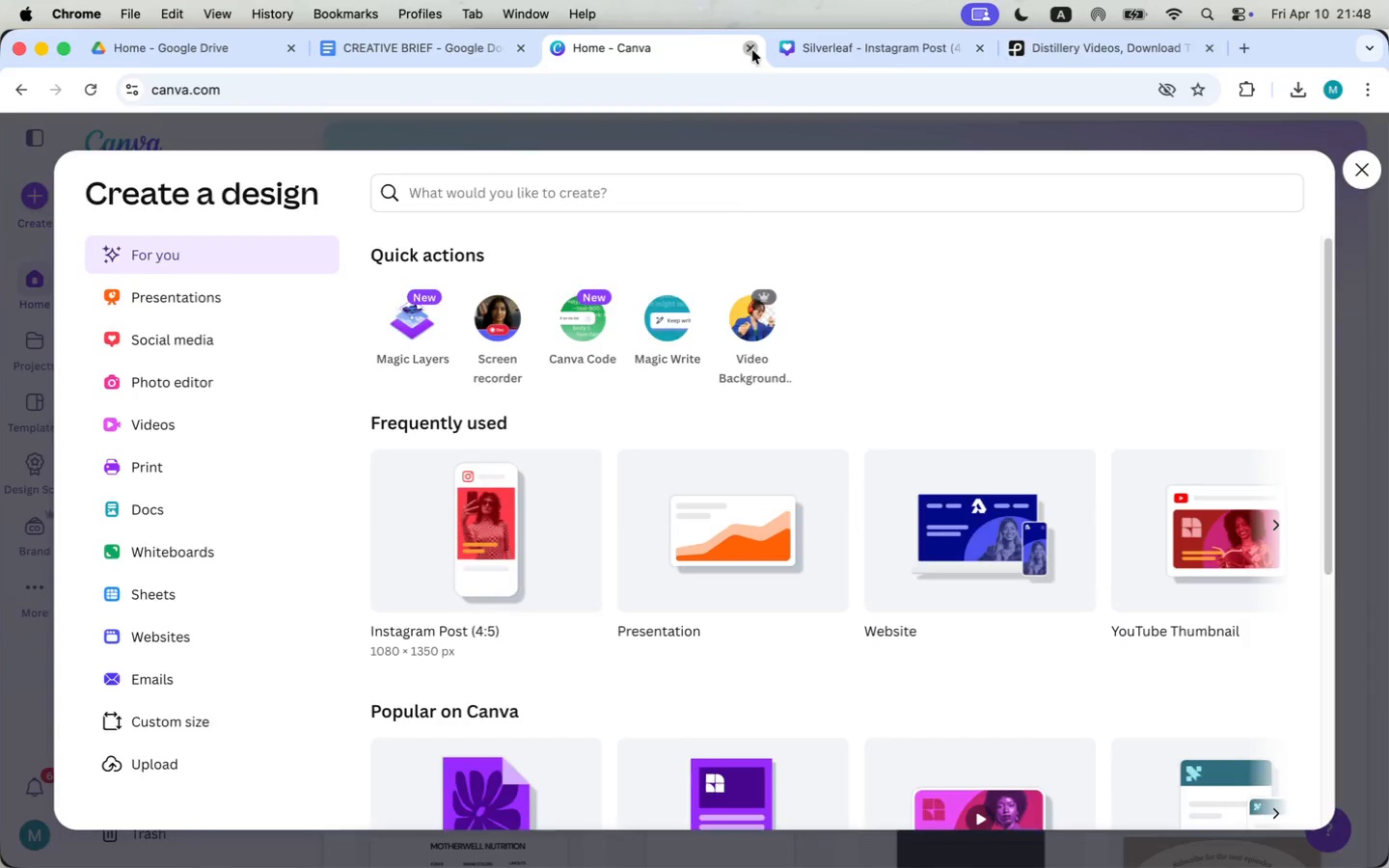 
double_click([752, 50])
 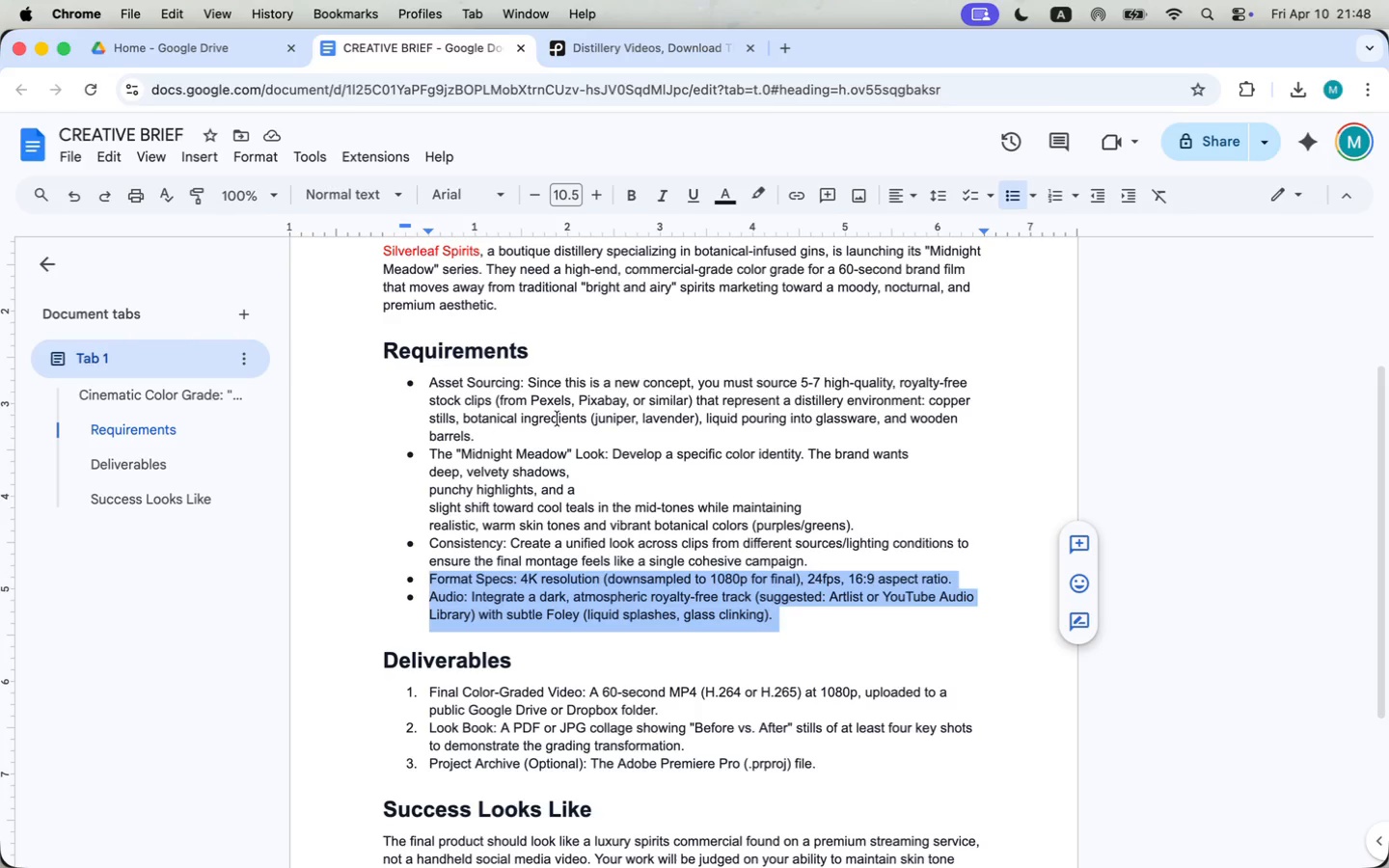 
left_click([667, 42])
 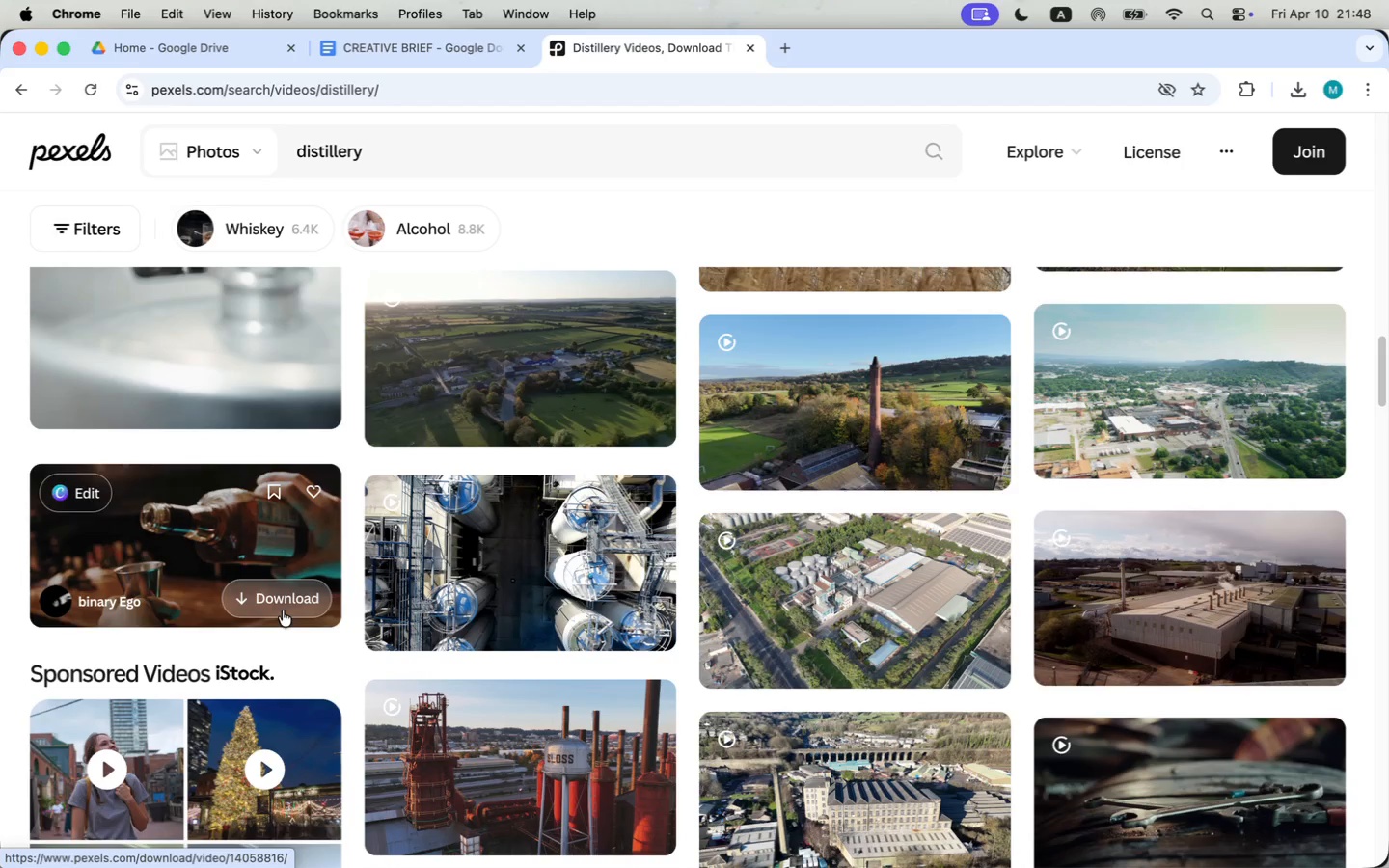 
wait(7.95)
 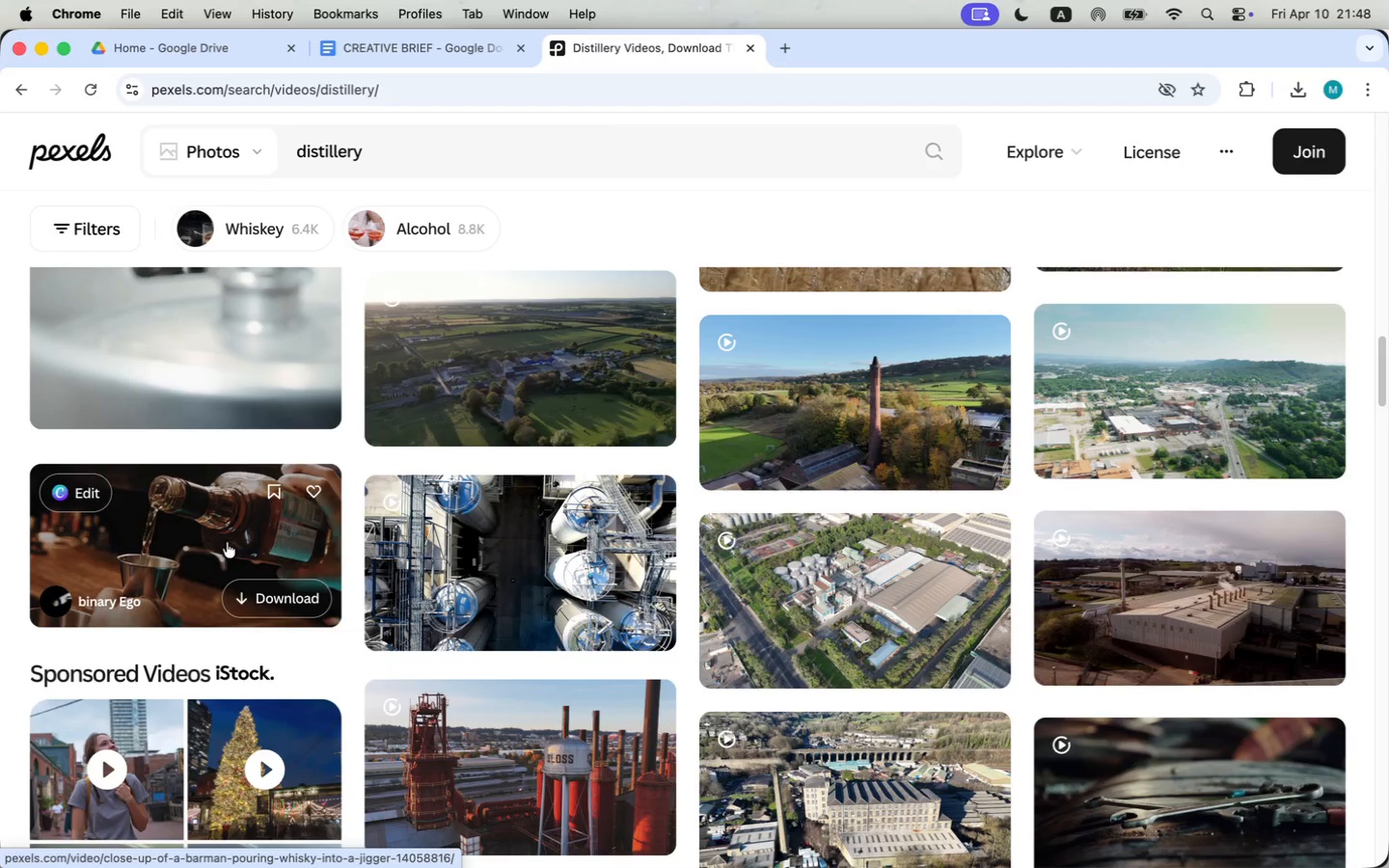 
left_click([252, 158])
 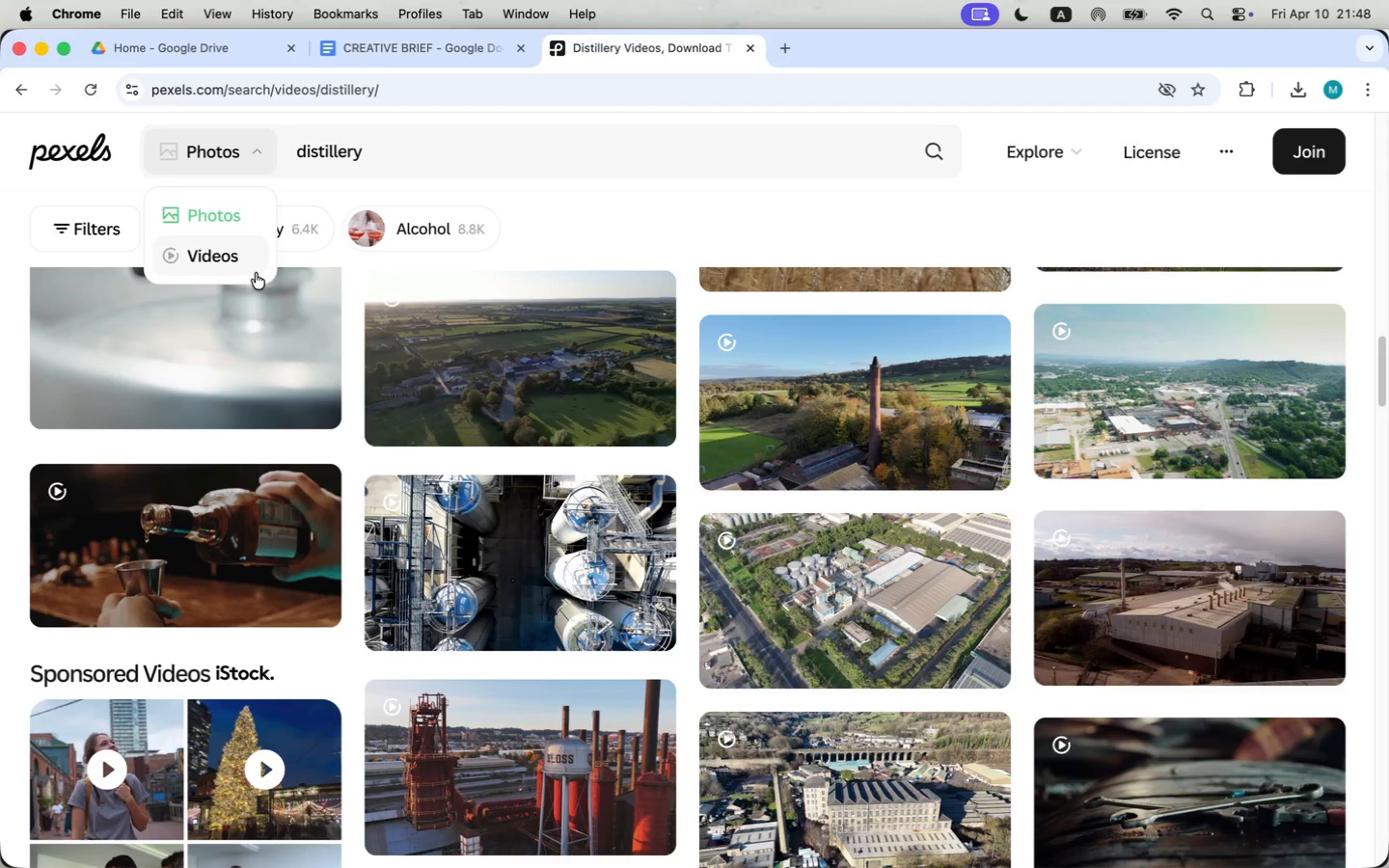 
left_click([240, 258])
 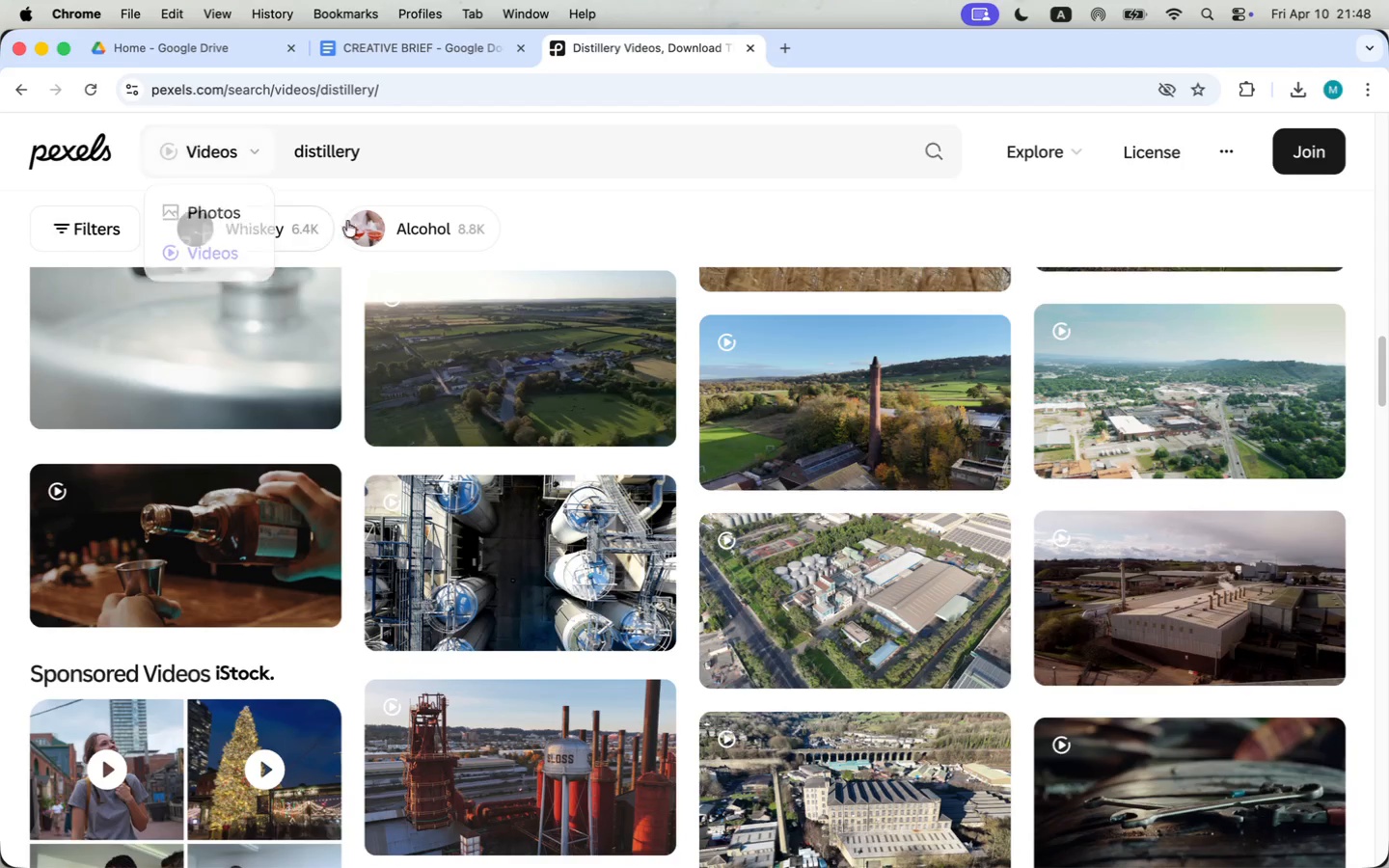 
double_click([419, 154])
 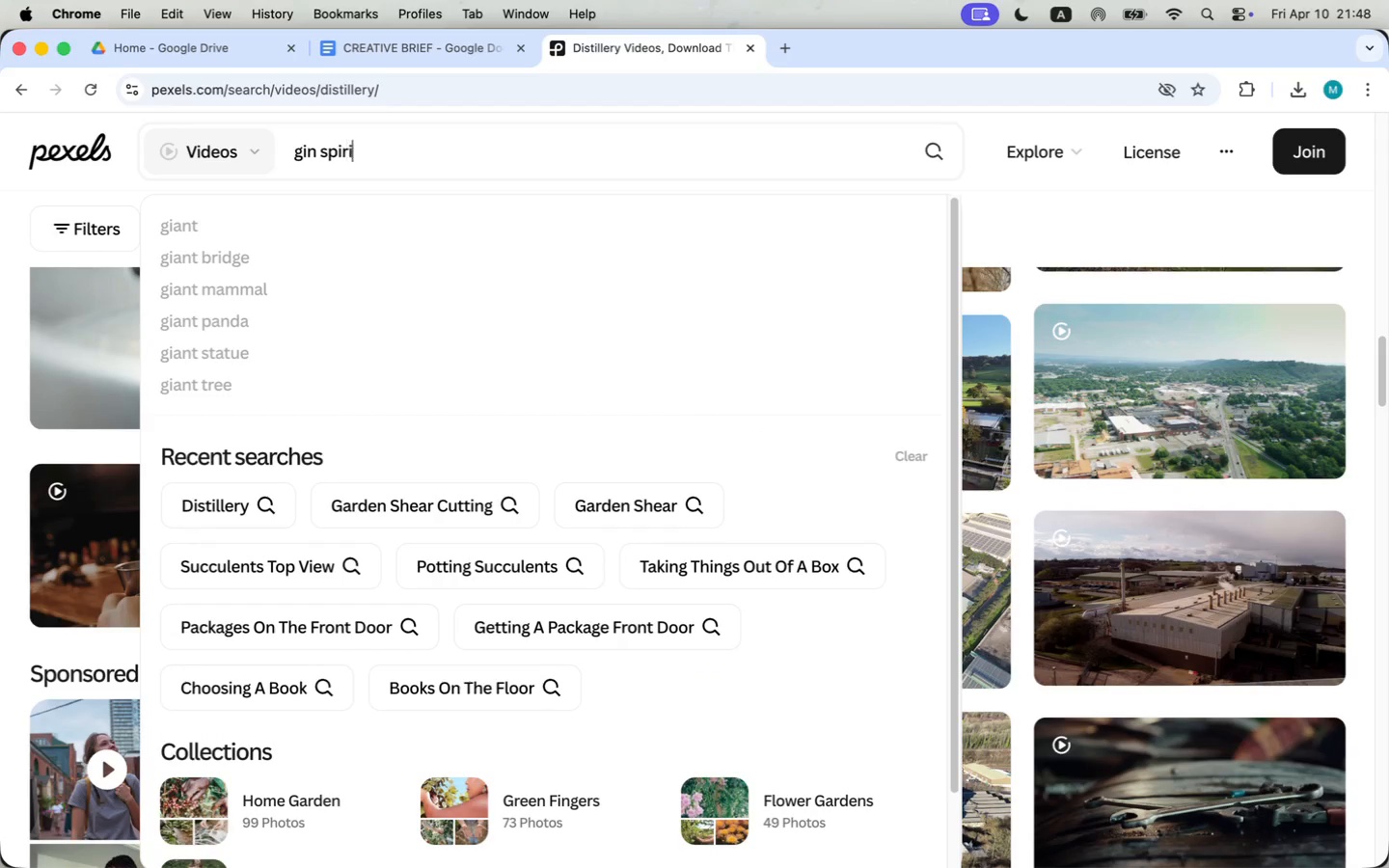 
type(gin spirits)
 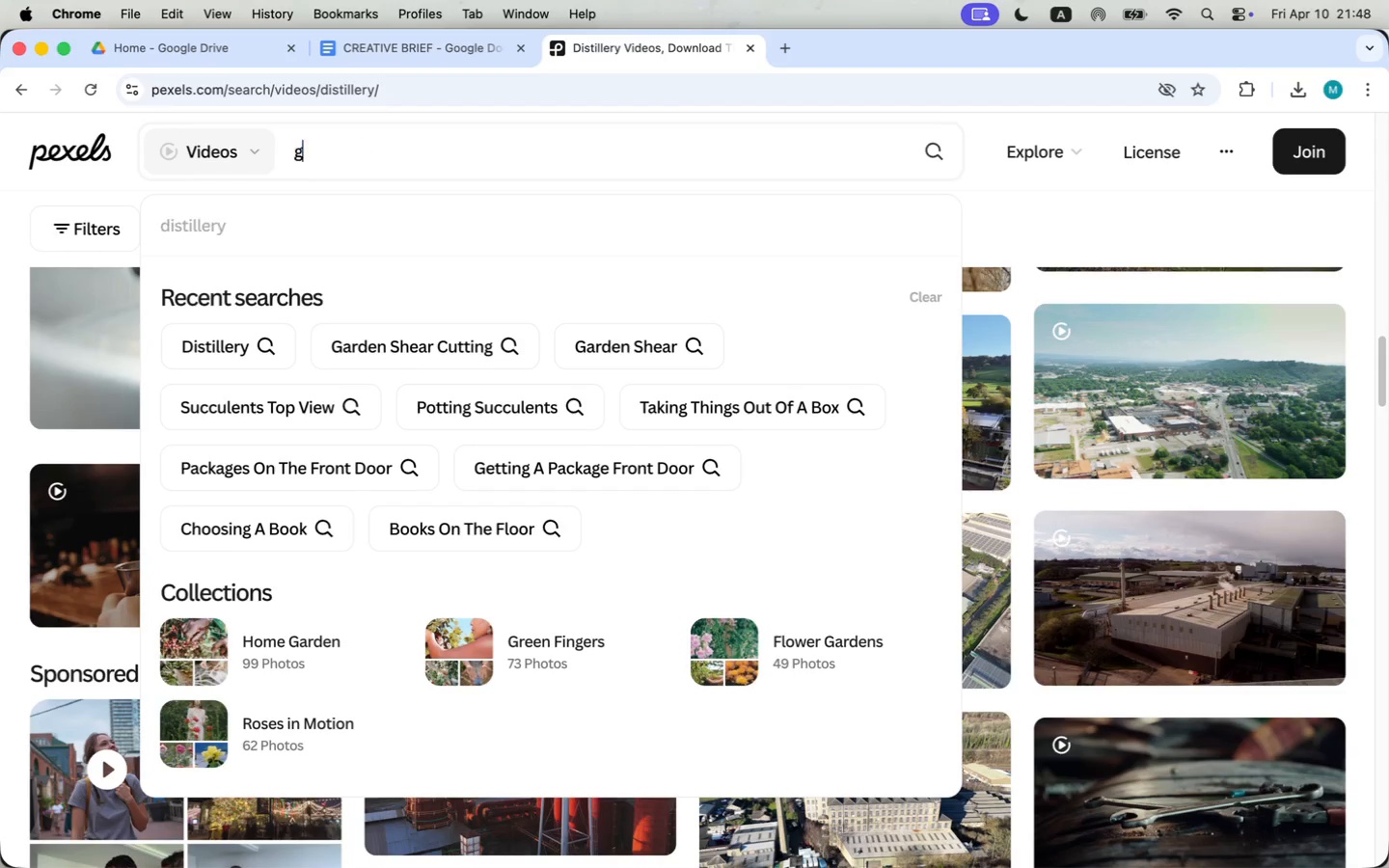 
key(Enter)
 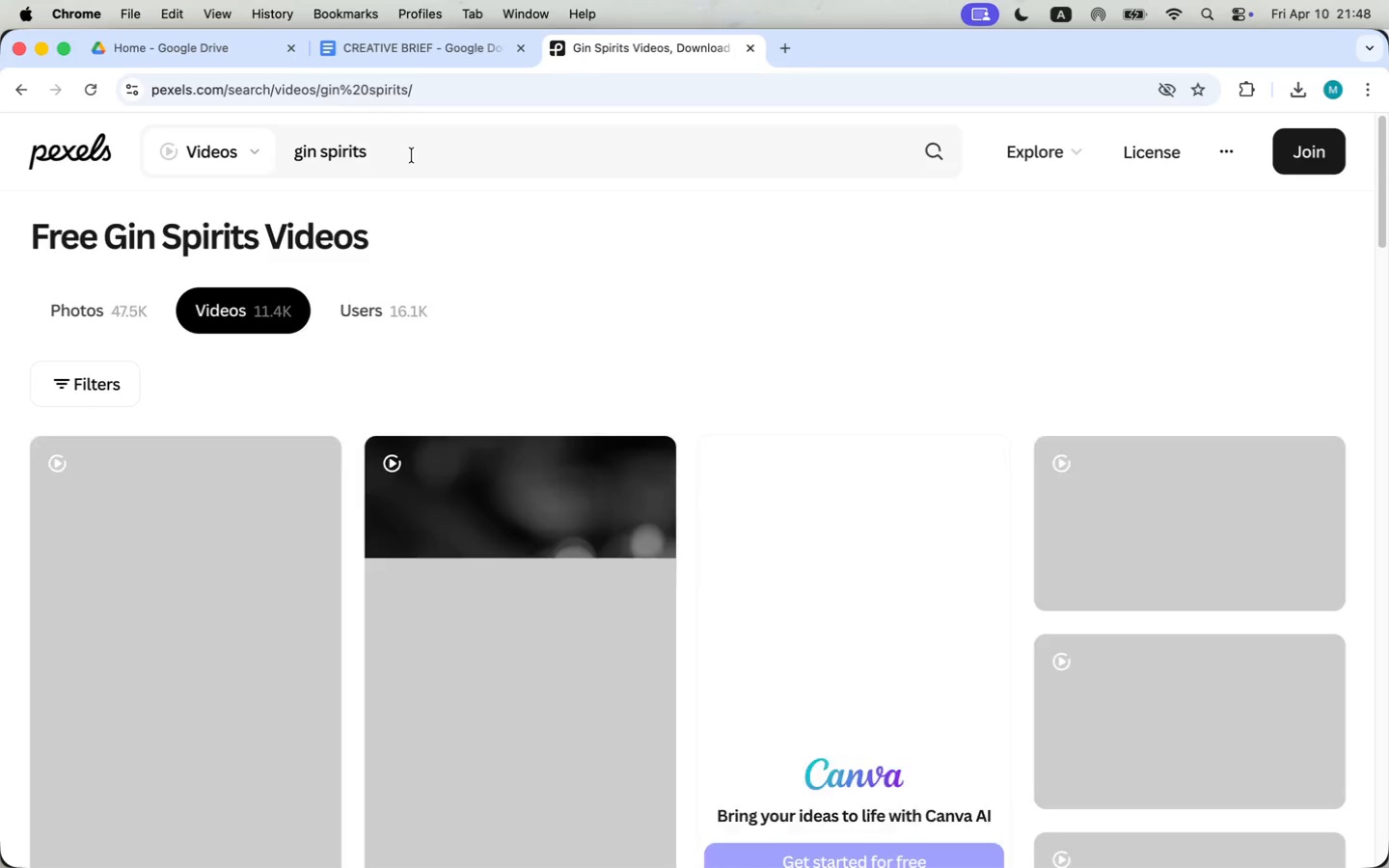 
wait(5.17)
 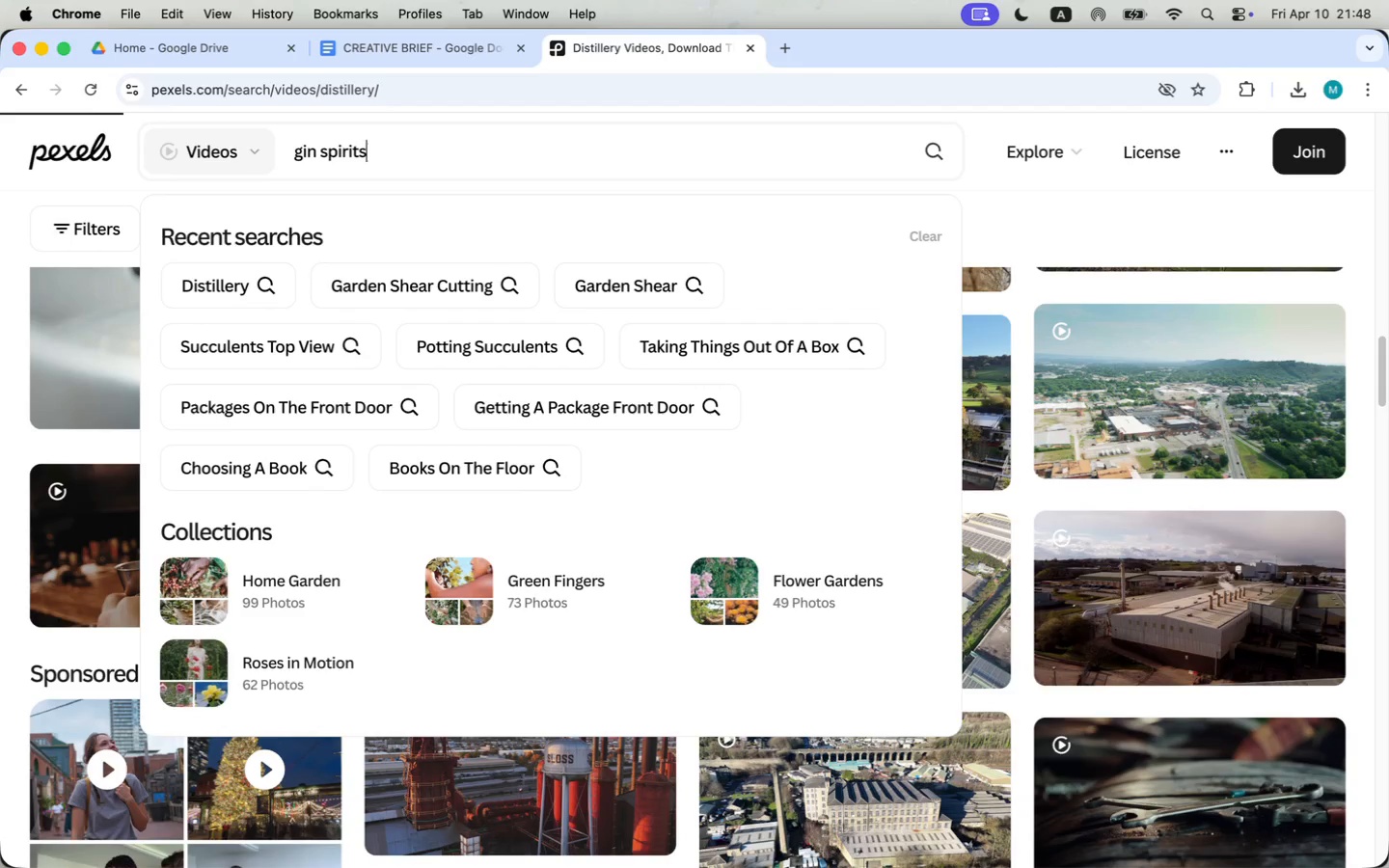 
scroll: coordinate [571, 344], scroll_direction: down, amount: 2.0
 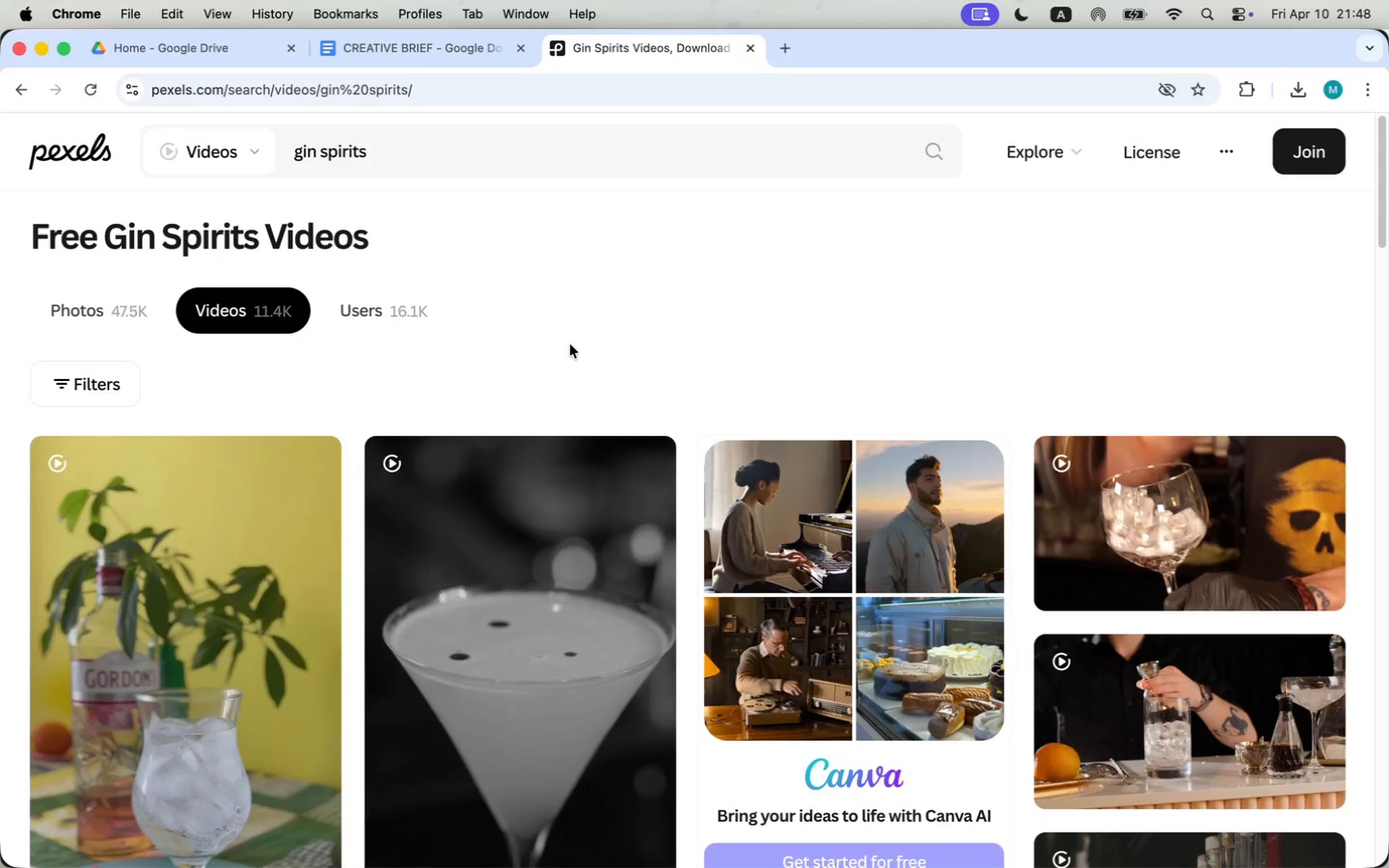 
mouse_move([1103, 561])
 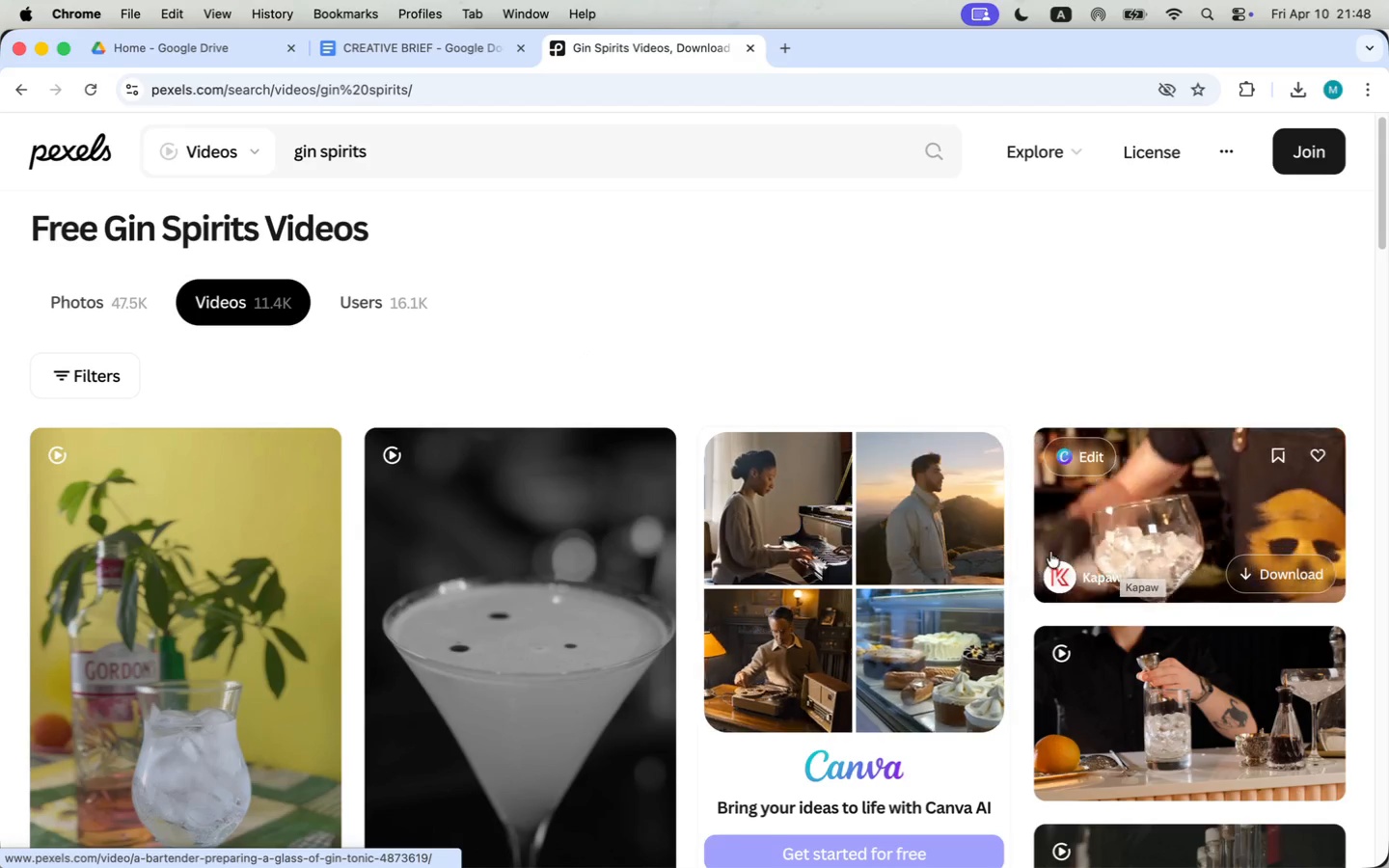 
scroll: coordinate [1143, 565], scroll_direction: down, amount: 6.0
 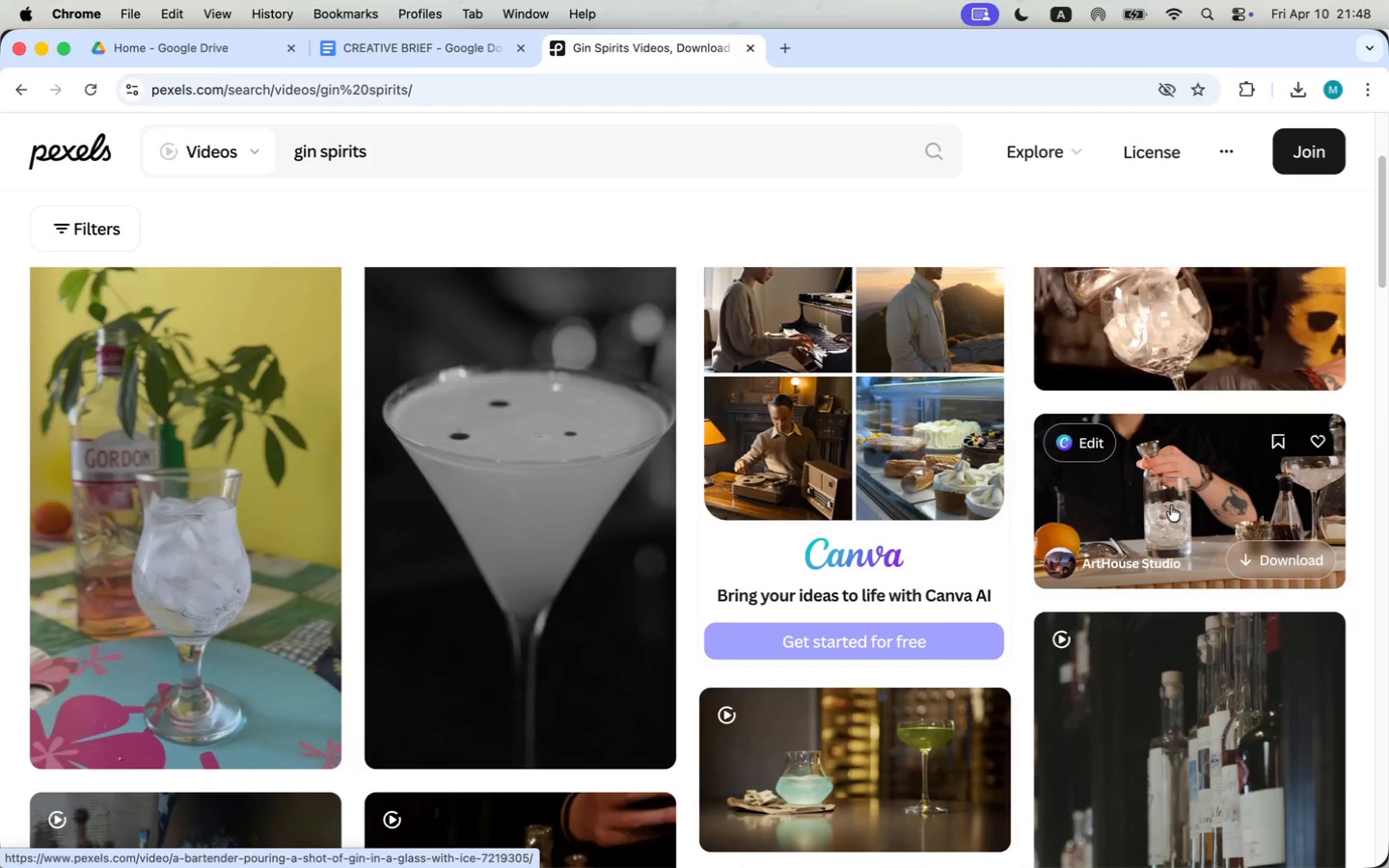 
wait(5.35)
 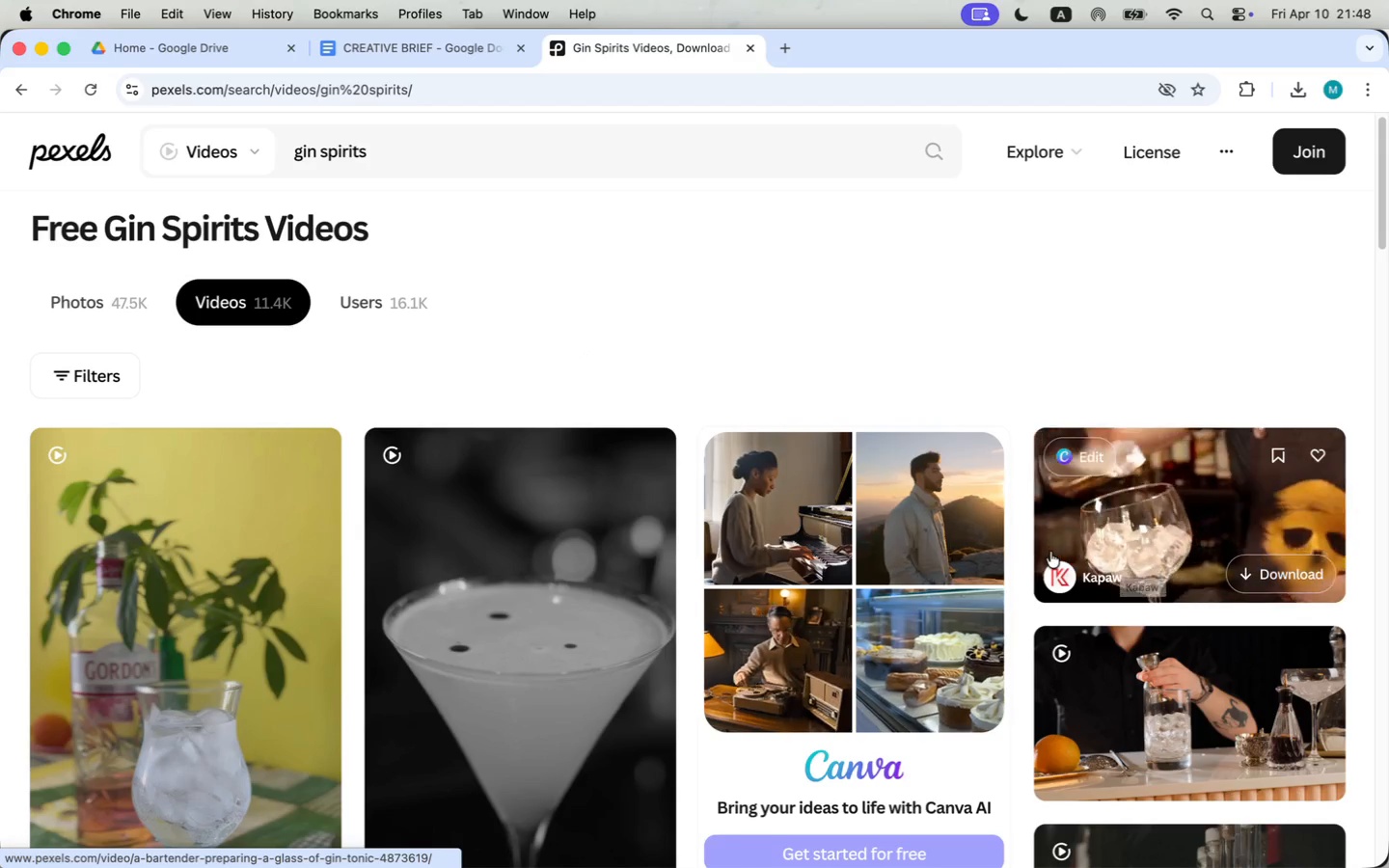 
scroll: coordinate [1191, 490], scroll_direction: down, amount: 24.0
 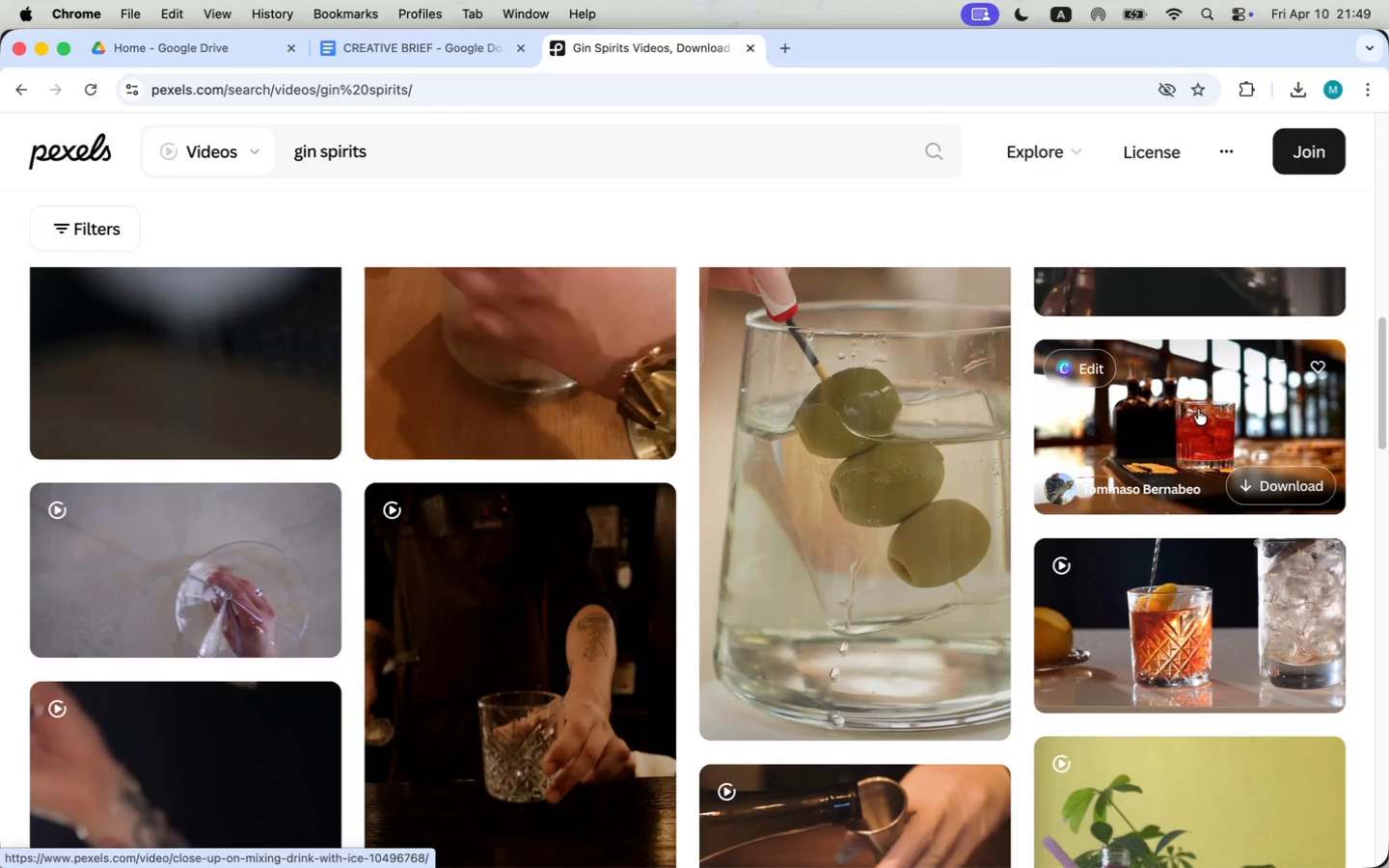 
mouse_move([1138, 459])
 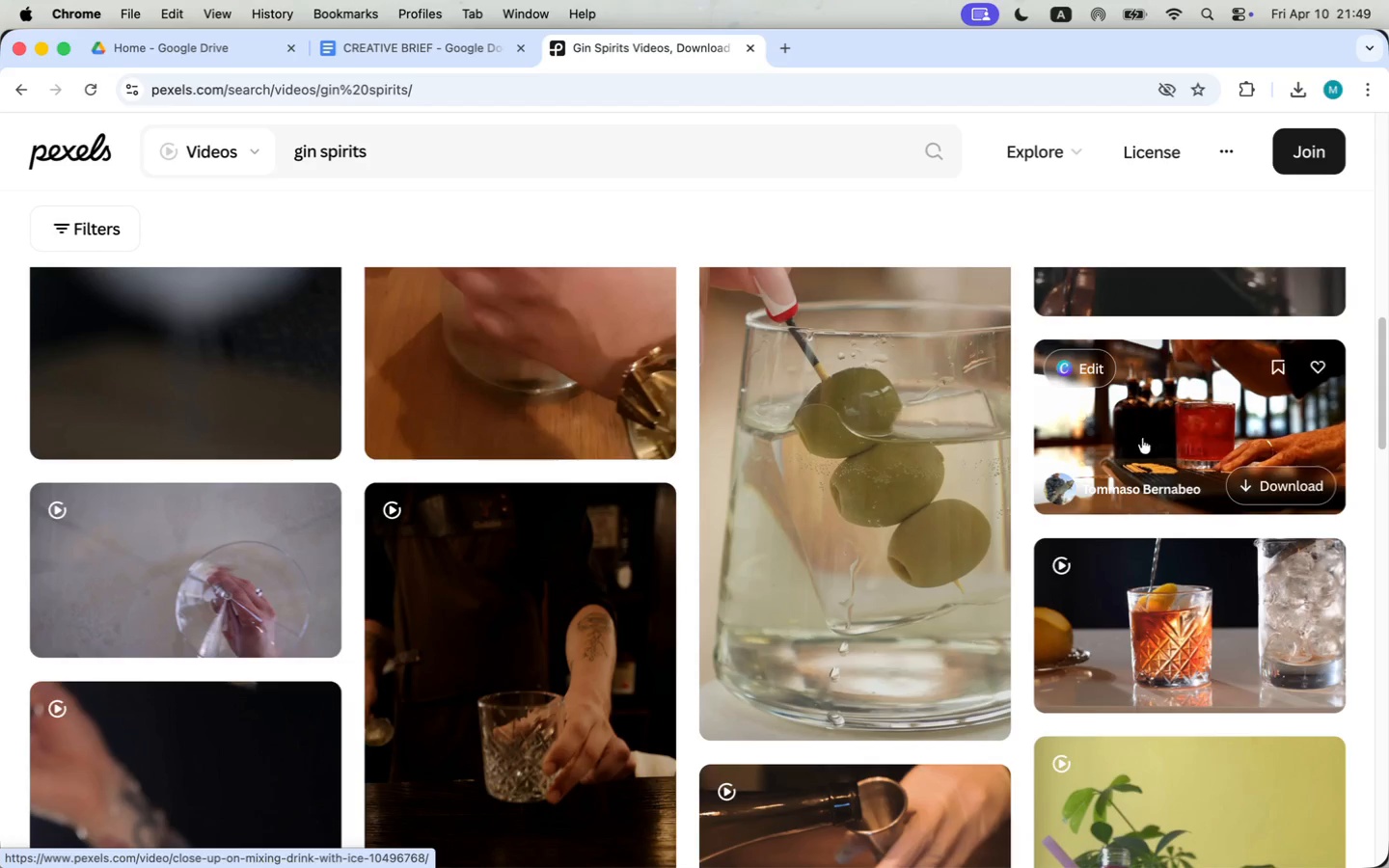 
mouse_move([1143, 655])
 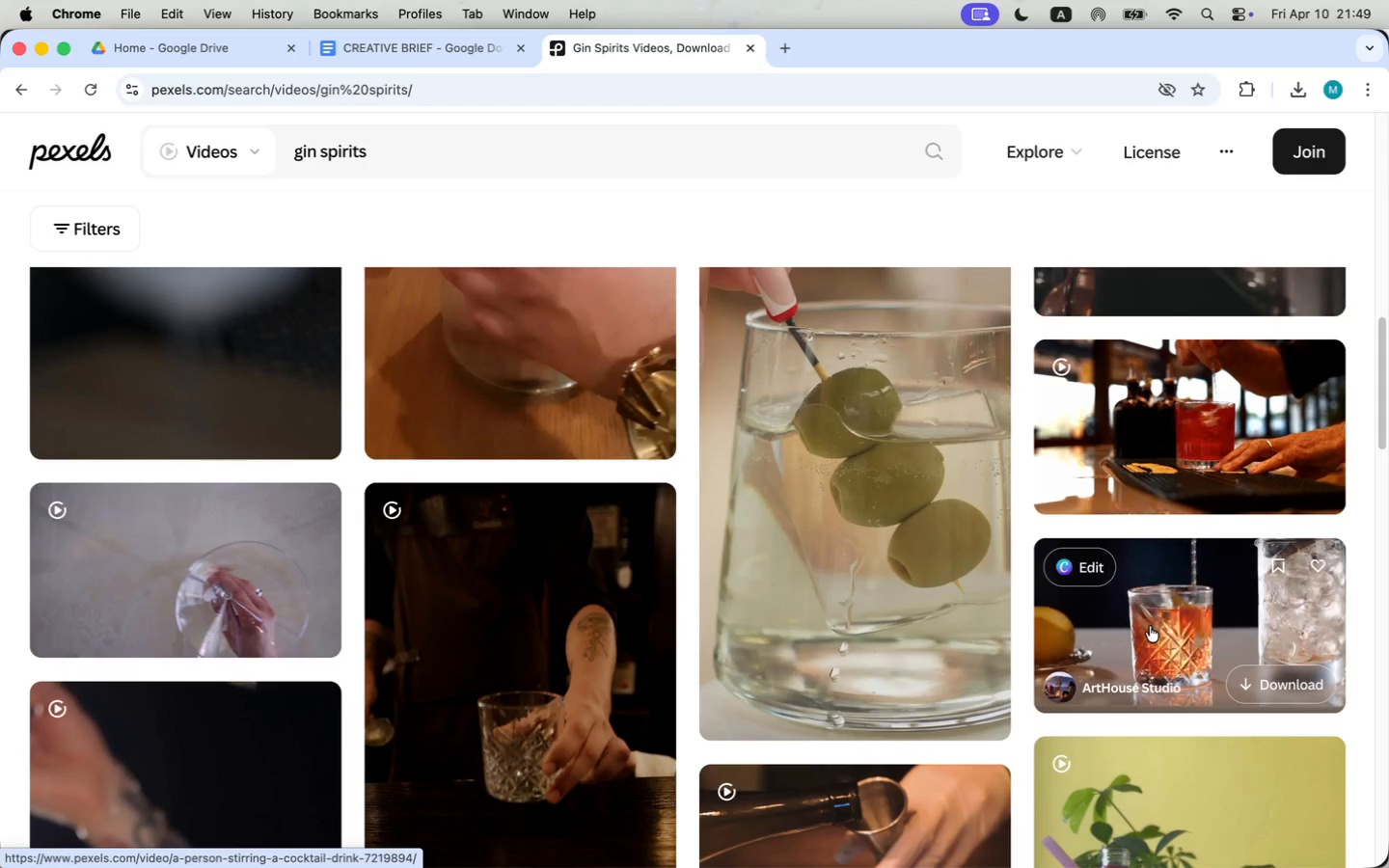 
scroll: coordinate [1150, 626], scroll_direction: down, amount: 12.0
 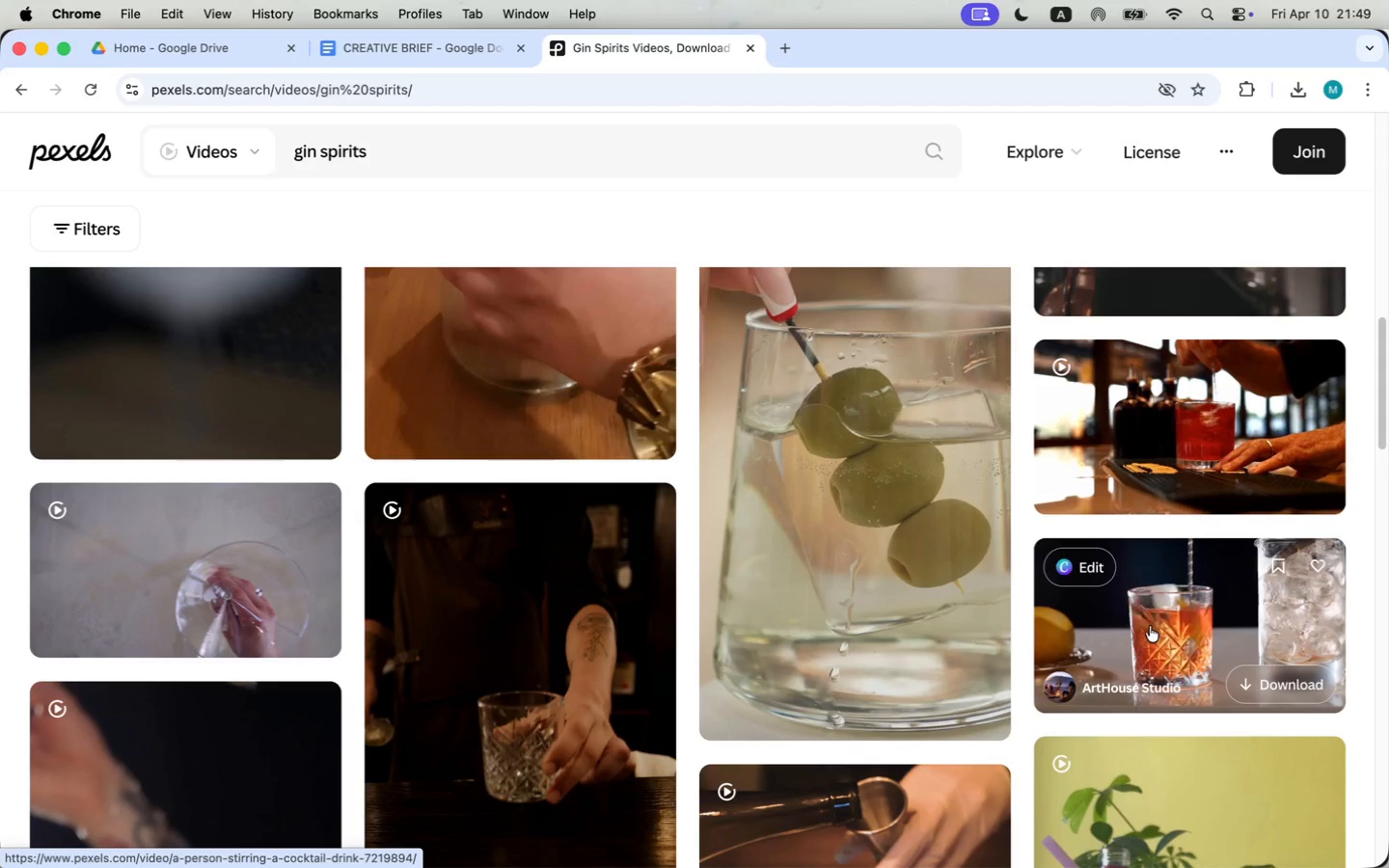 
scroll: coordinate [151, 569], scroll_direction: up, amount: 3.0
 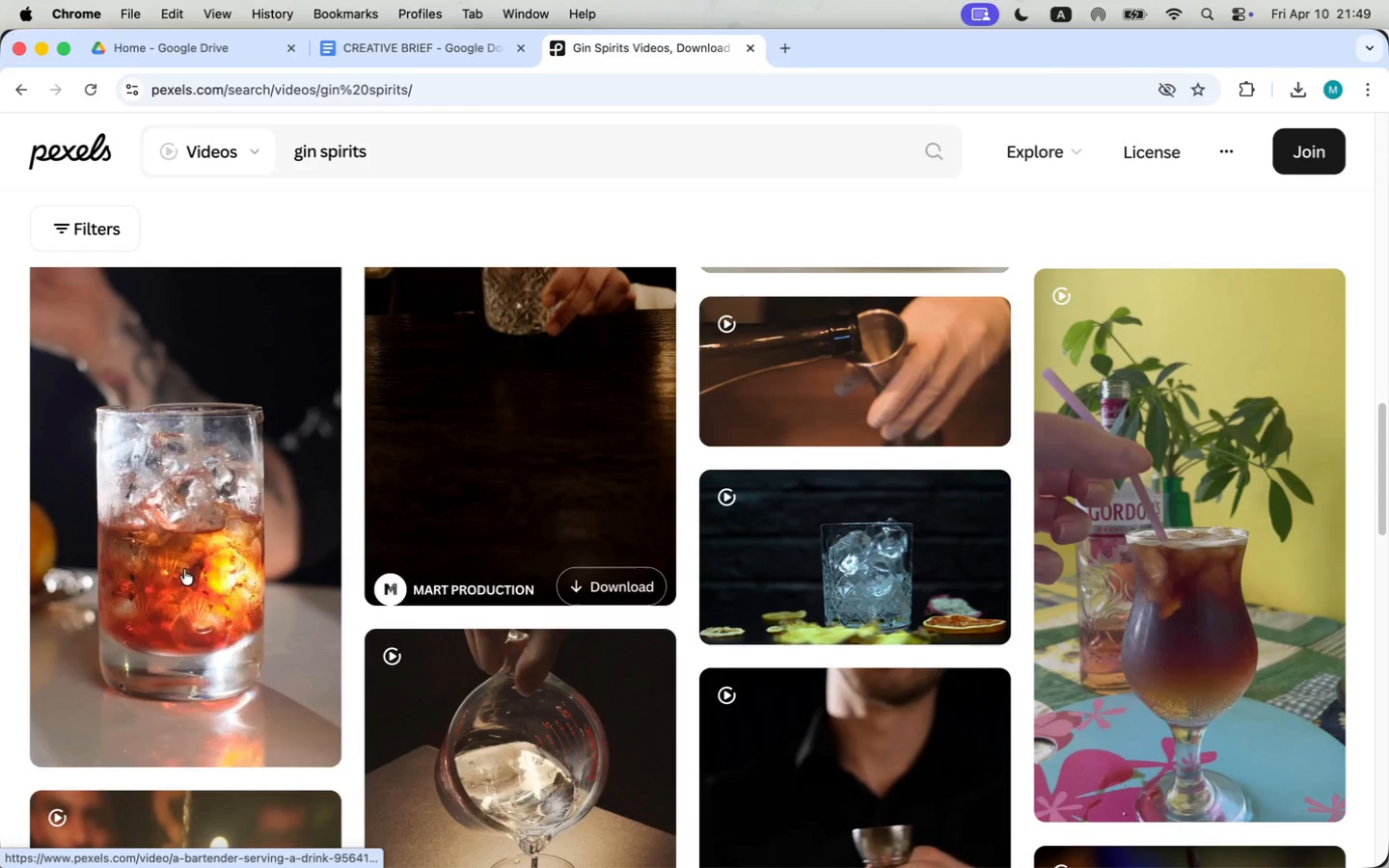 
scroll: coordinate [152, 569], scroll_direction: down, amount: 16.0
 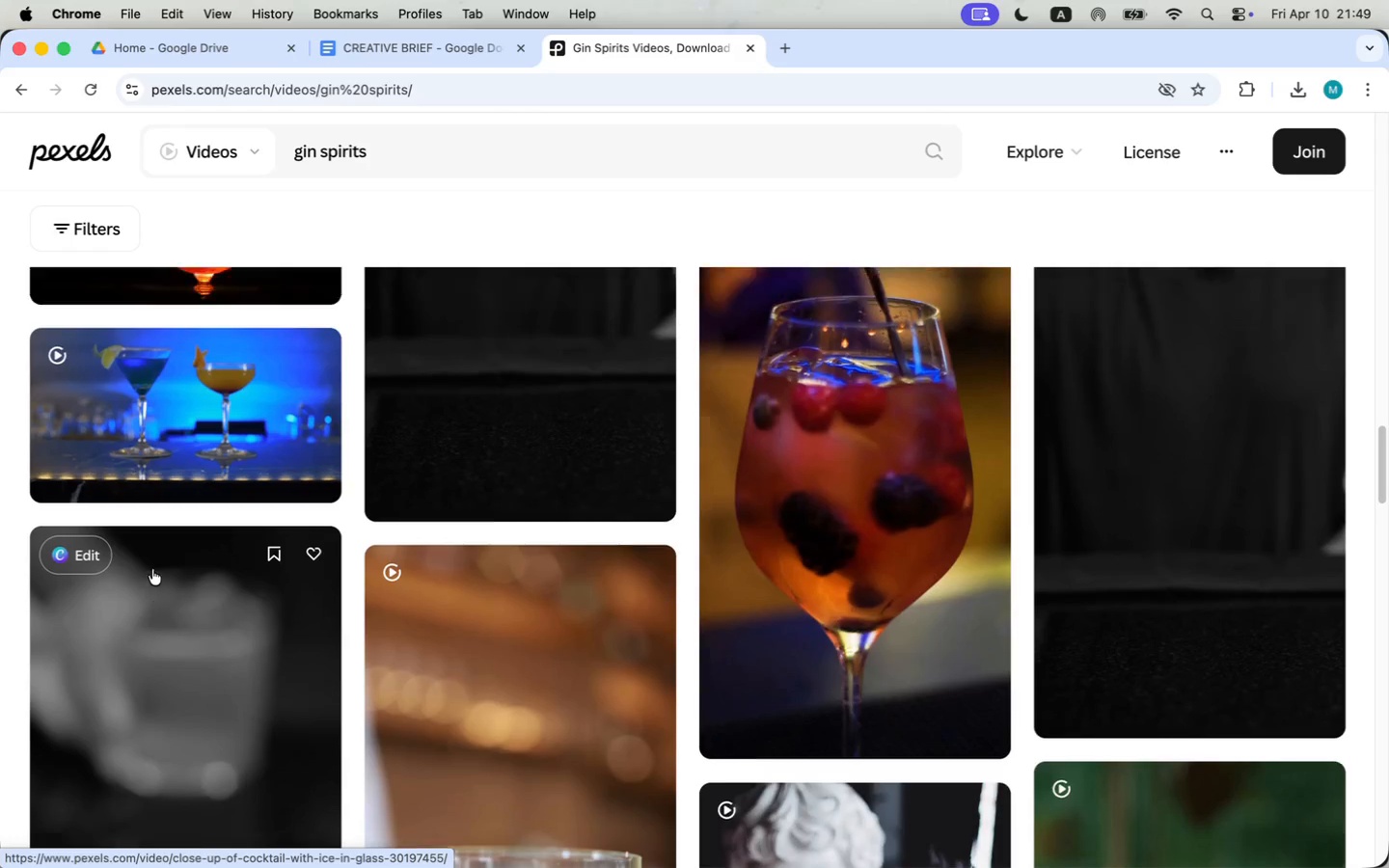 
mouse_move([219, 449])
 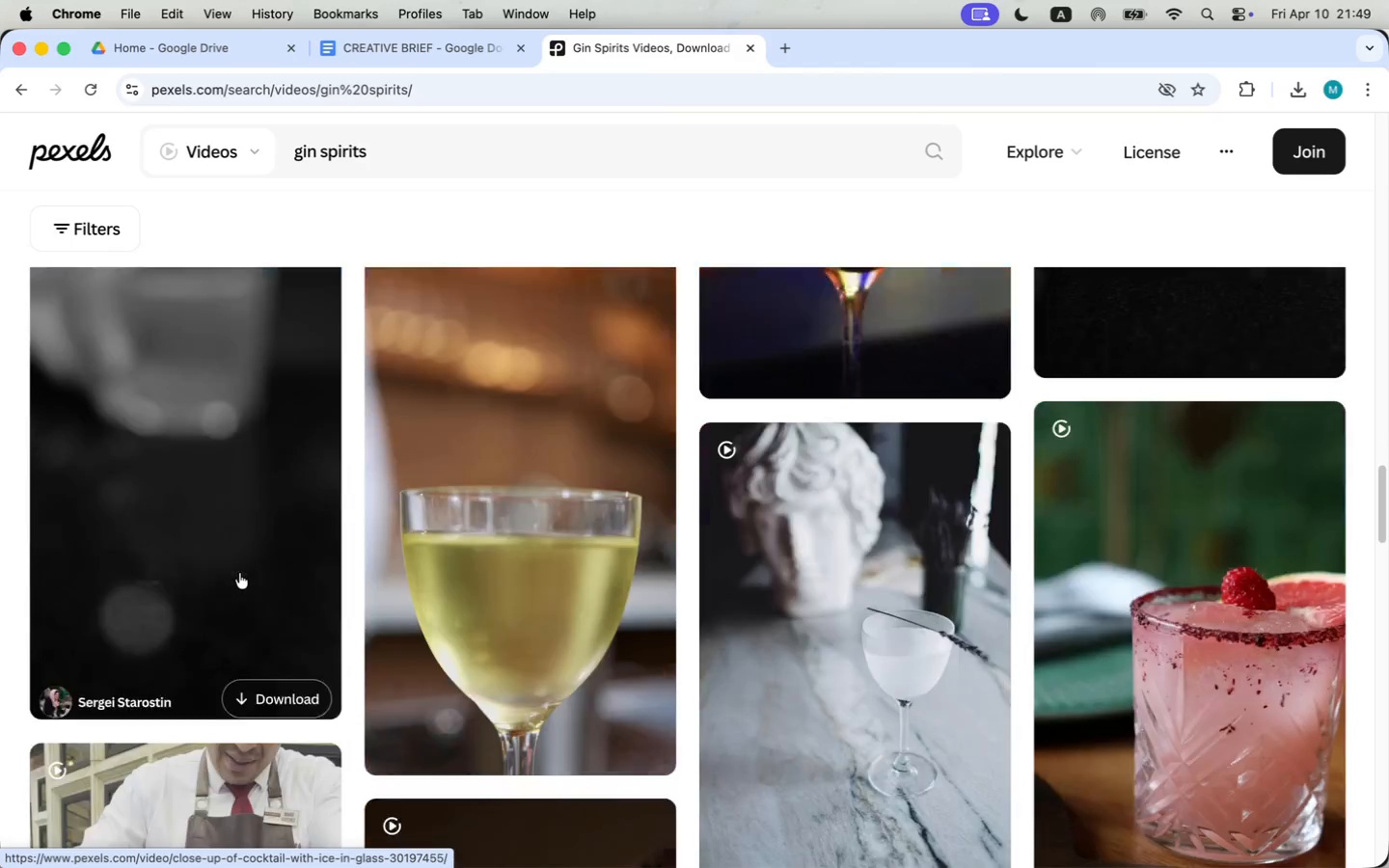 
scroll: coordinate [239, 571], scroll_direction: down, amount: 15.0
 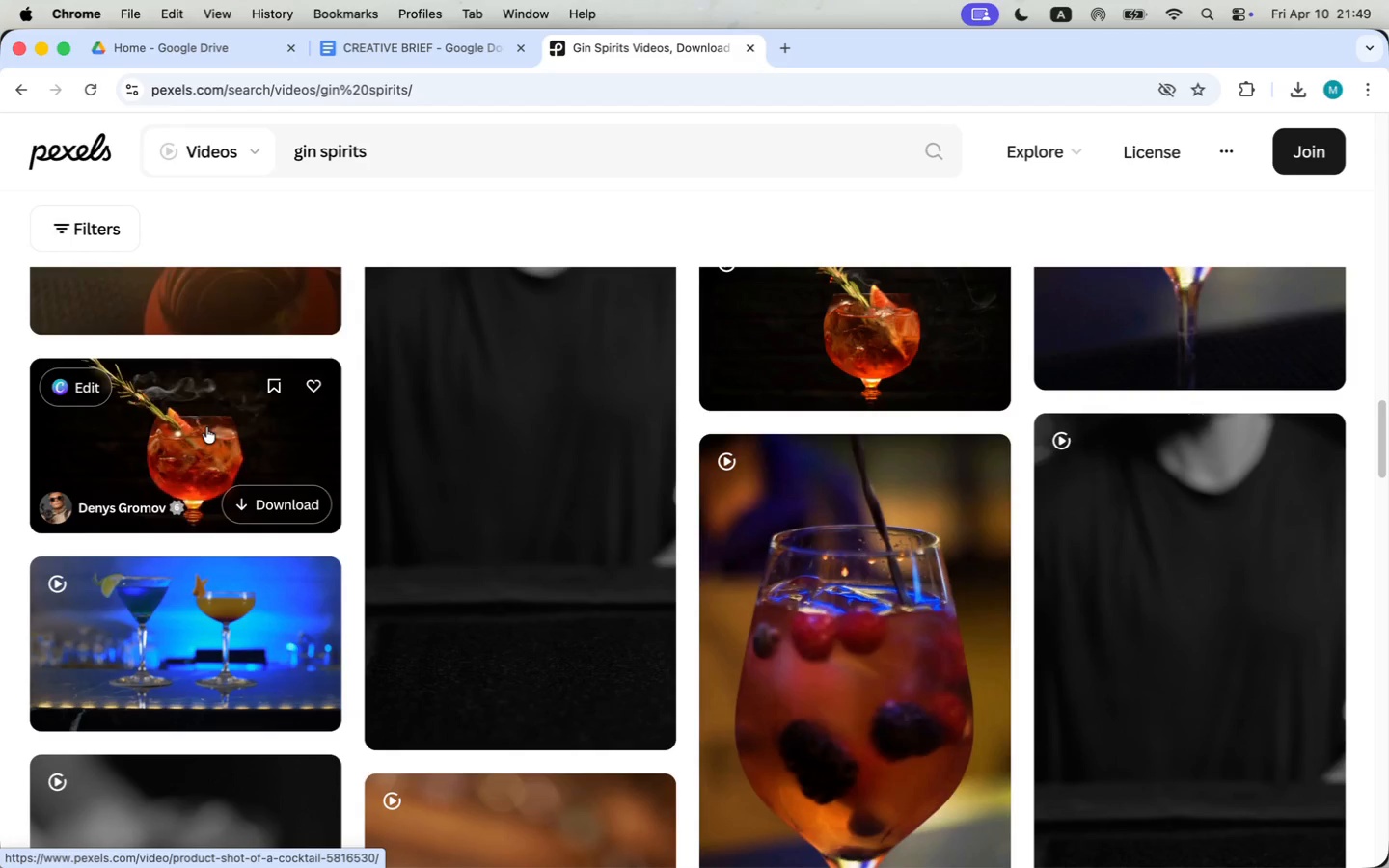 
scroll: coordinate [239, 575], scroll_direction: up, amount: 19.0
 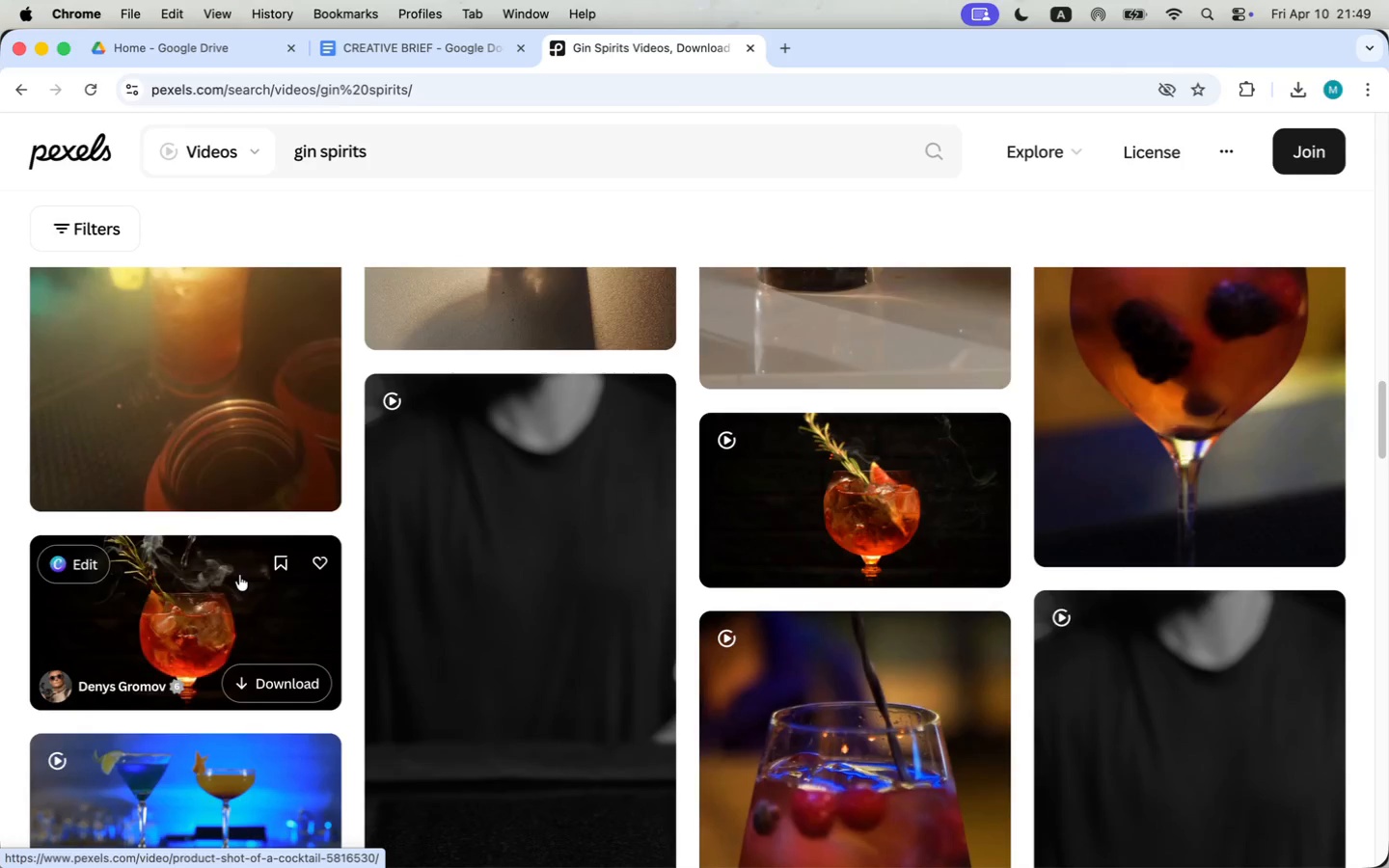 
left_click([277, 692])
 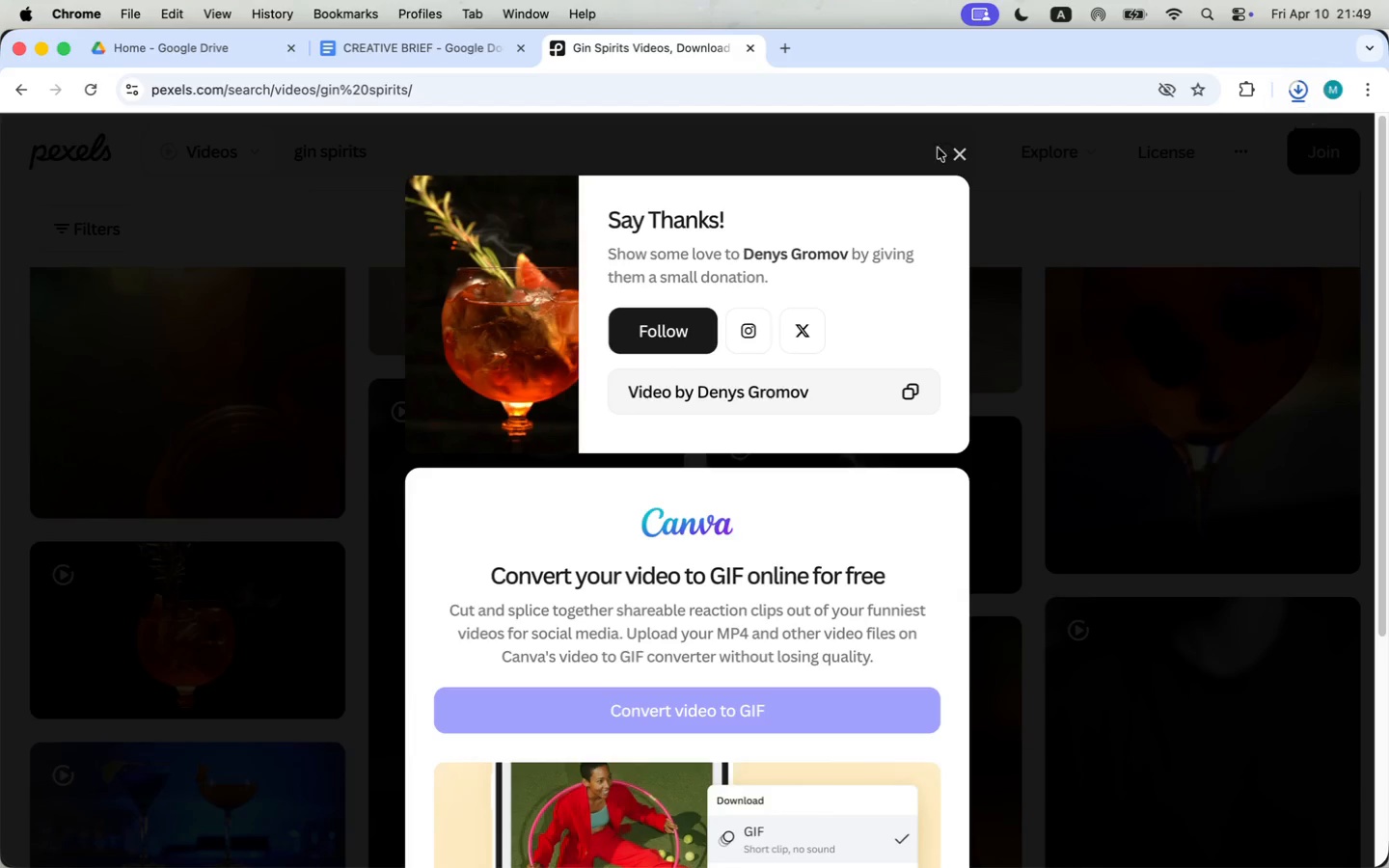 
left_click([962, 149])
 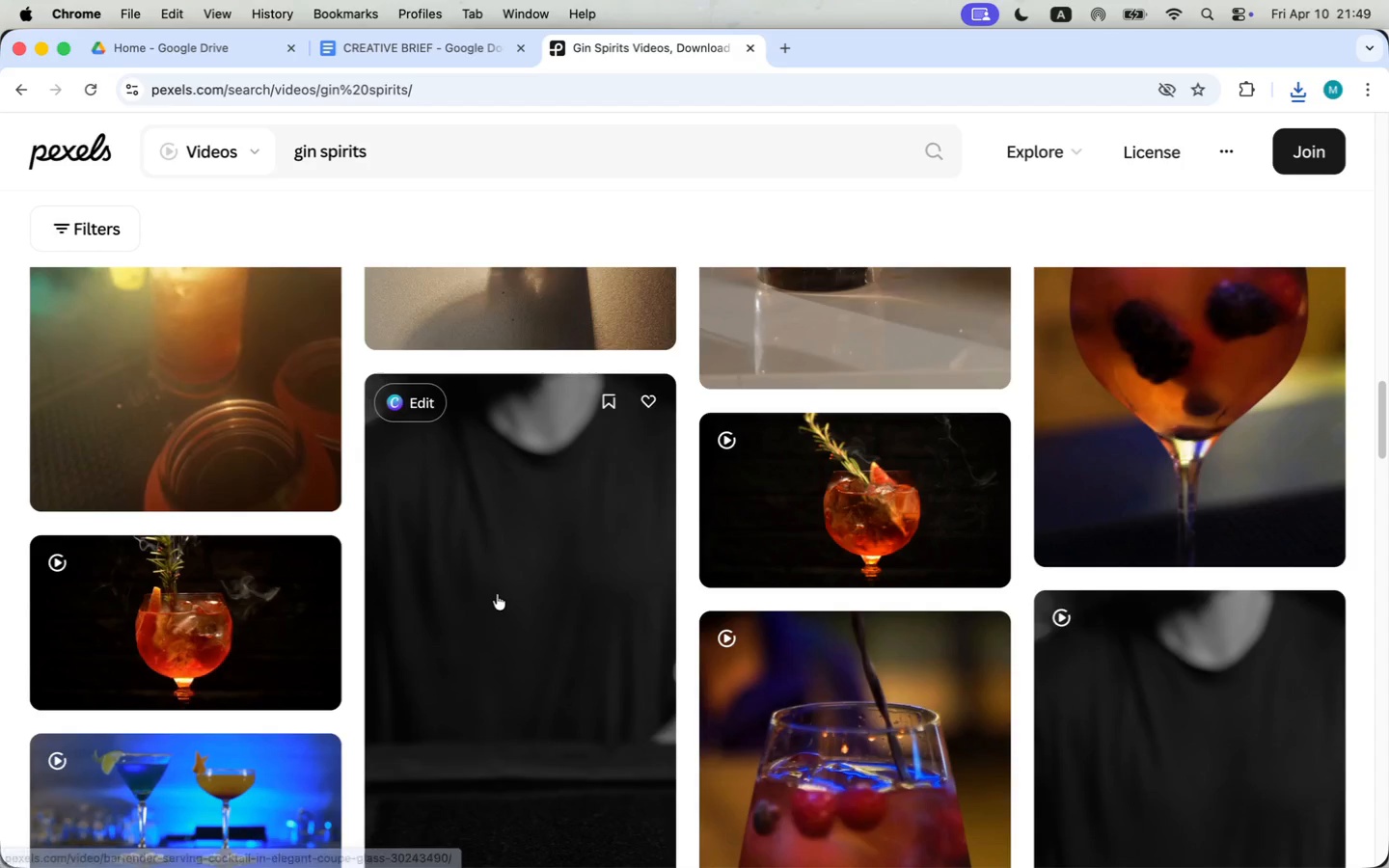 
scroll: coordinate [831, 508], scroll_direction: down, amount: 20.0
 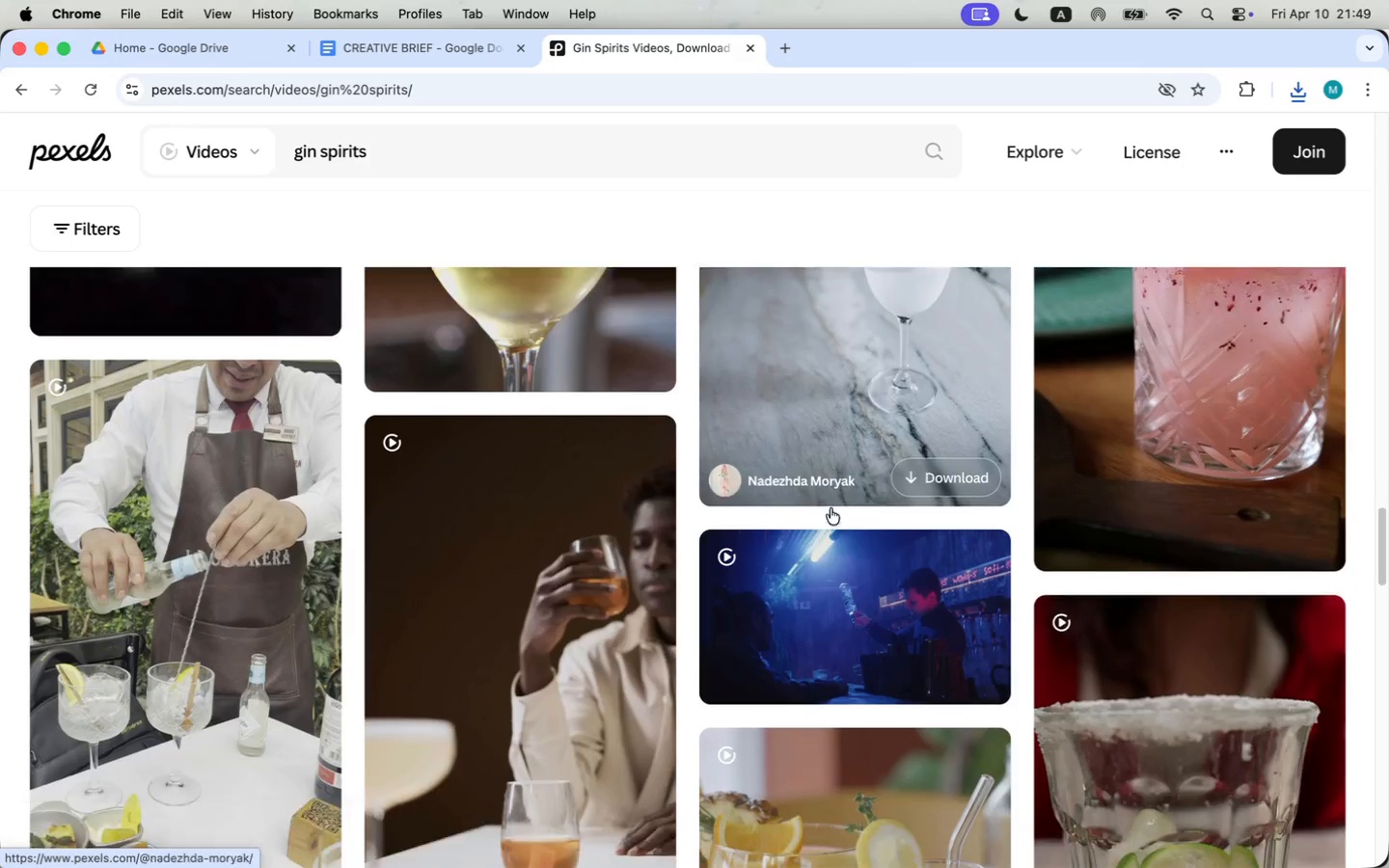 
scroll: coordinate [853, 393], scroll_direction: up, amount: 8.0
 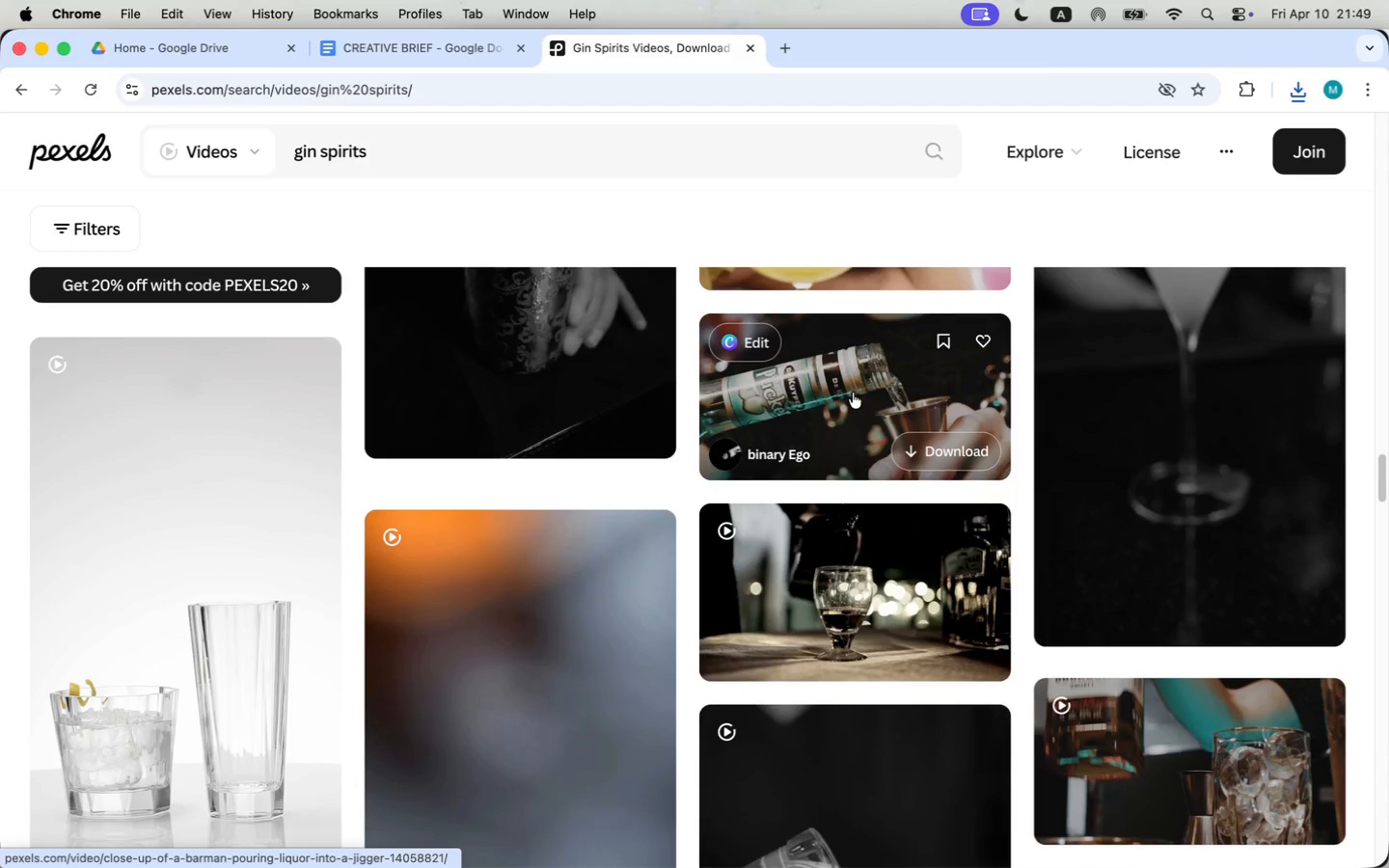 
scroll: coordinate [838, 423], scroll_direction: down, amount: 20.0
 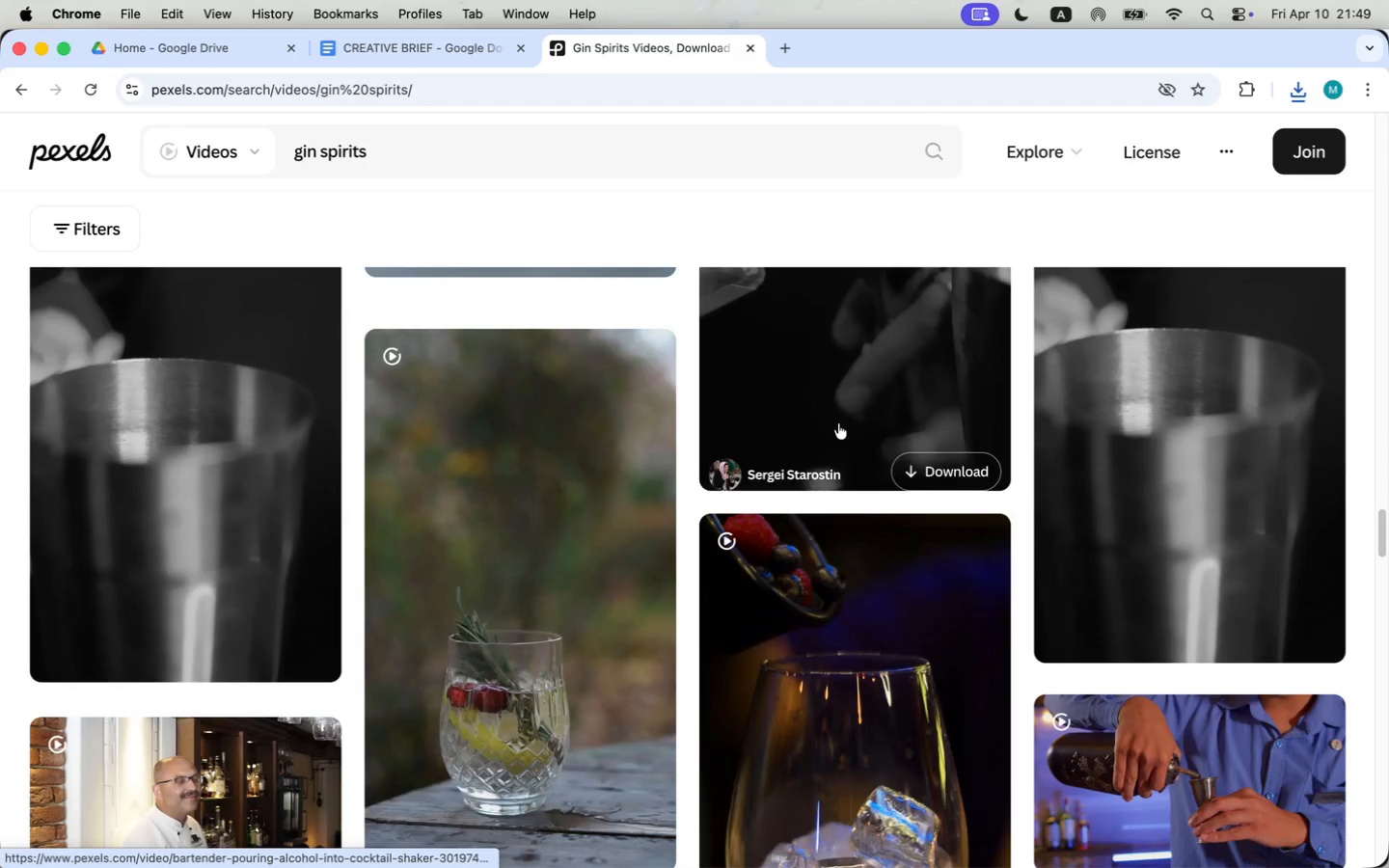 
double_click([297, 149])
 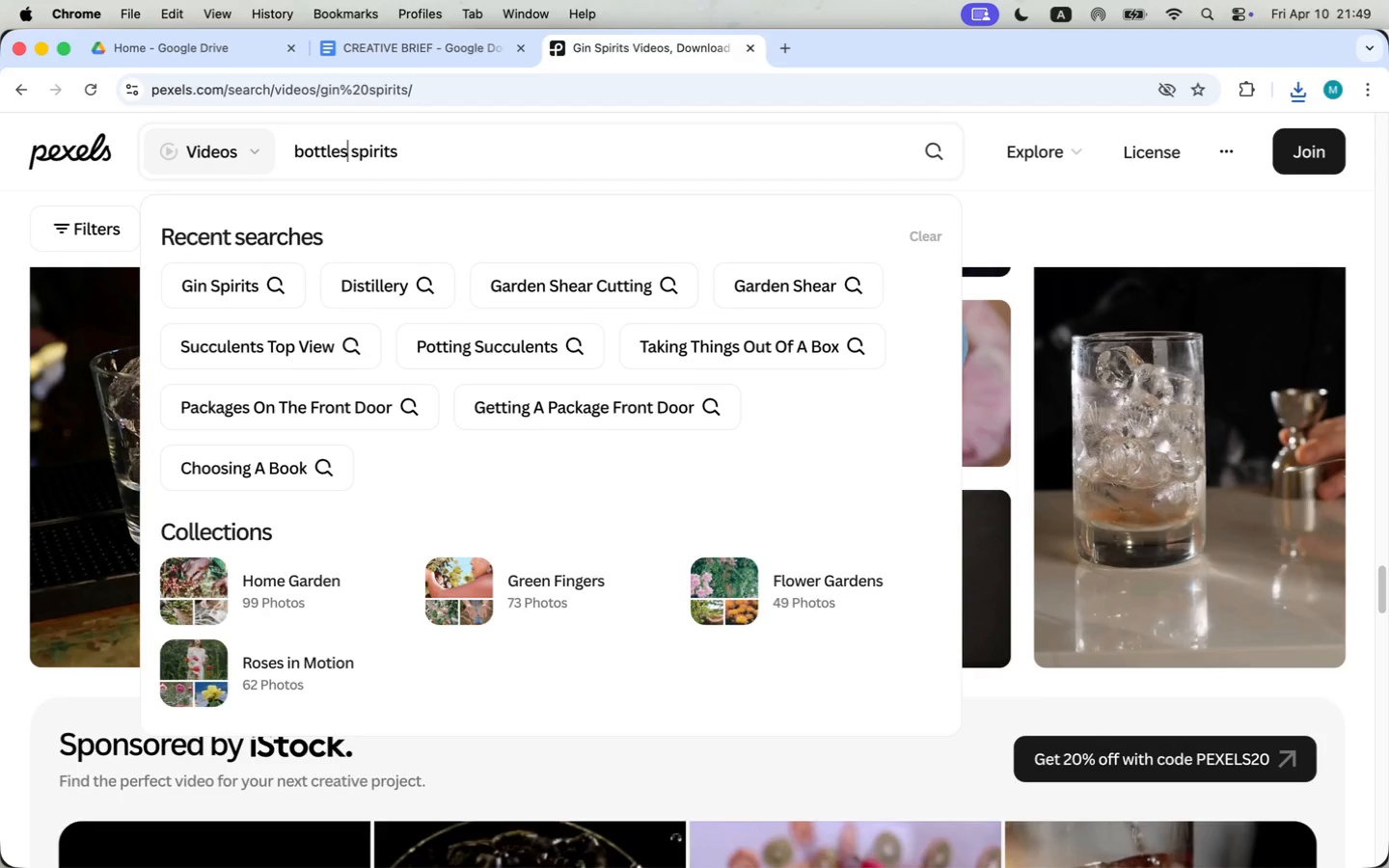 
type(bottles)
key(Backspace)
type(d)
 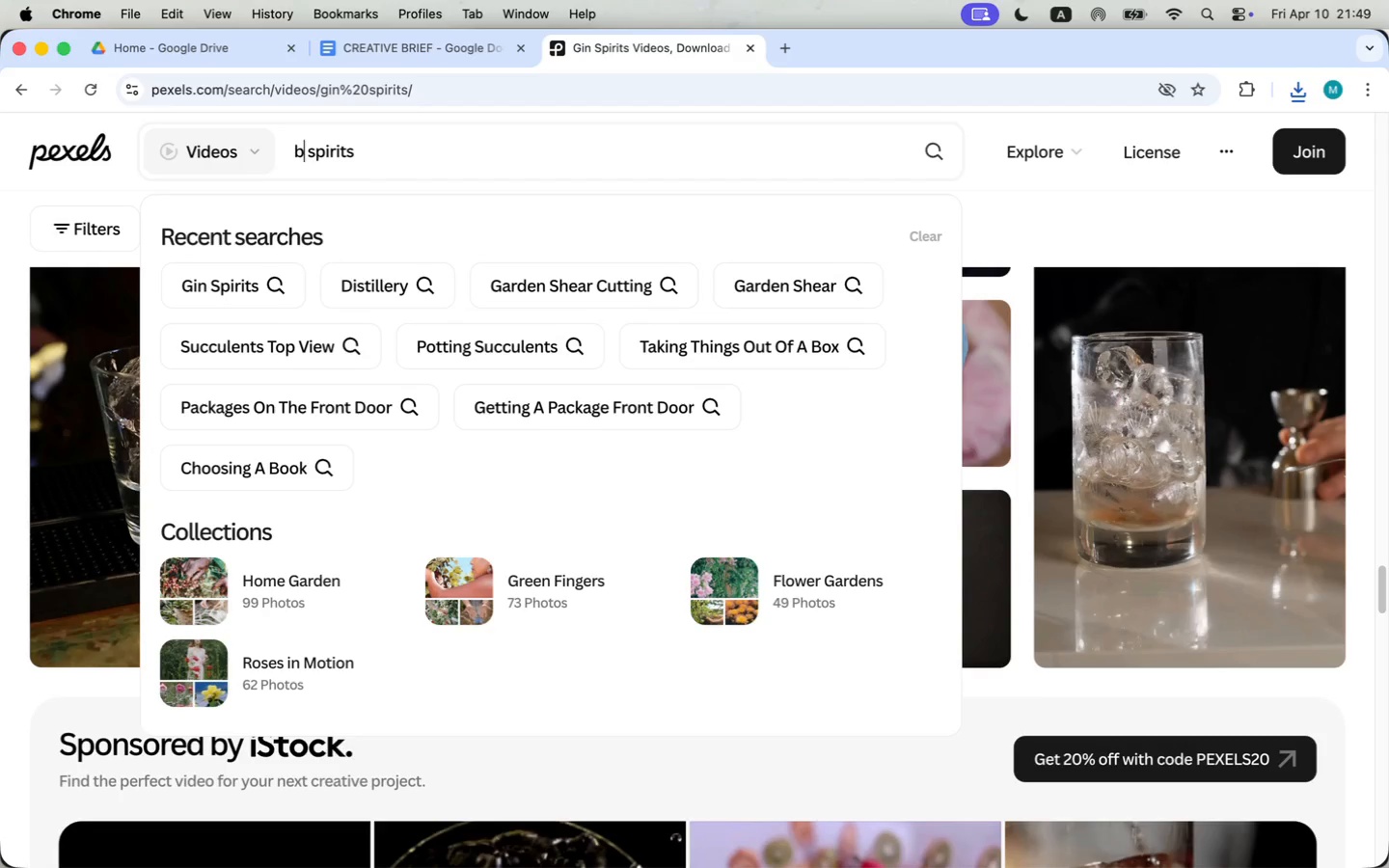 
key(Enter)
 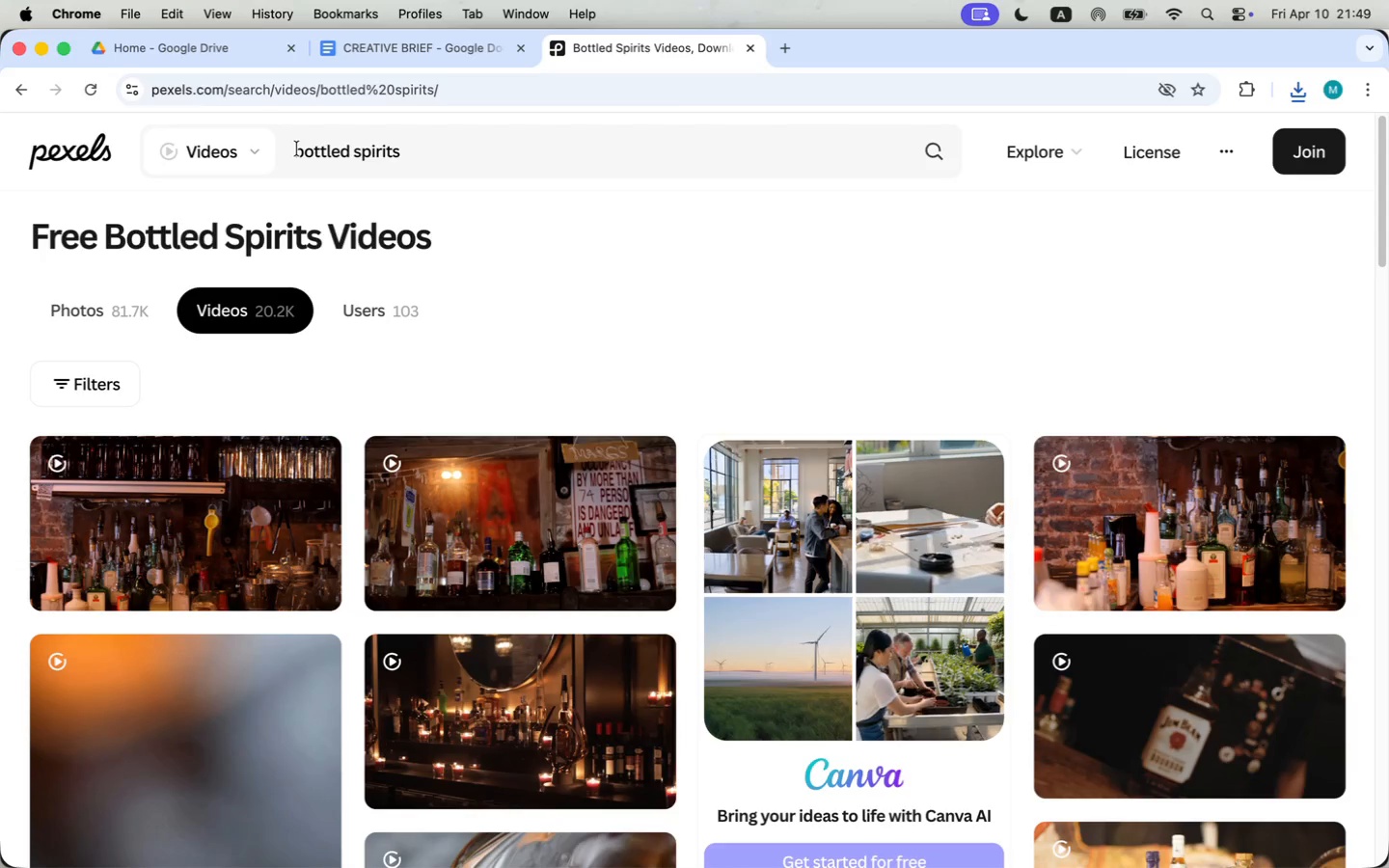 
wait(5.67)
 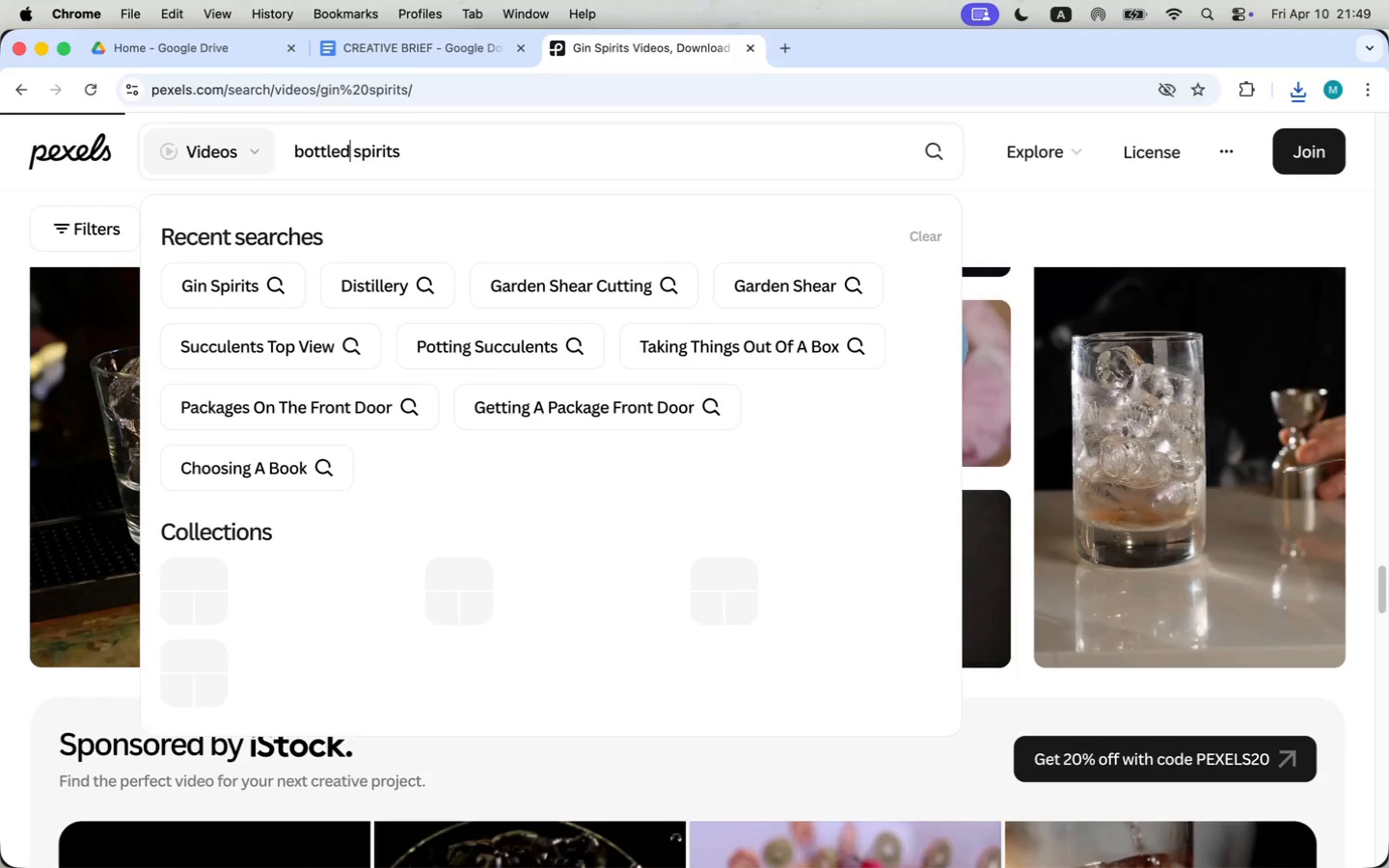 
scroll: coordinate [439, 380], scroll_direction: down, amount: 3.0
 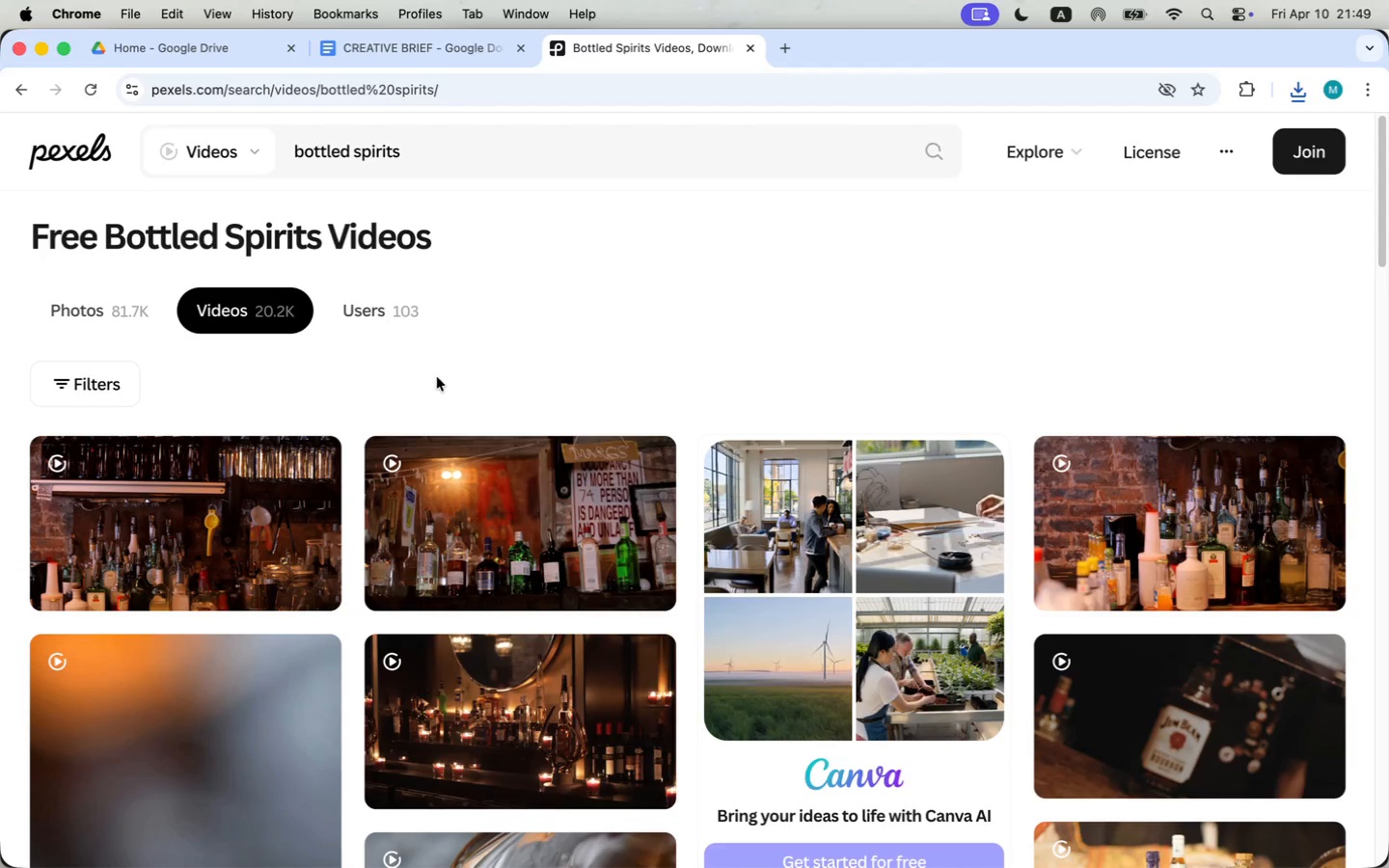 
mouse_move([507, 590])
 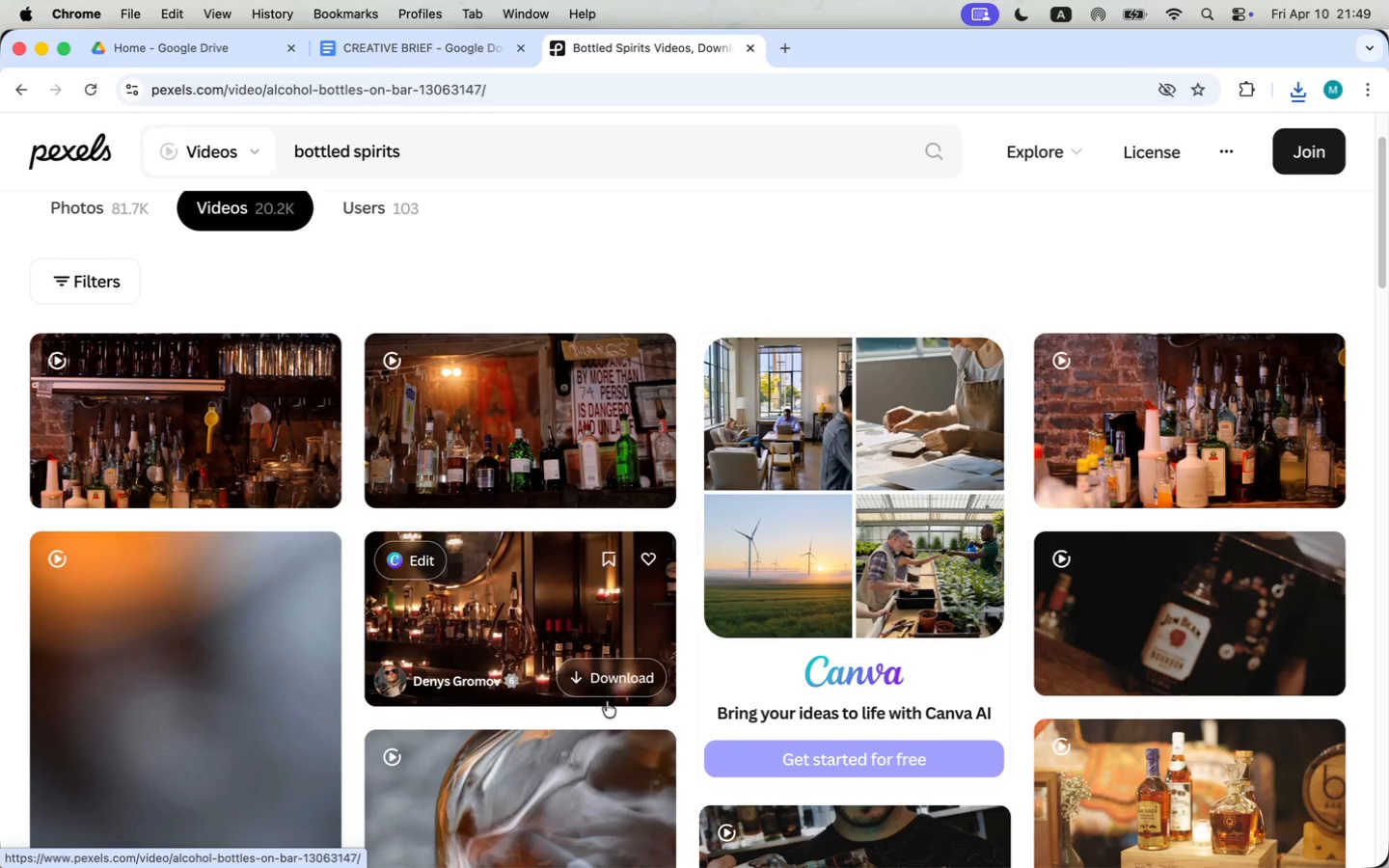 
double_click([610, 690])
 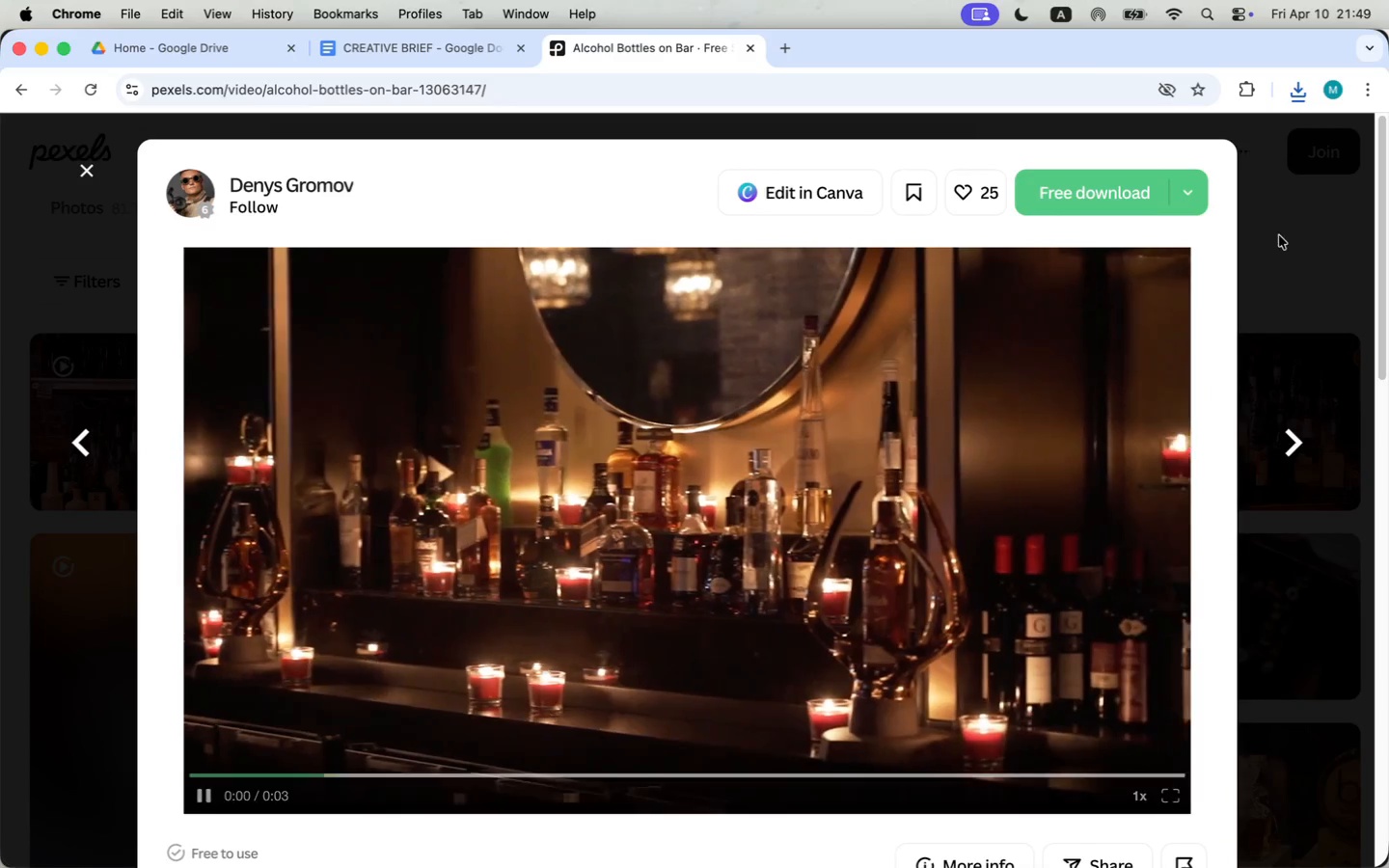 
left_click([1088, 199])
 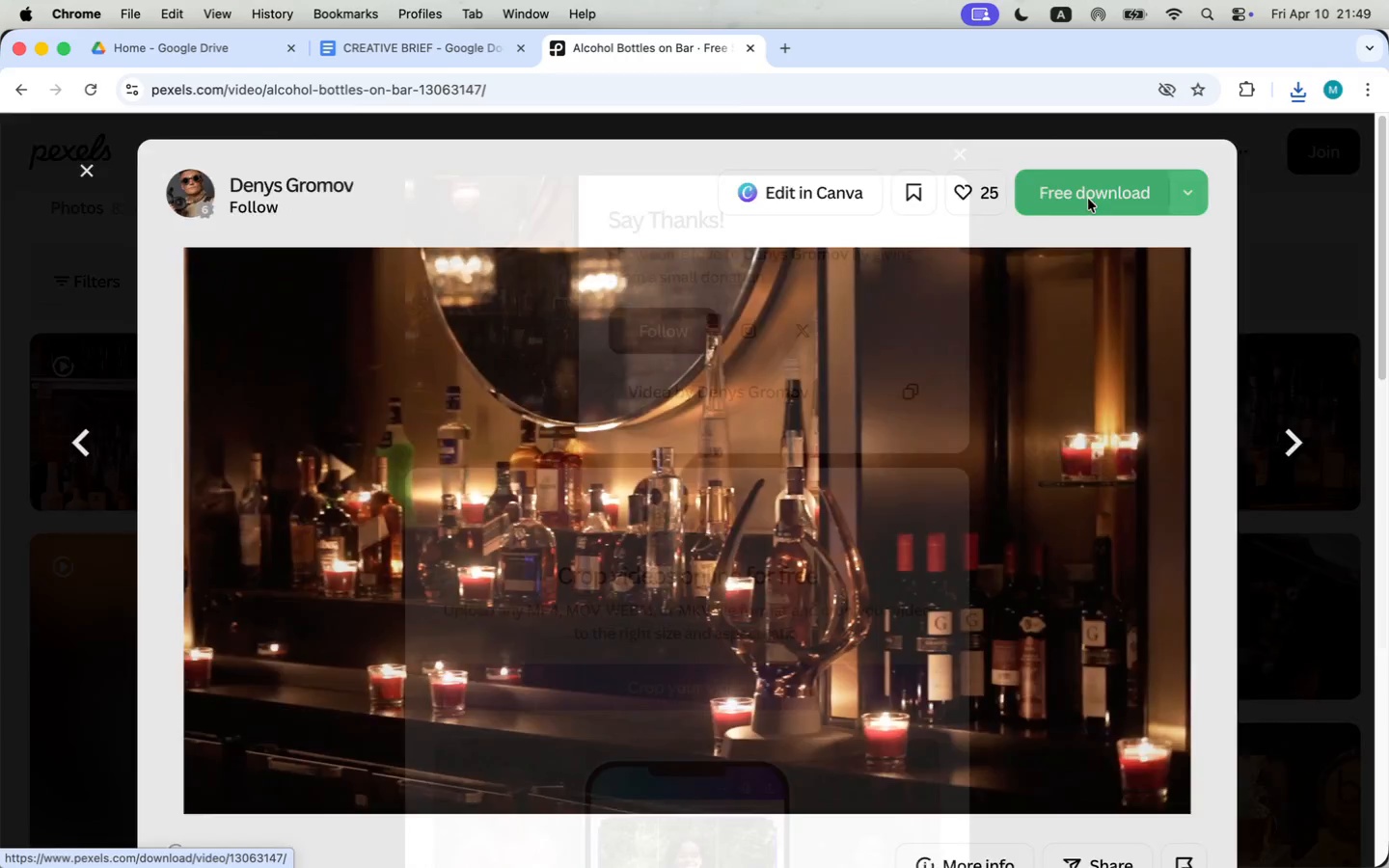 
left_click([967, 149])
 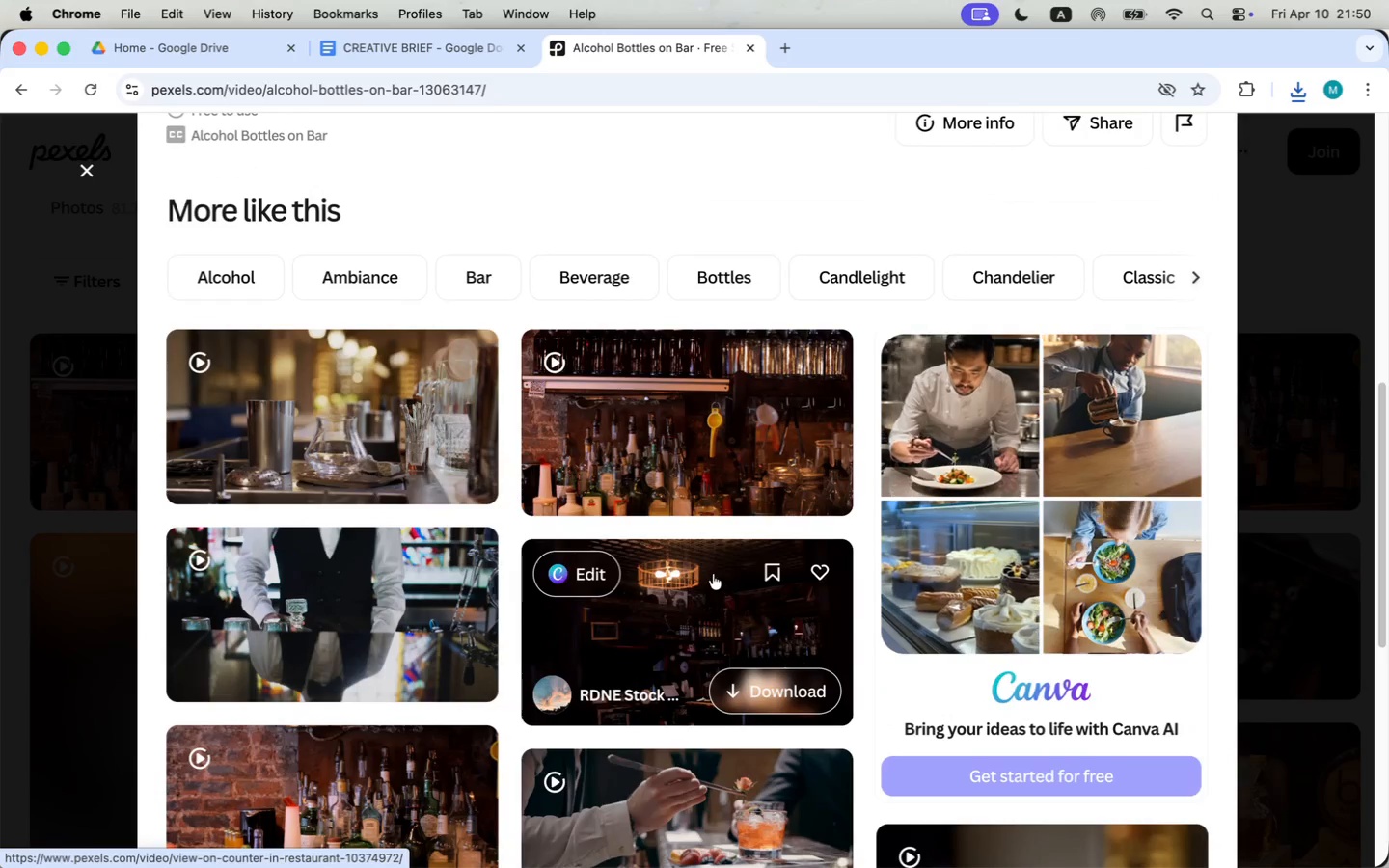 
scroll: coordinate [720, 570], scroll_direction: down, amount: 18.0
 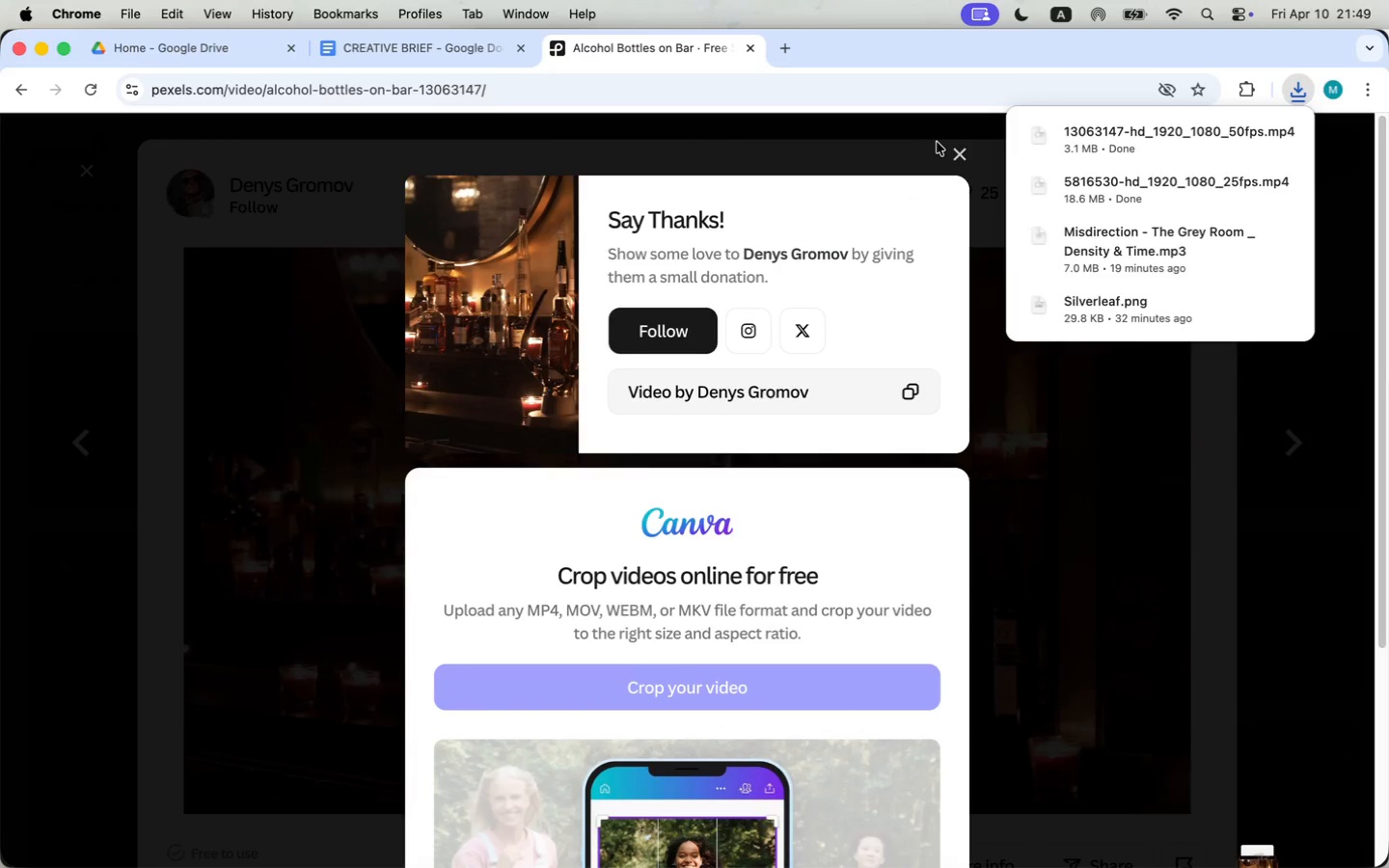 
mouse_move([368, 438])
 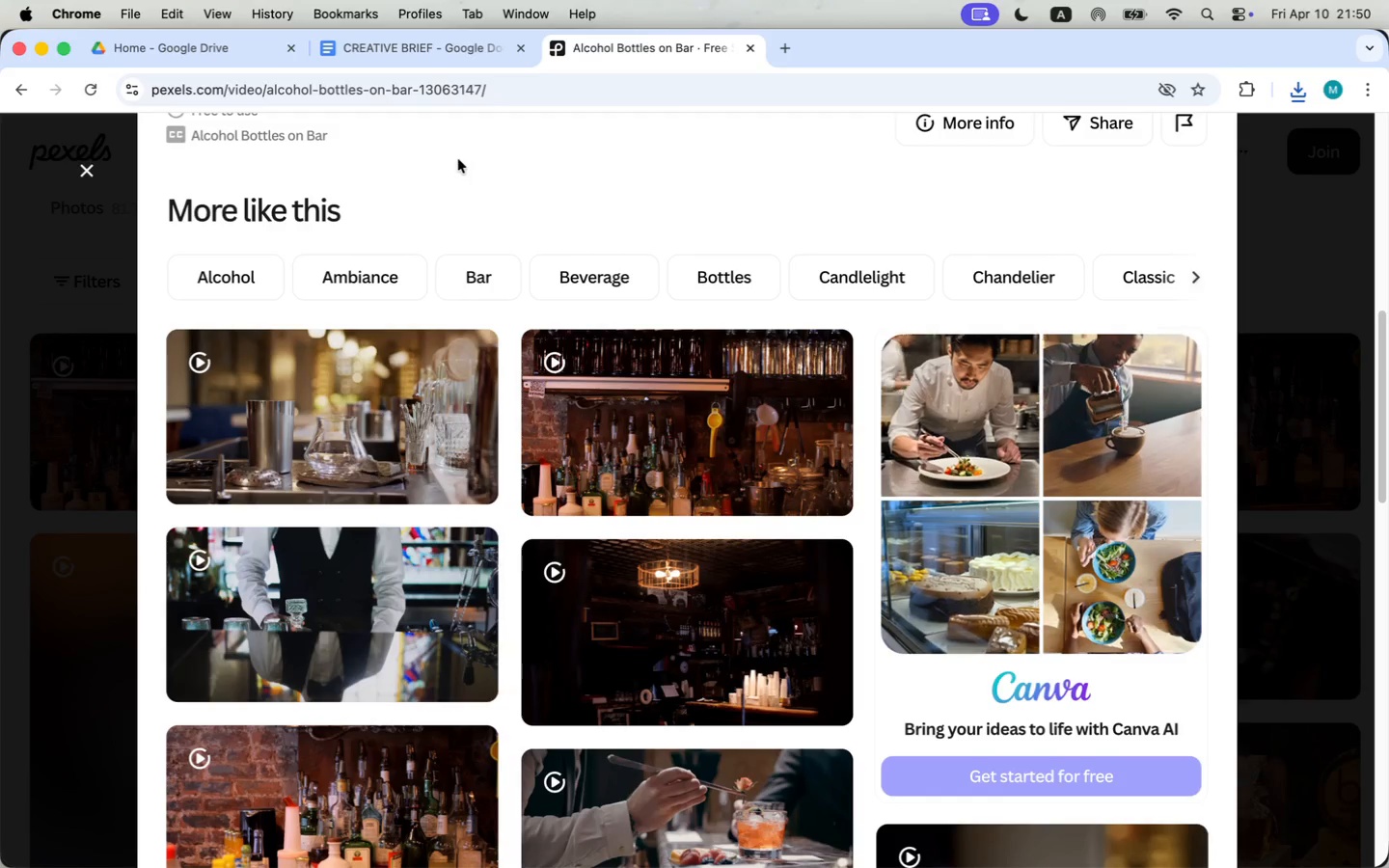 
mouse_move([358, 409])
 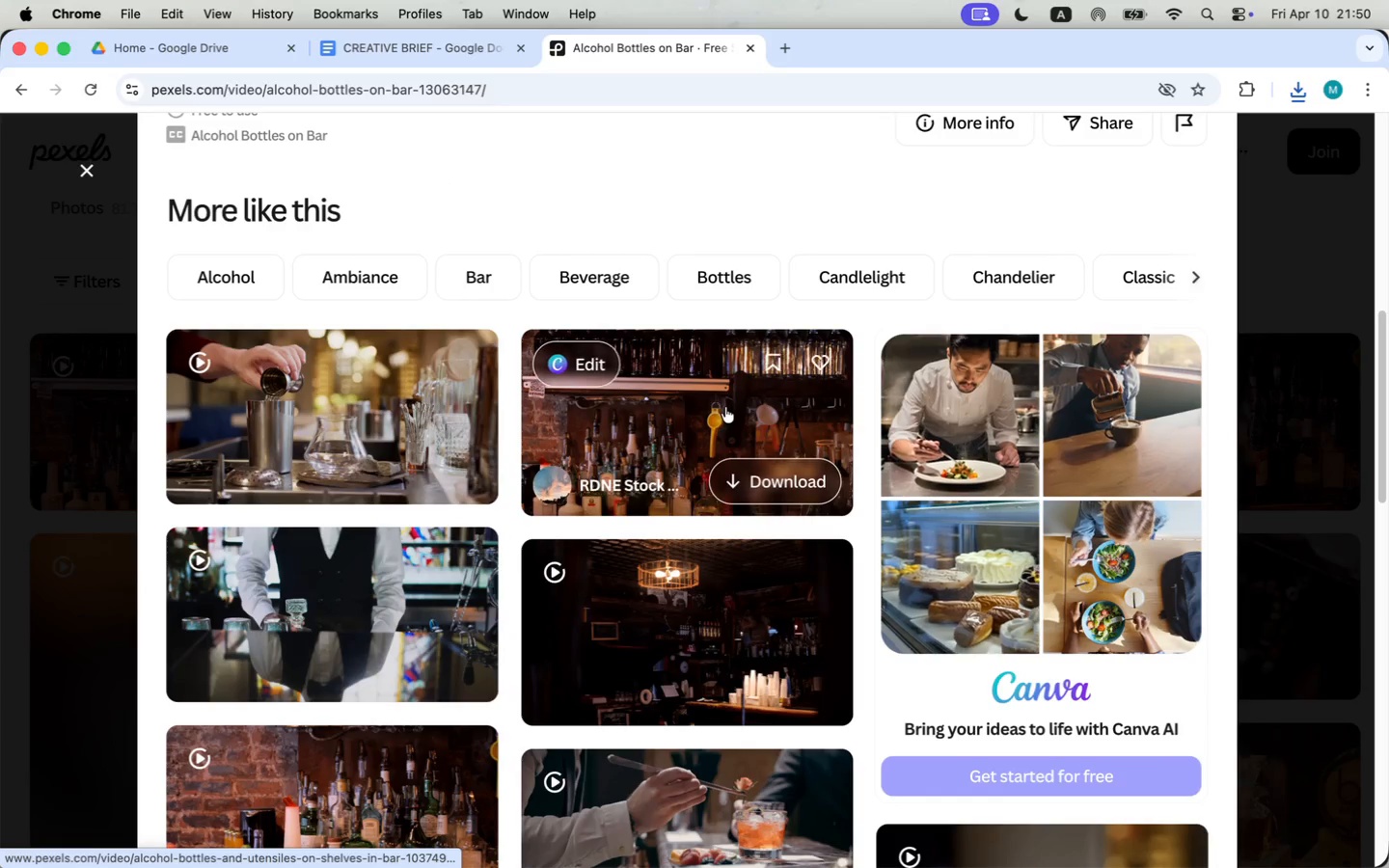 
scroll: coordinate [1038, 423], scroll_direction: down, amount: 46.0
 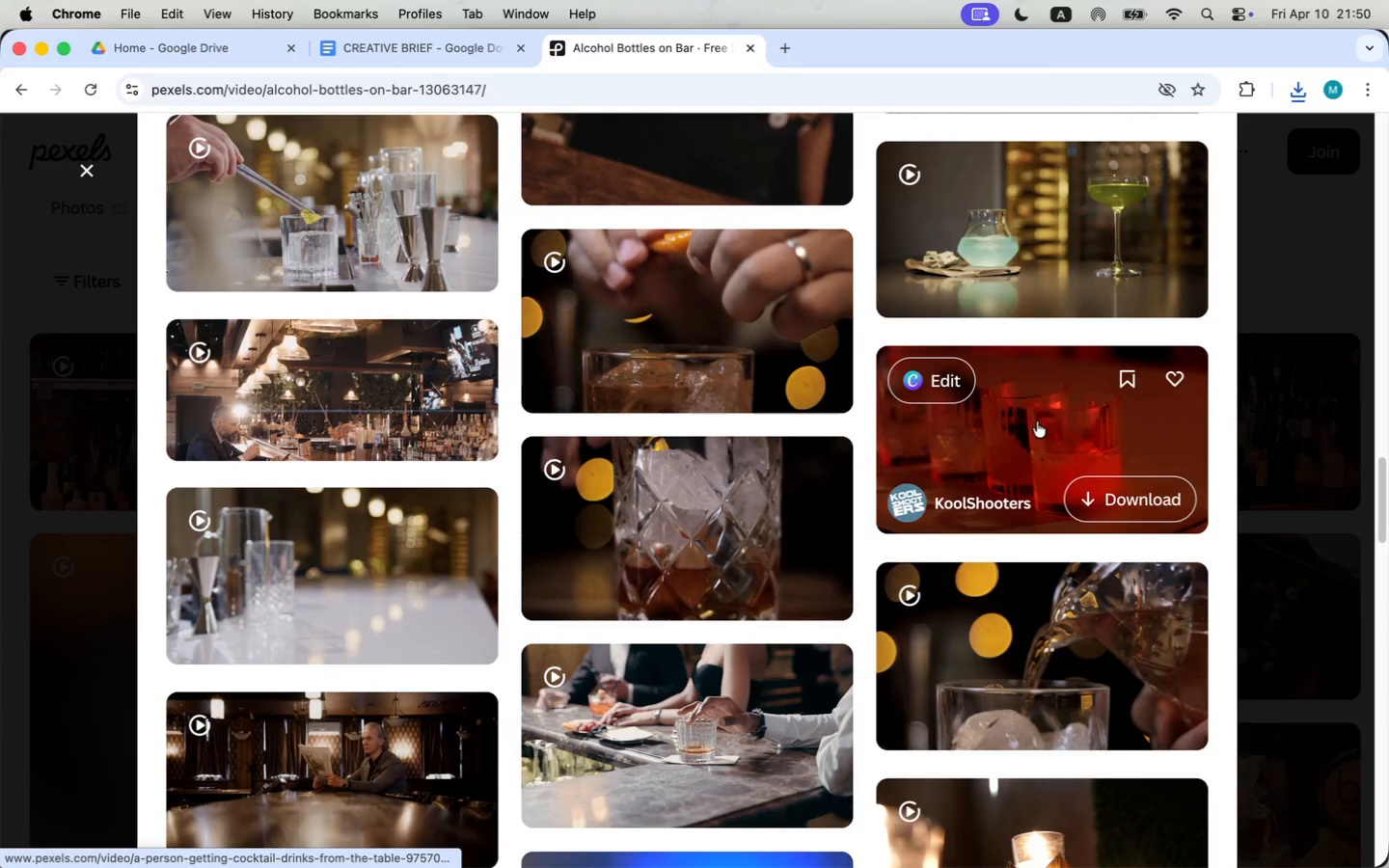 
scroll: coordinate [326, 642], scroll_direction: down, amount: 37.0
 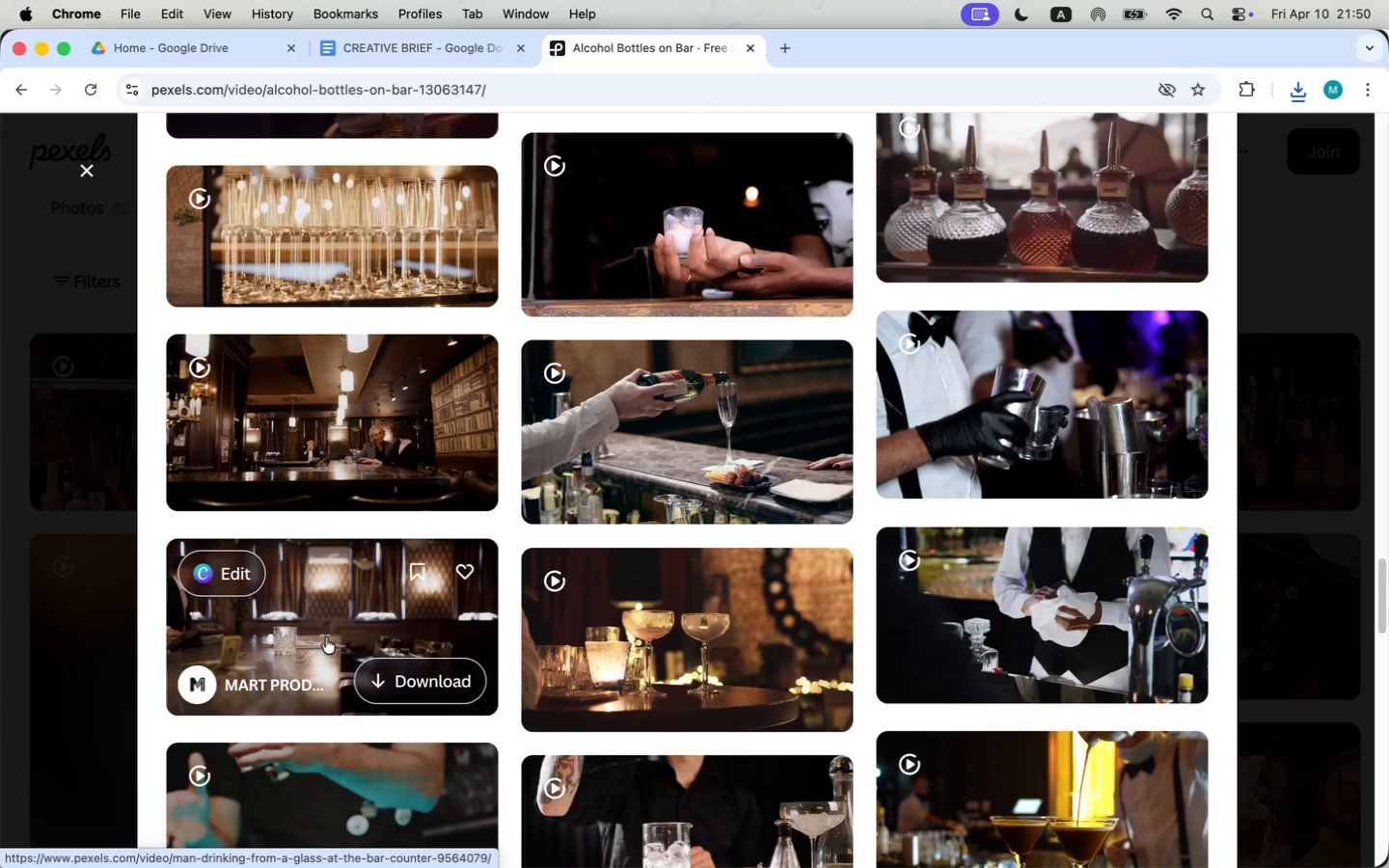 
scroll: coordinate [327, 660], scroll_direction: up, amount: 143.0
 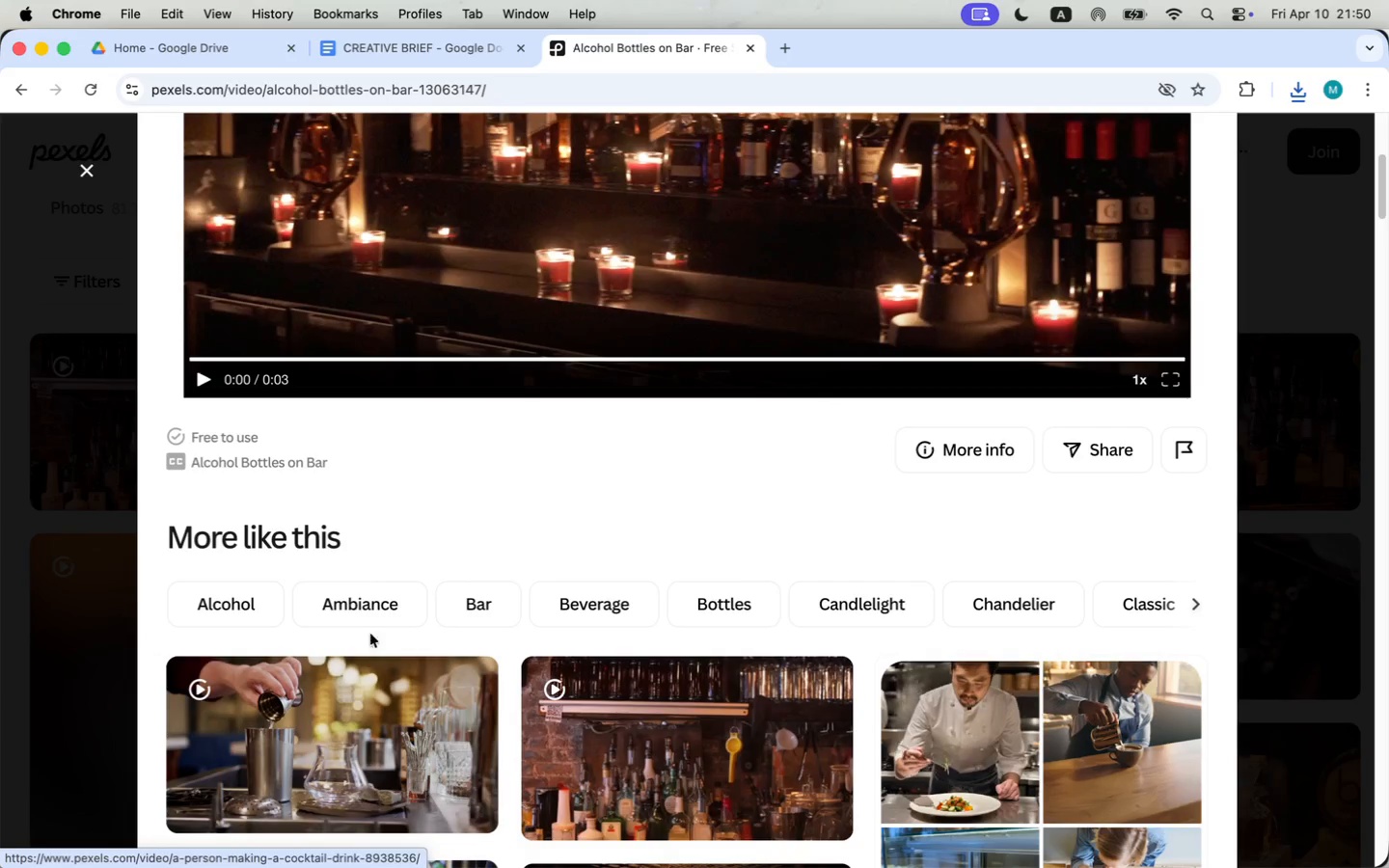 
left_click([227, 613])
 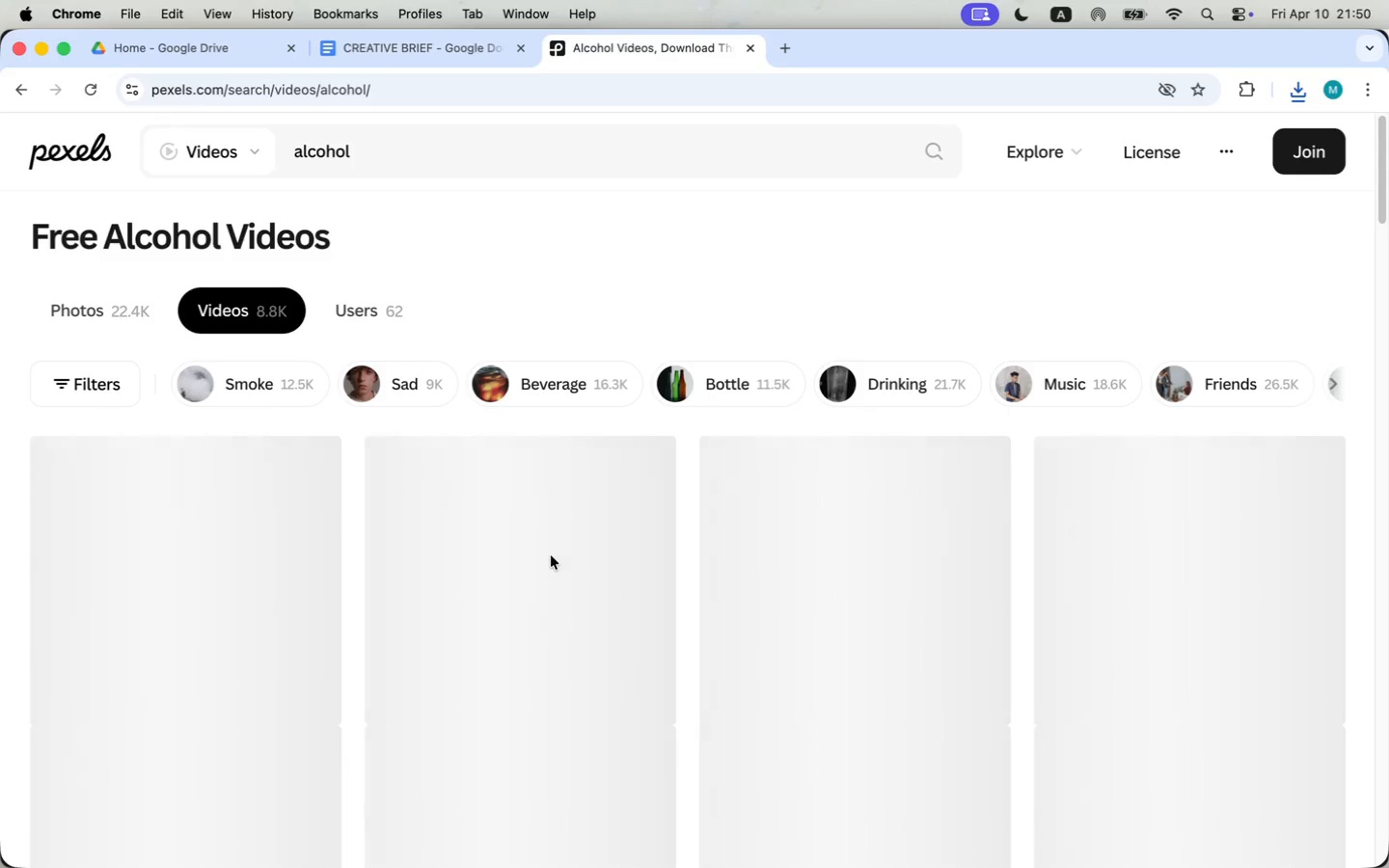 
mouse_move([737, 488])
 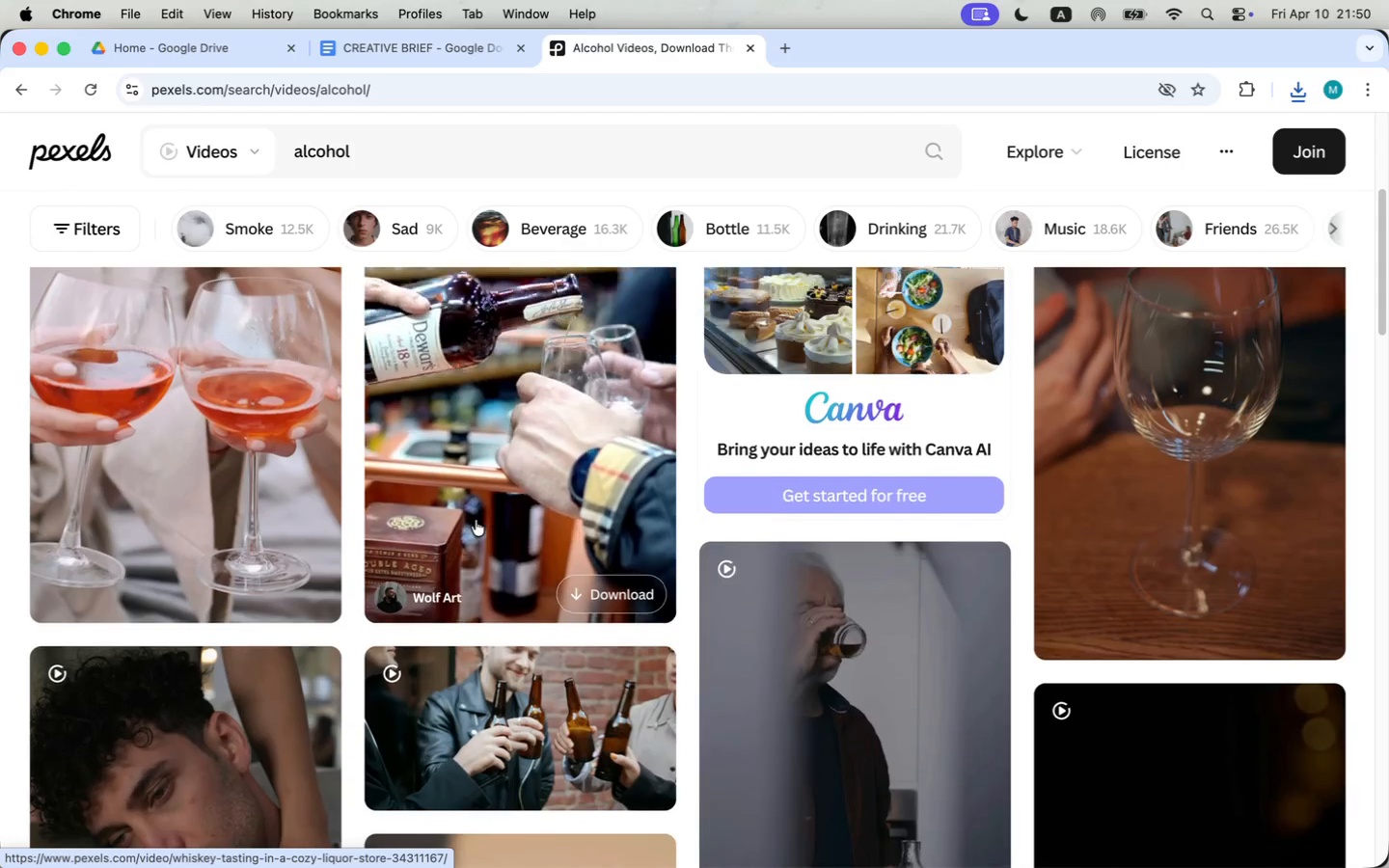 
scroll: coordinate [472, 522], scroll_direction: down, amount: 30.0
 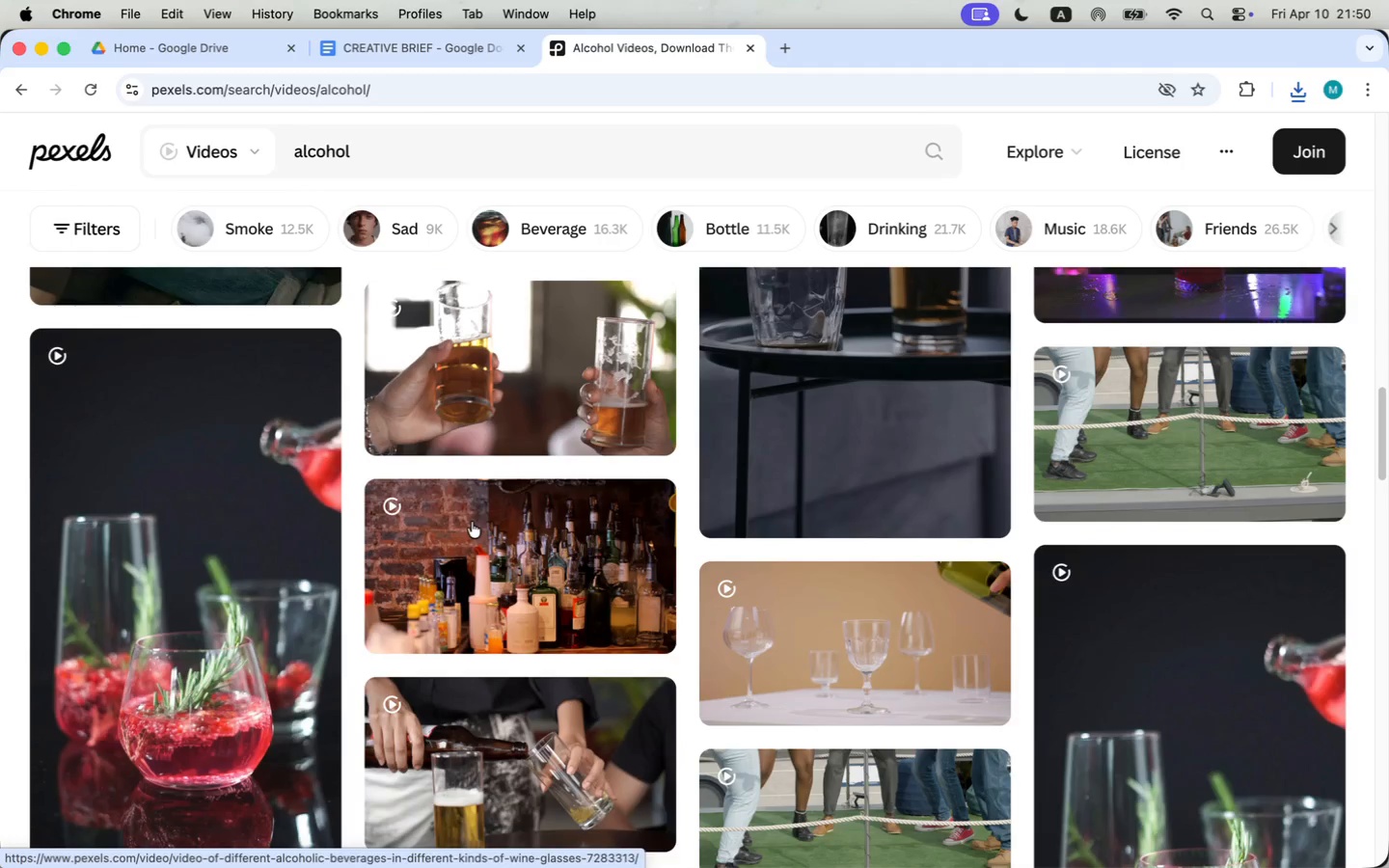 
mouse_move([487, 404])
 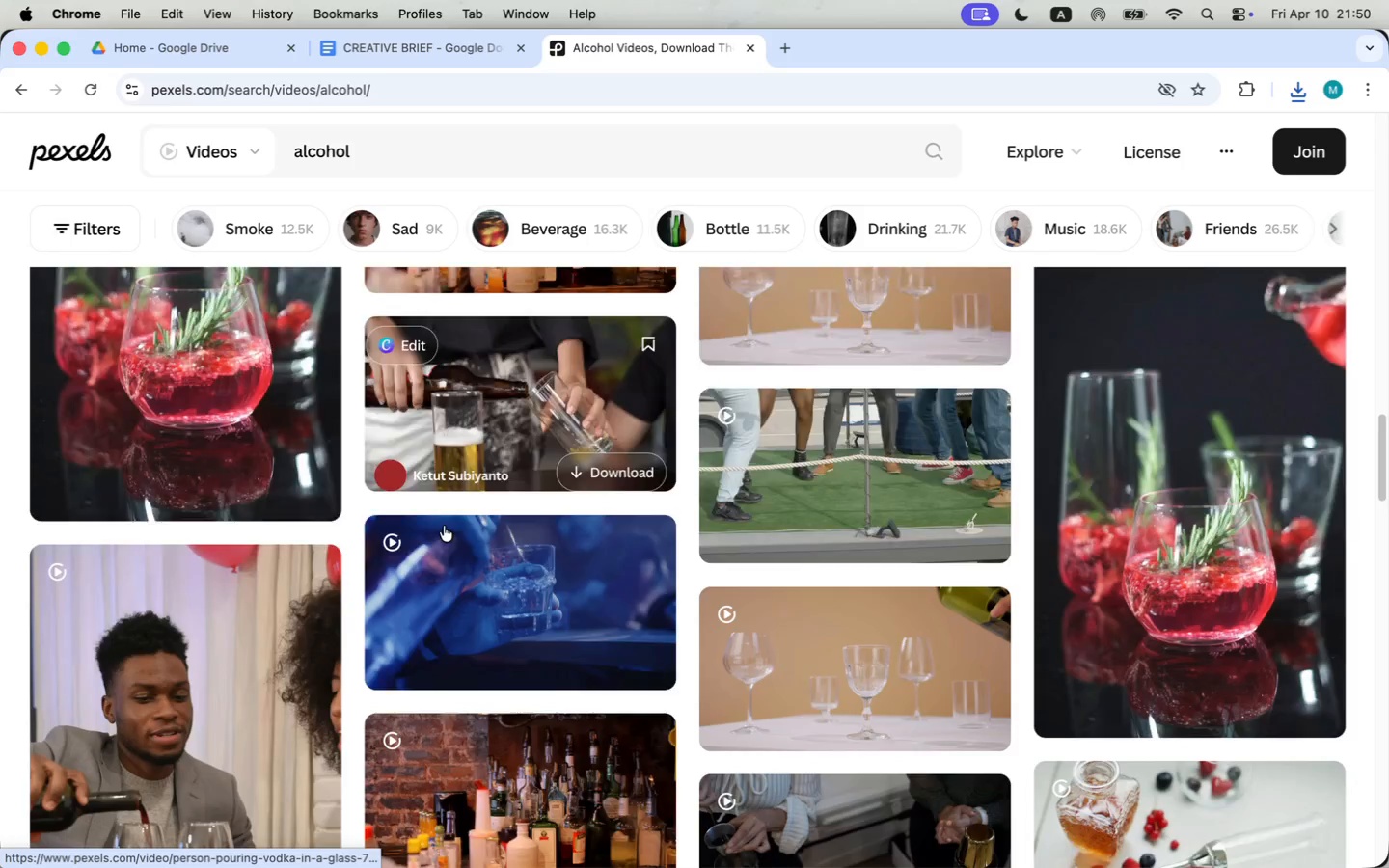 
scroll: coordinate [444, 526], scroll_direction: down, amount: 29.0
 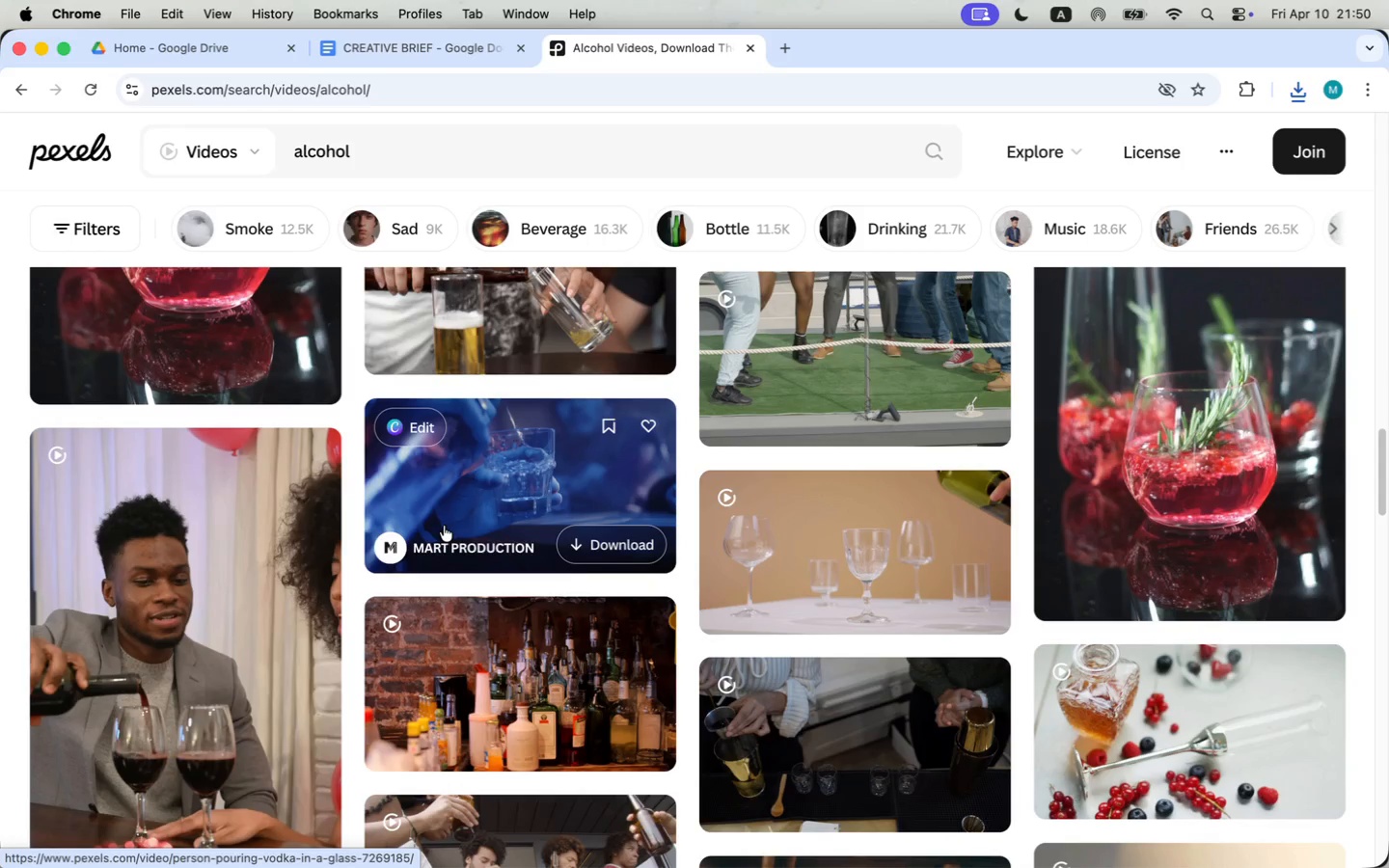 
scroll: coordinate [347, 536], scroll_direction: up, amount: 8.0
 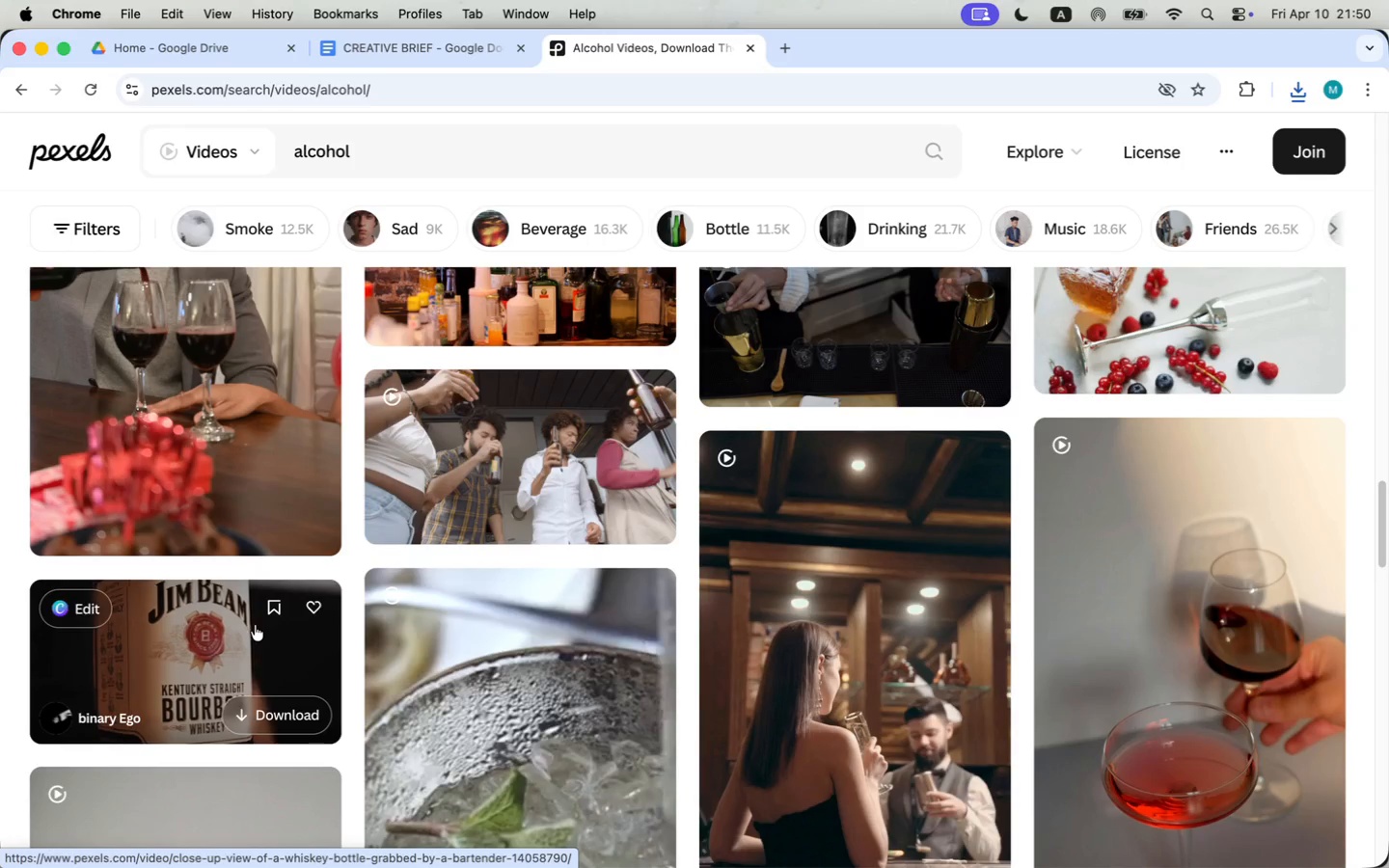 
wait(7.11)
 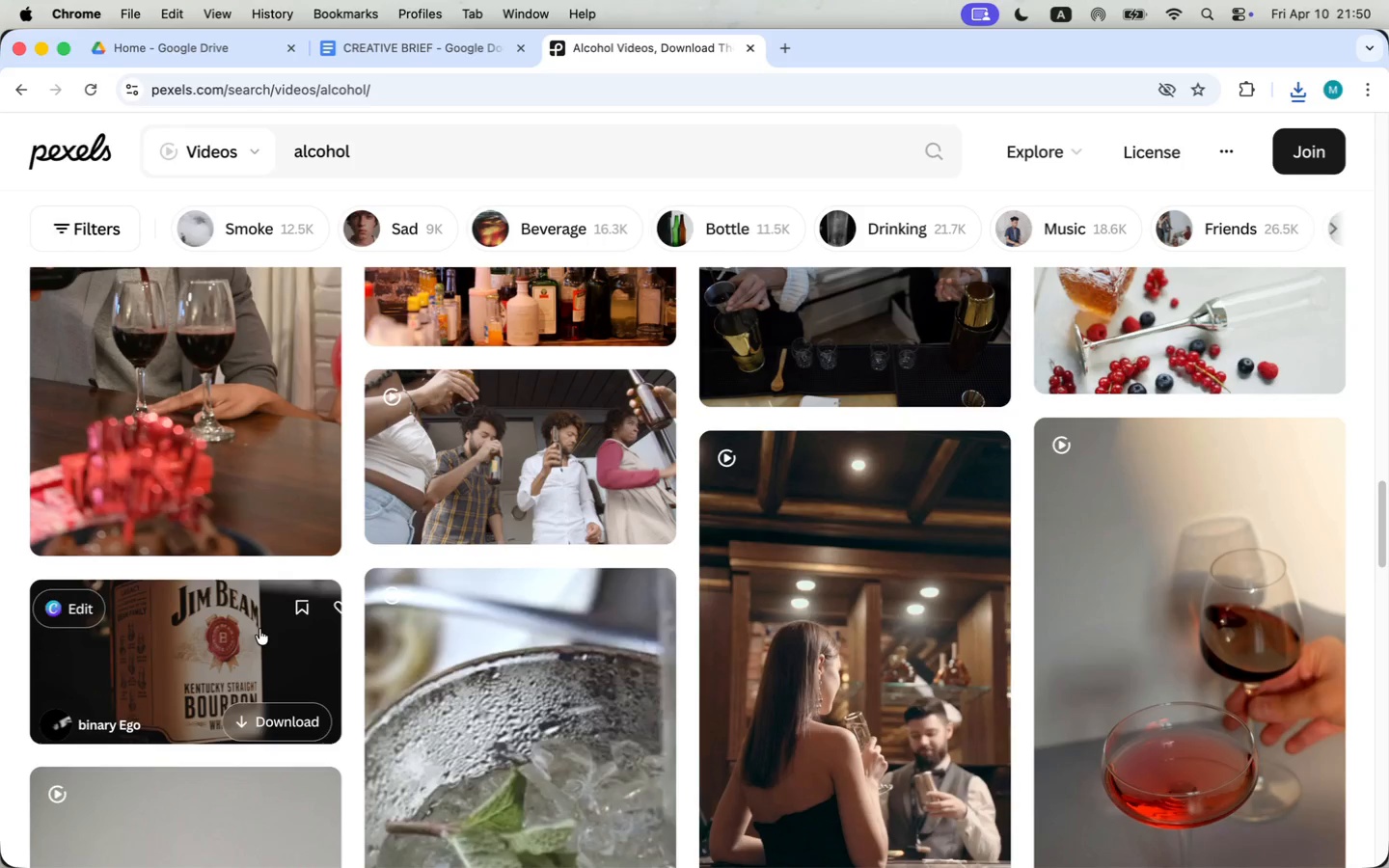 
scroll: coordinate [256, 626], scroll_direction: down, amount: 32.0
 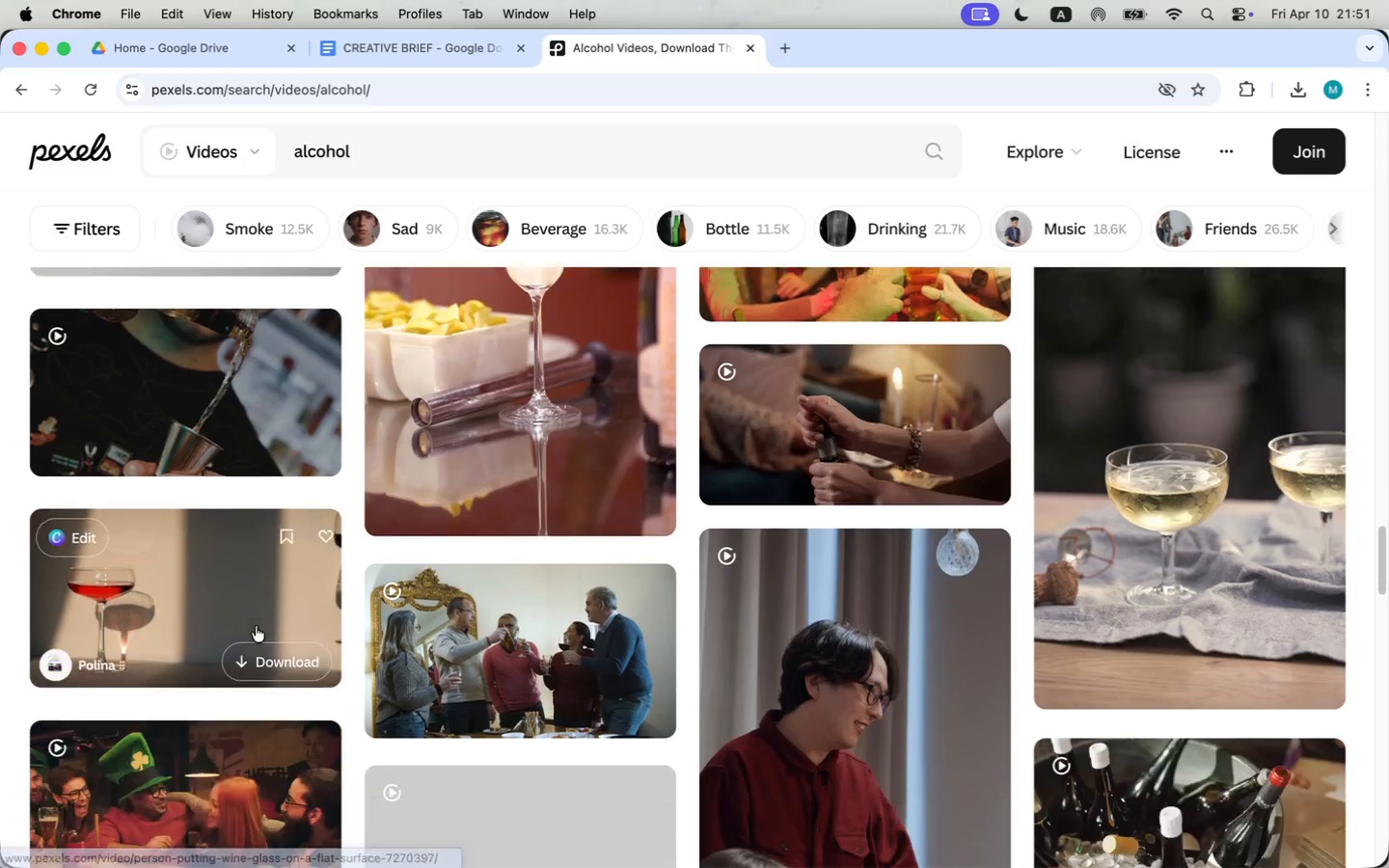 
mouse_move([216, 536])
 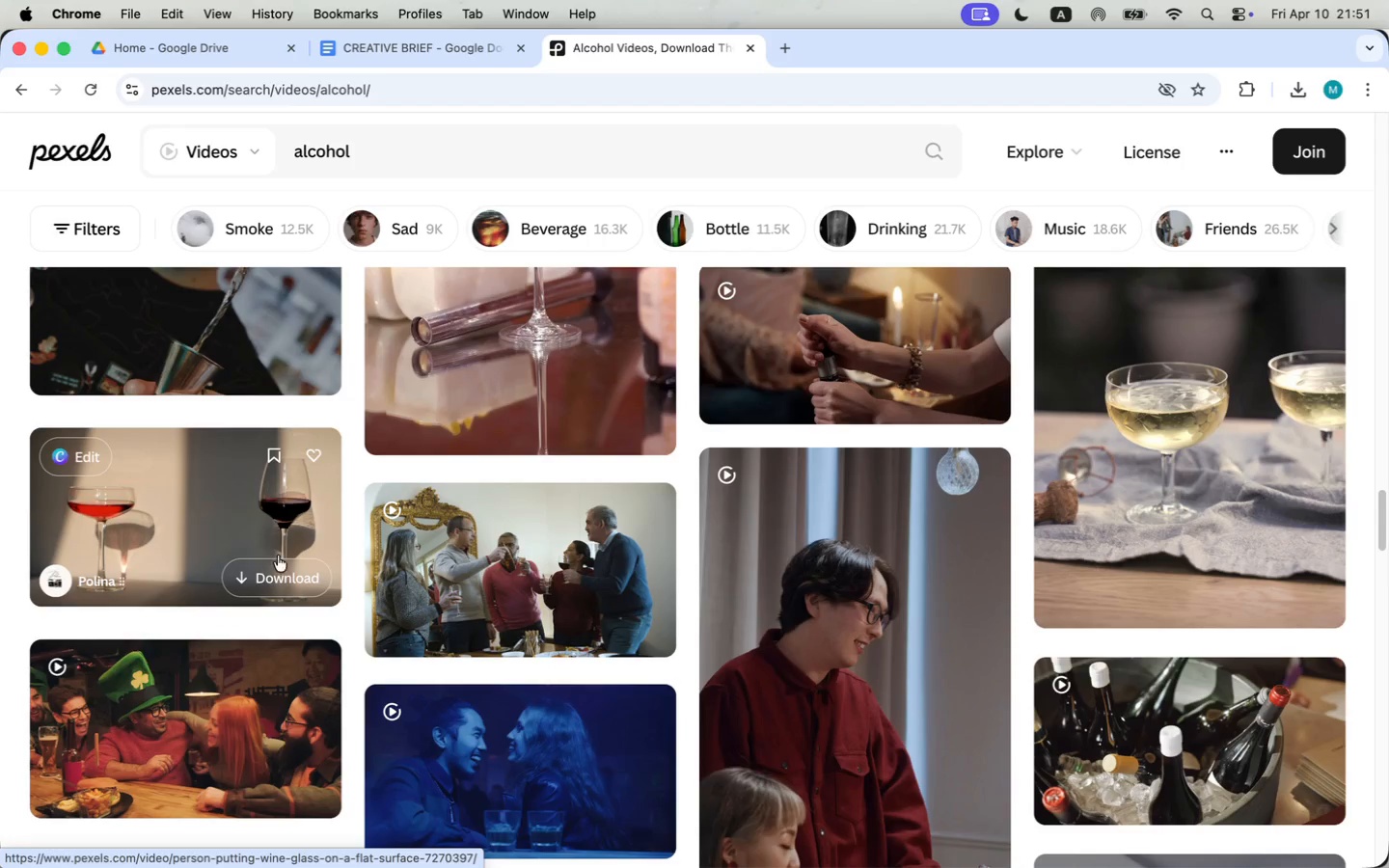 
left_click([286, 564])
 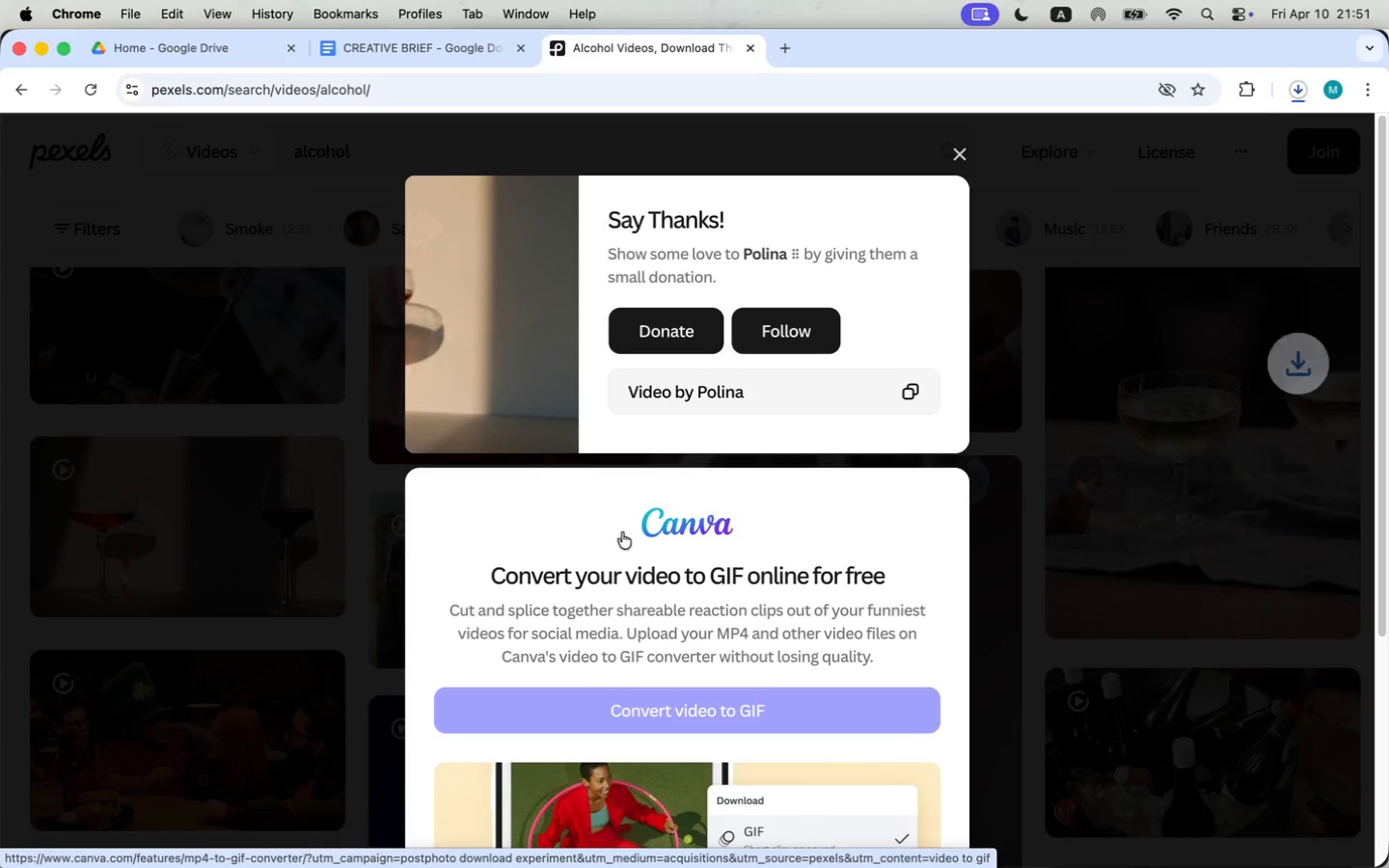 
left_click([964, 152])
 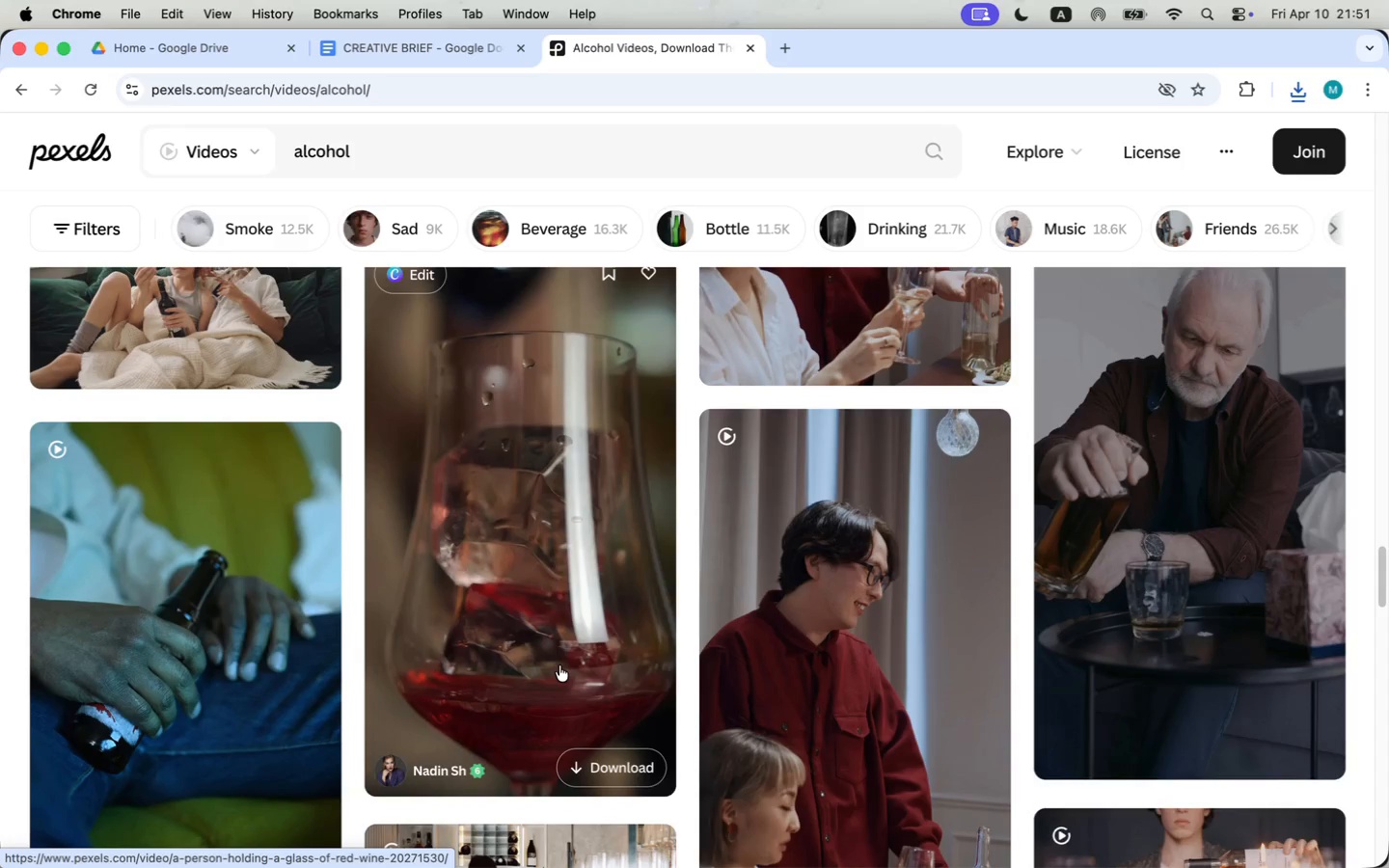 
scroll: coordinate [559, 665], scroll_direction: down, amount: 25.0
 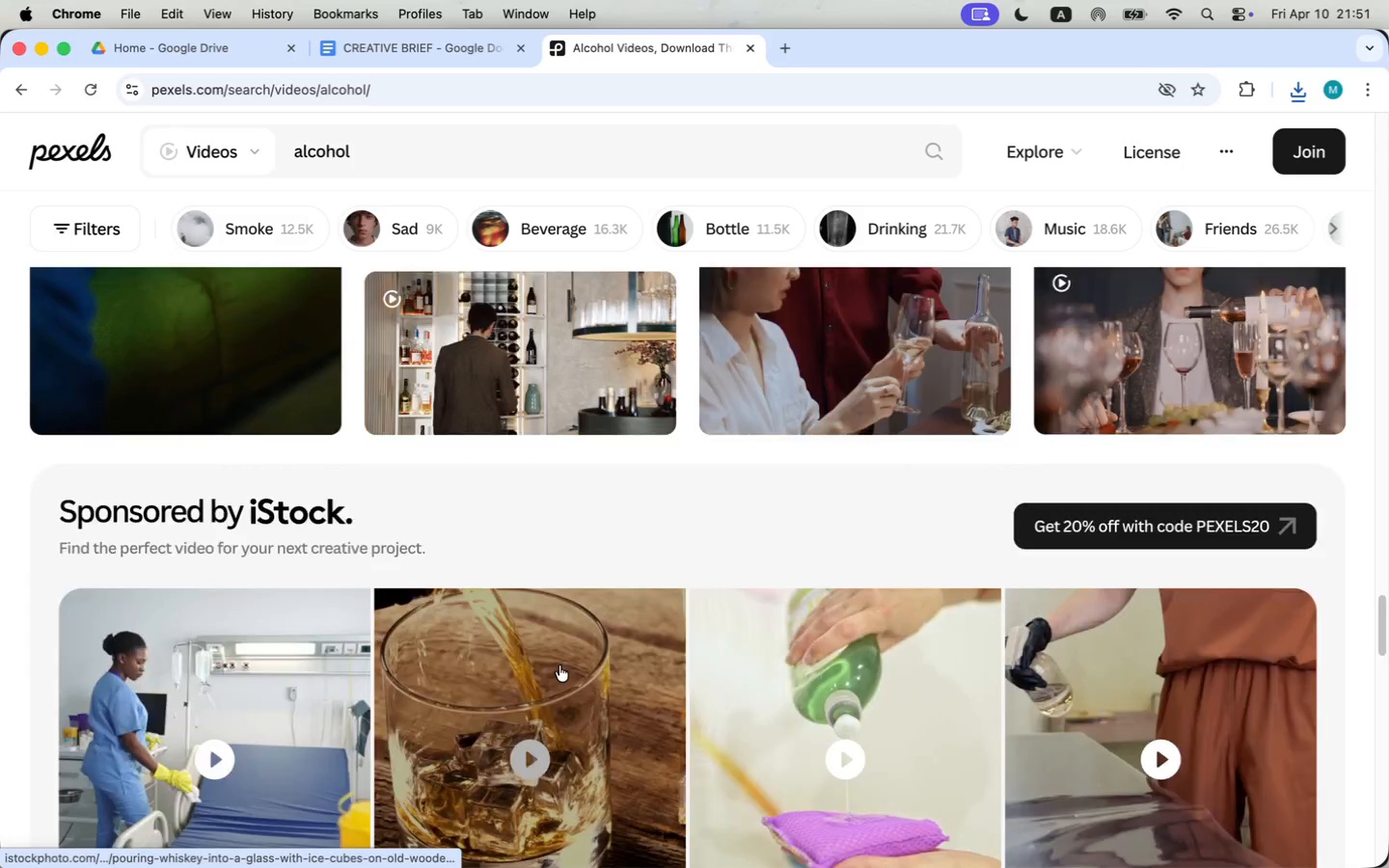 
scroll: coordinate [273, 589], scroll_direction: up, amount: 4.0
 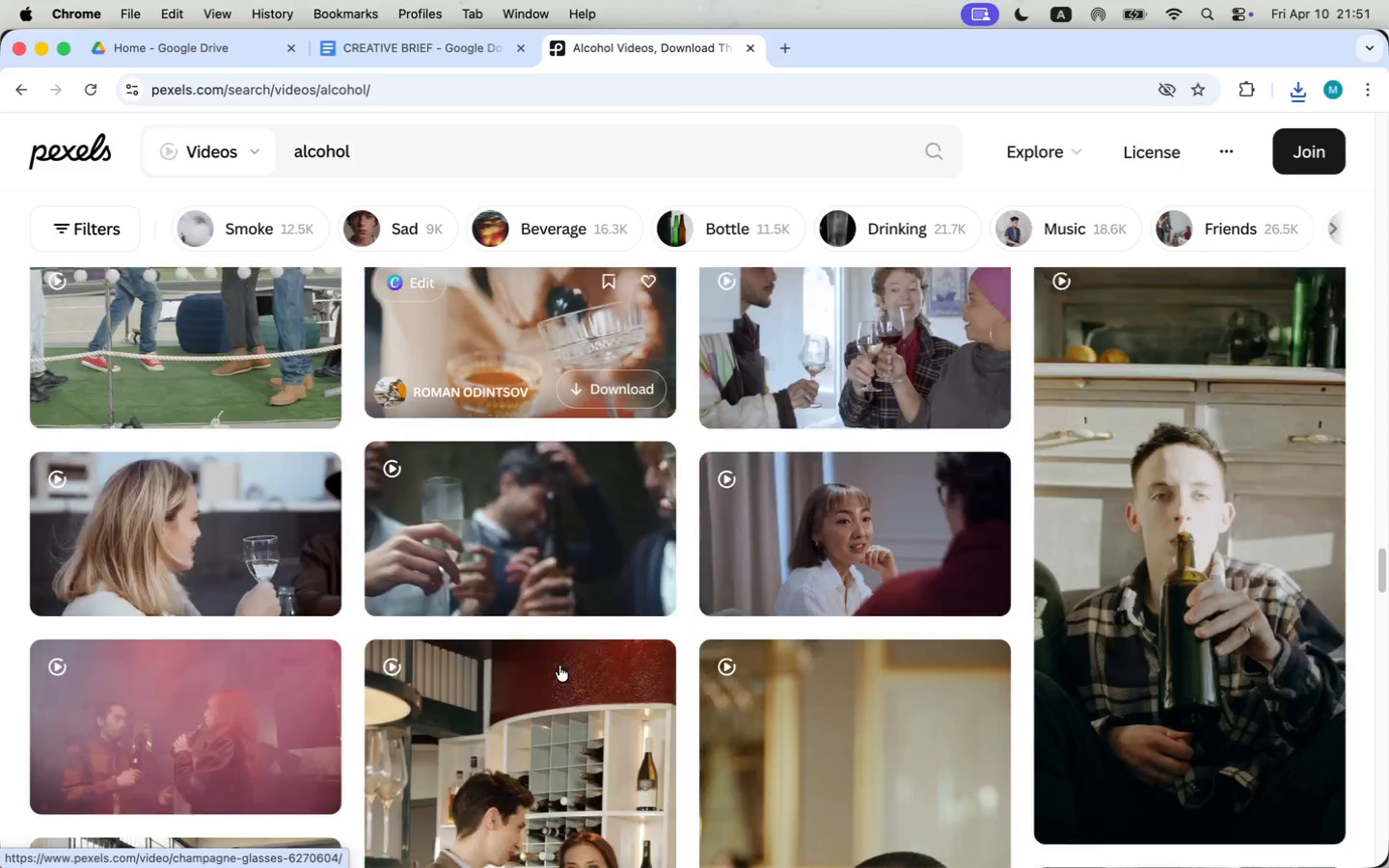 
scroll: coordinate [564, 634], scroll_direction: down, amount: 17.0
 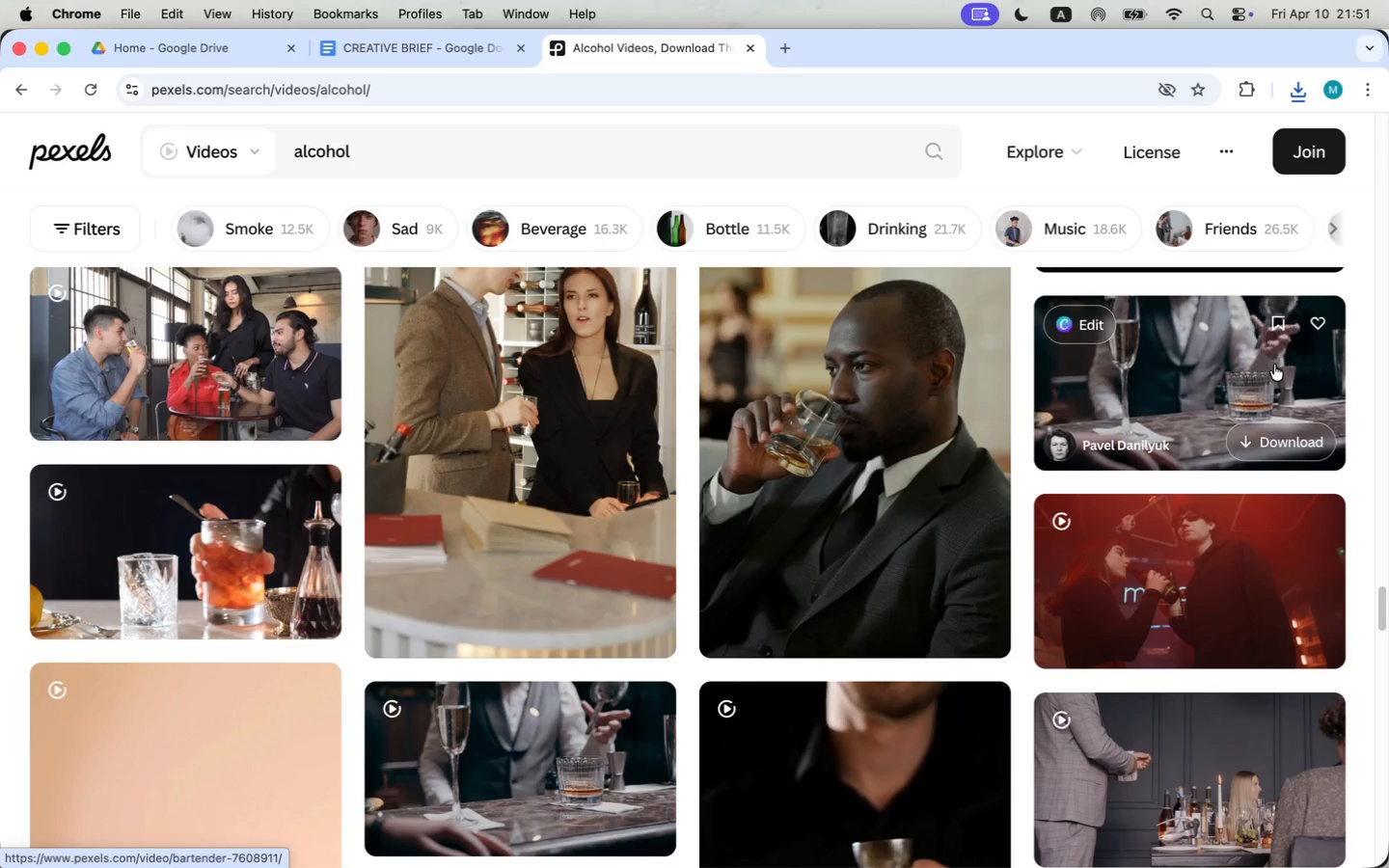 
mouse_move([197, 554])
 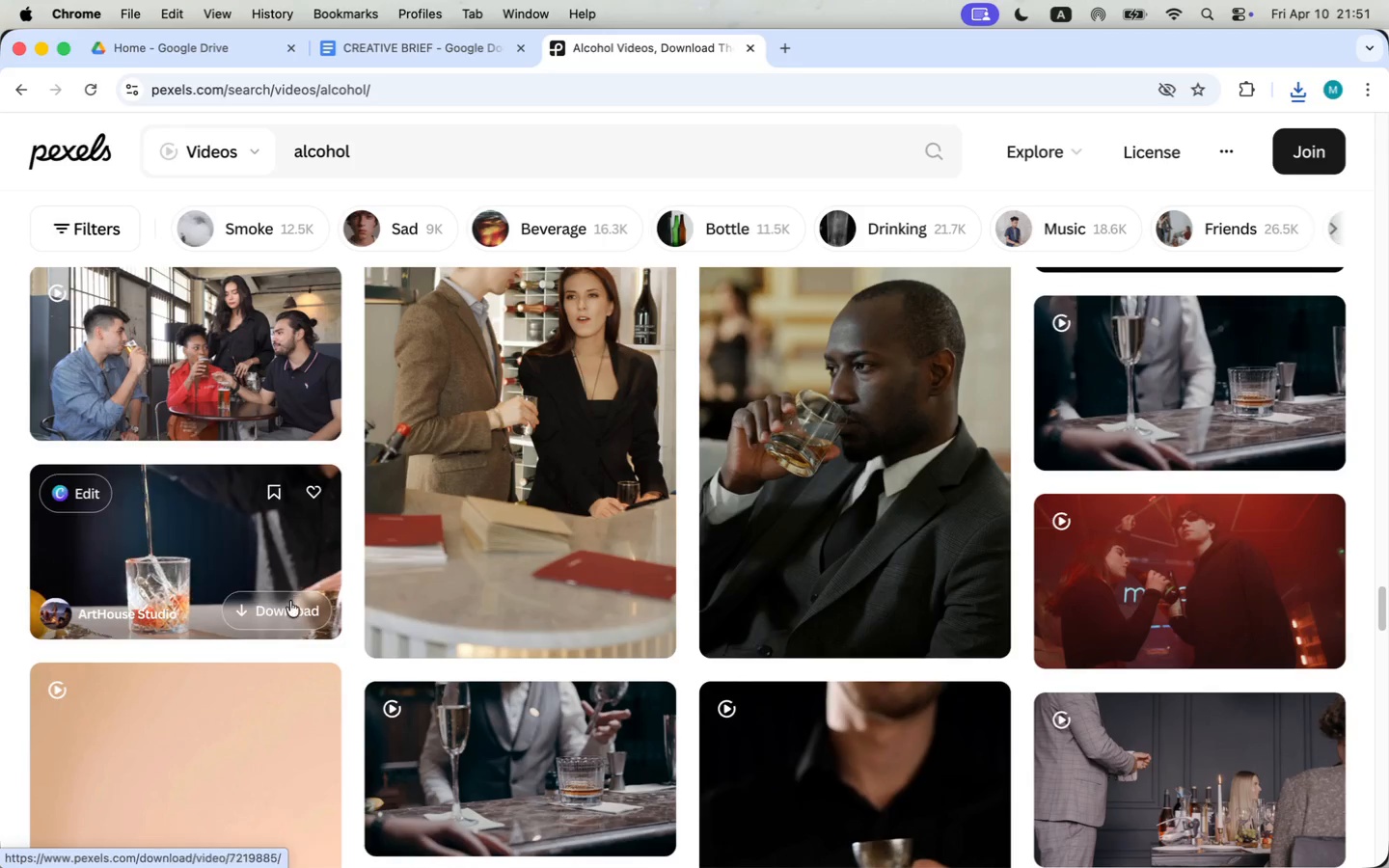 
left_click([288, 606])
 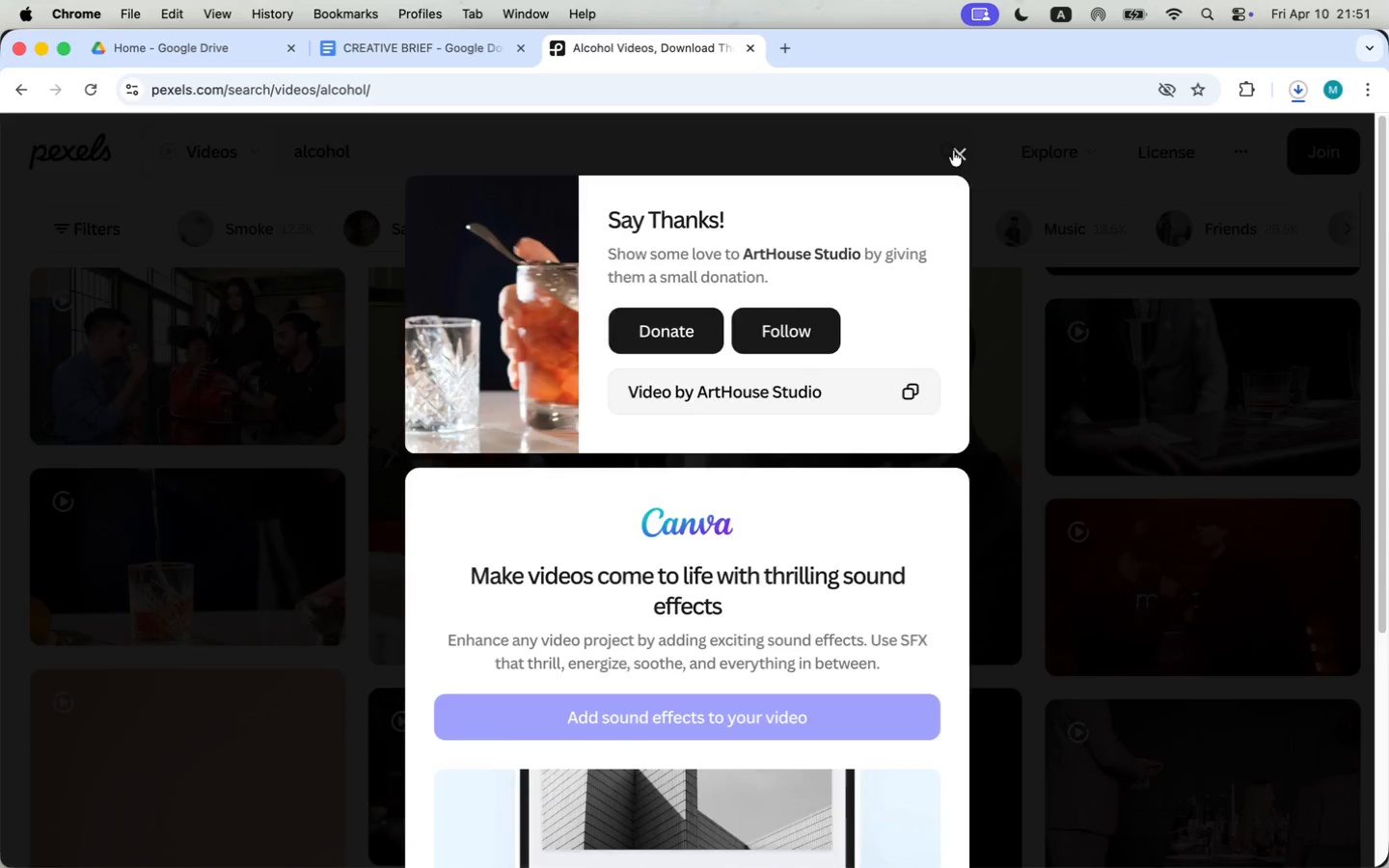 
left_click([155, 549])
 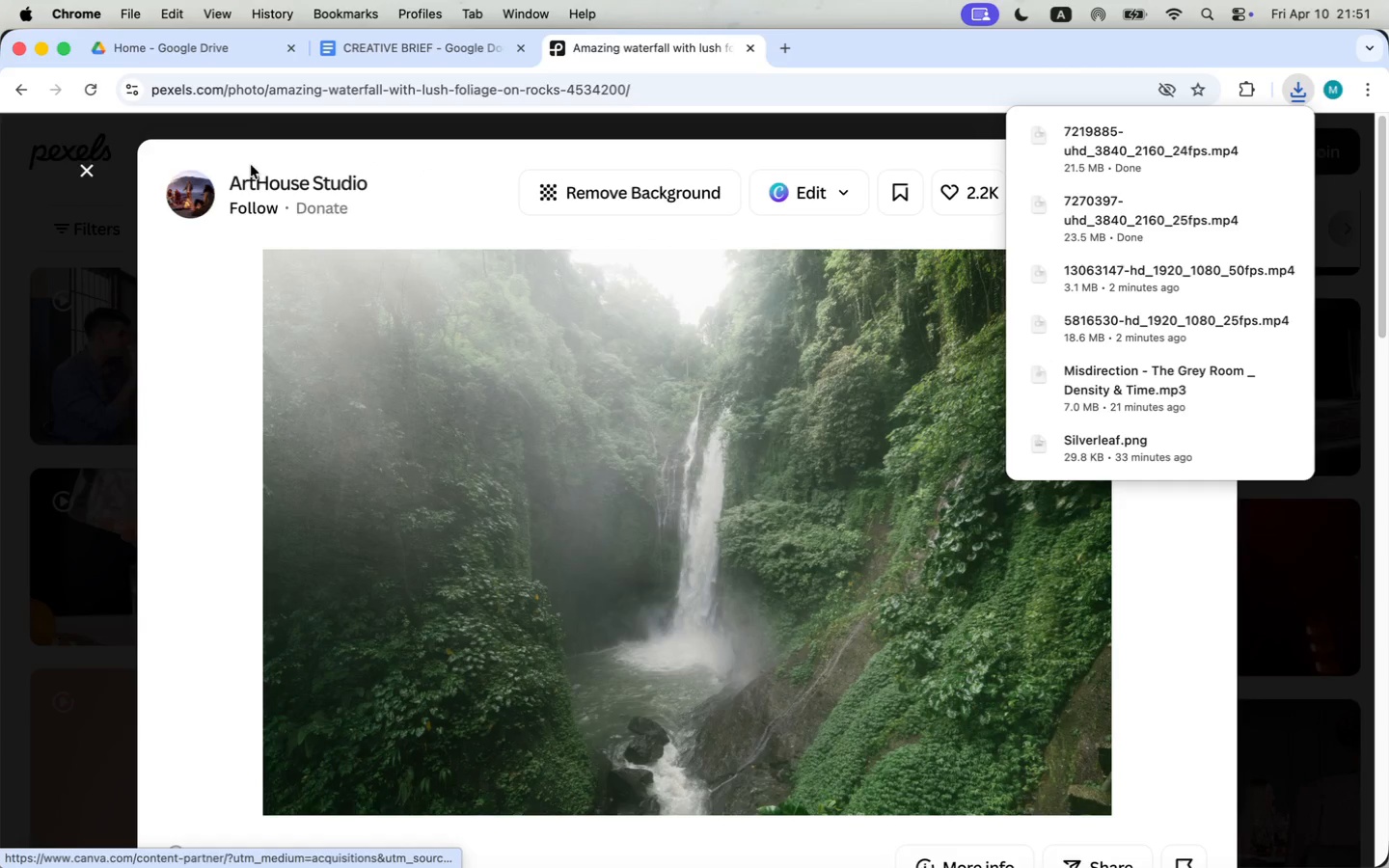 
left_click([88, 168])
 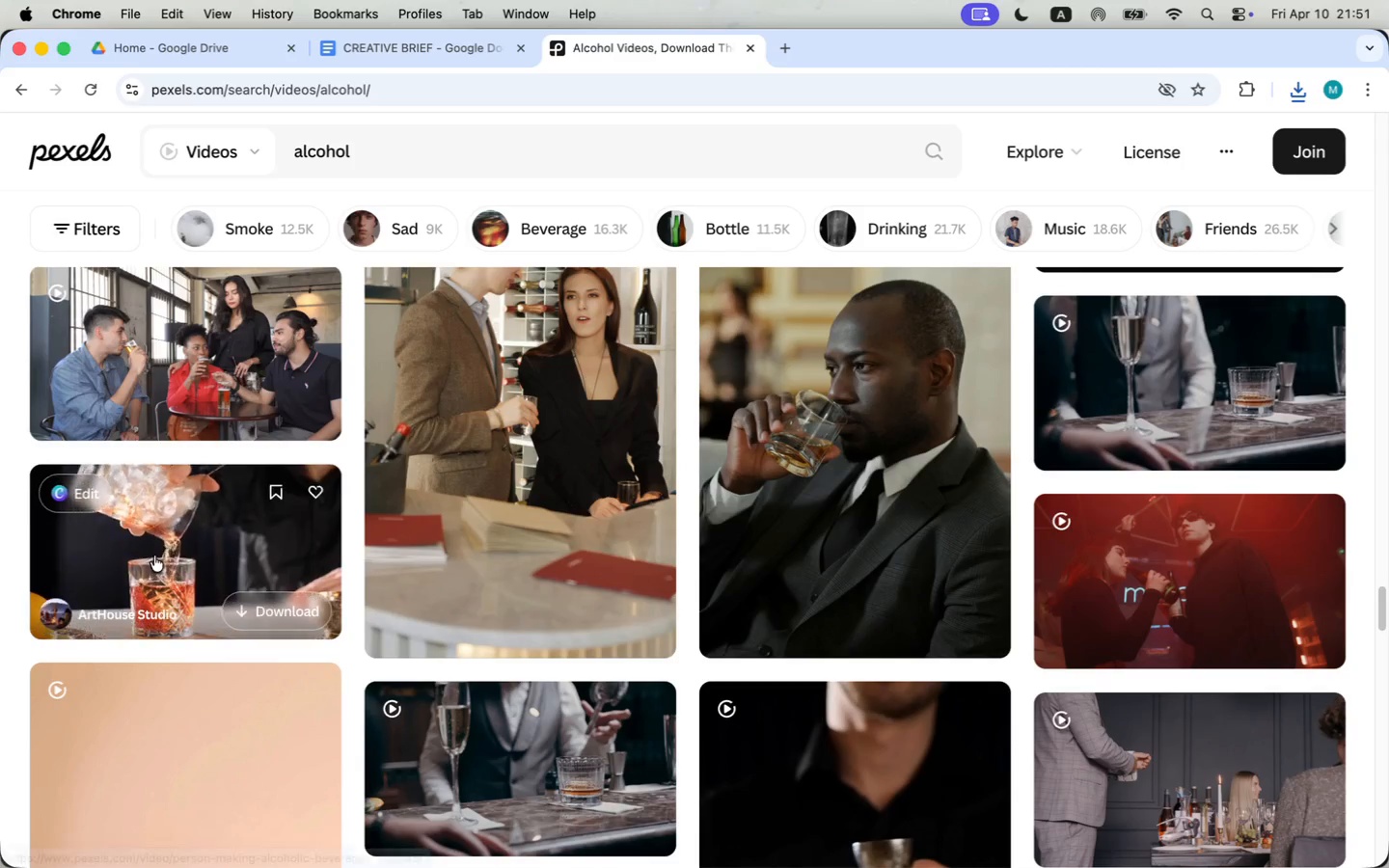 
left_click([176, 536])
 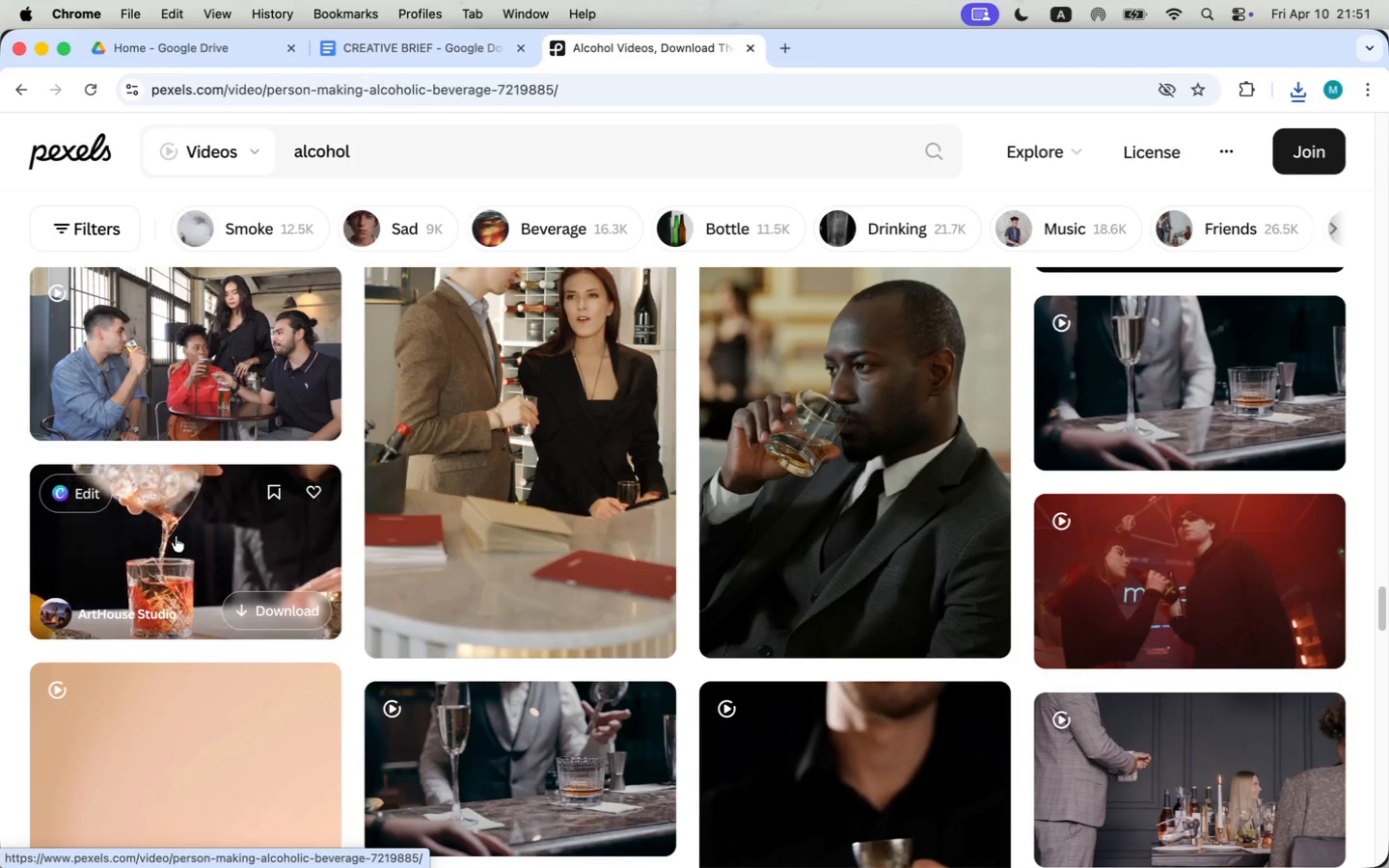 
scroll: coordinate [415, 598], scroll_direction: down, amount: 14.0
 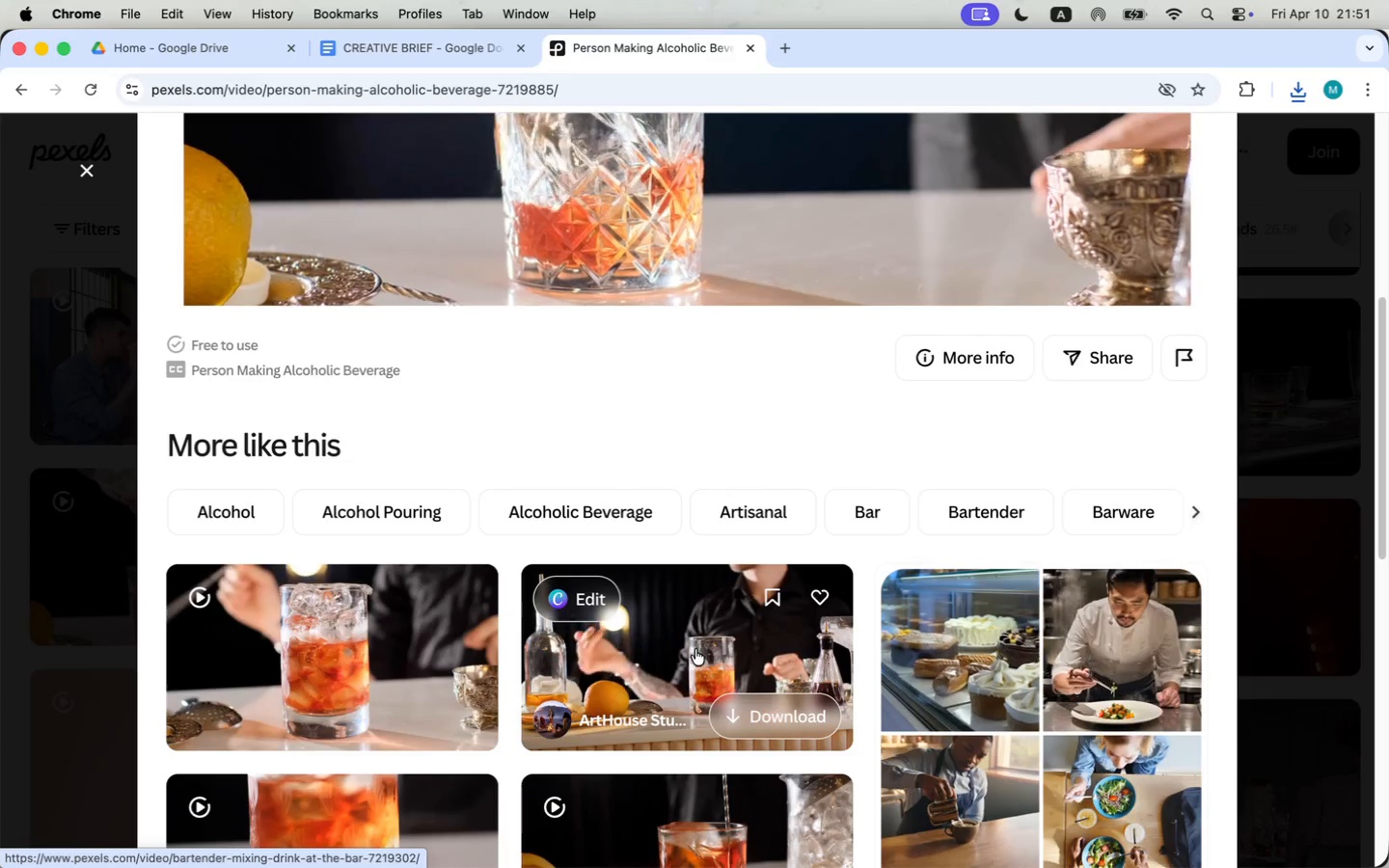 
wait(6.61)
 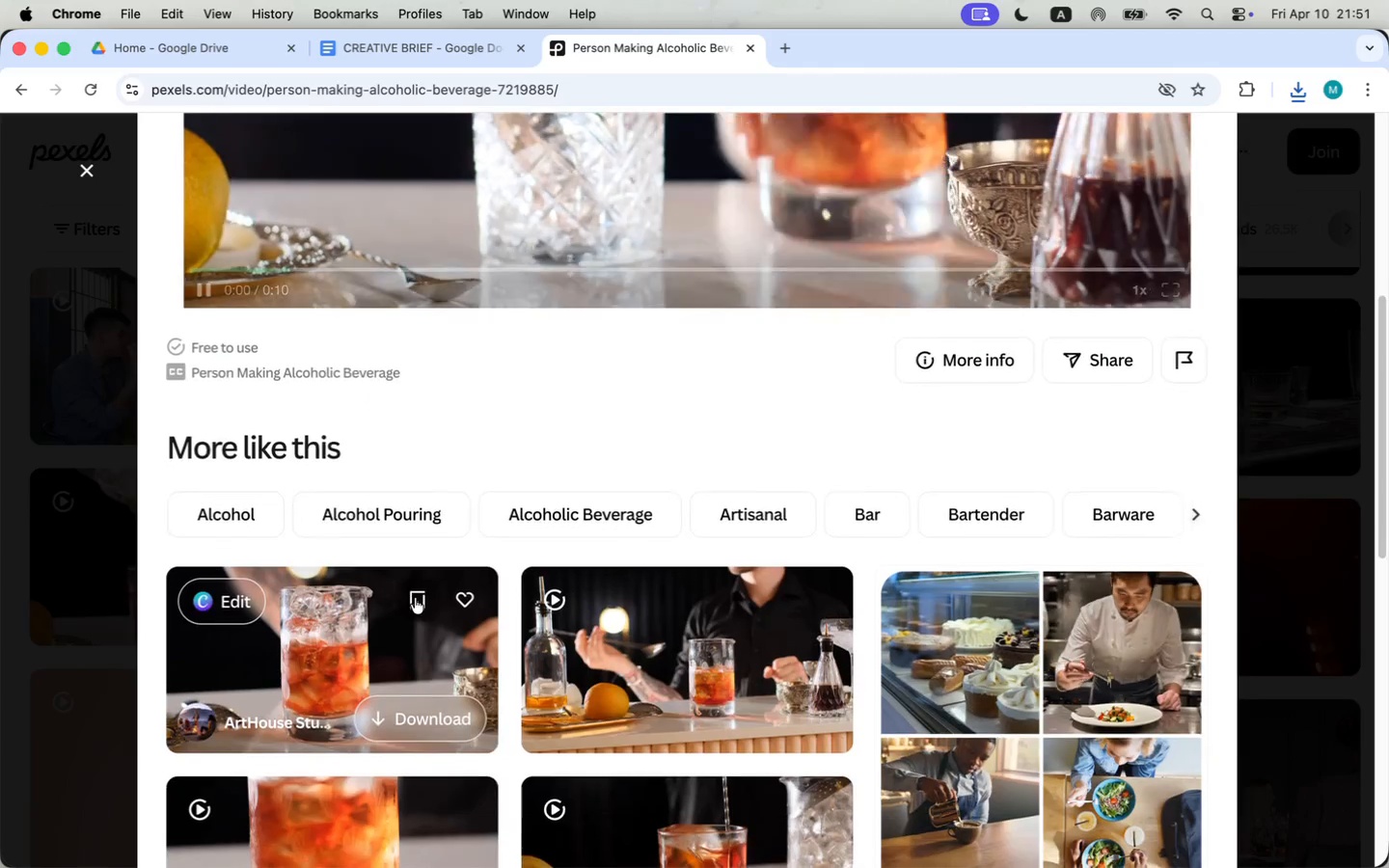 
scroll: coordinate [748, 540], scroll_direction: down, amount: 25.0
 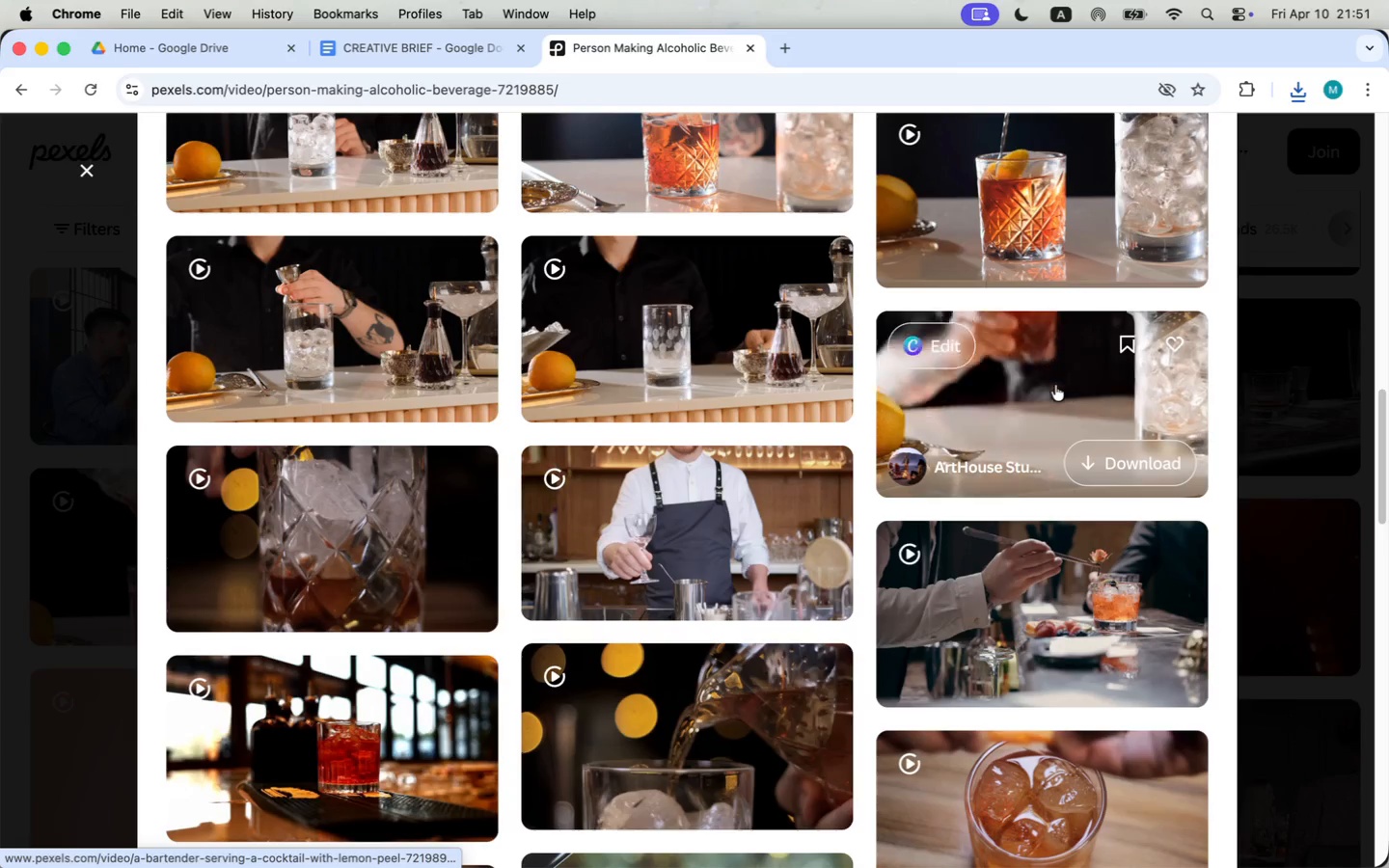 
left_click([1122, 475])
 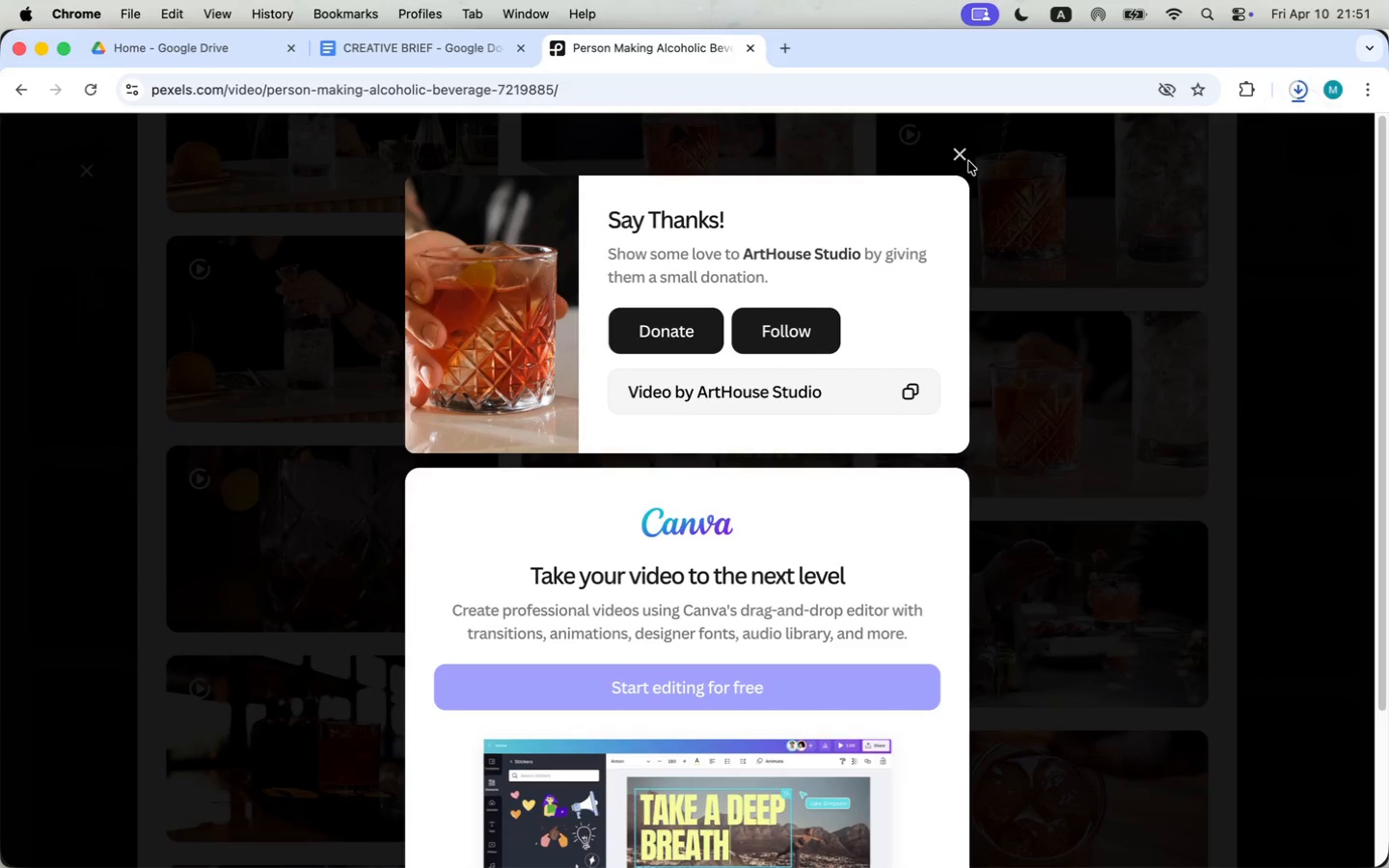 
left_click([965, 159])
 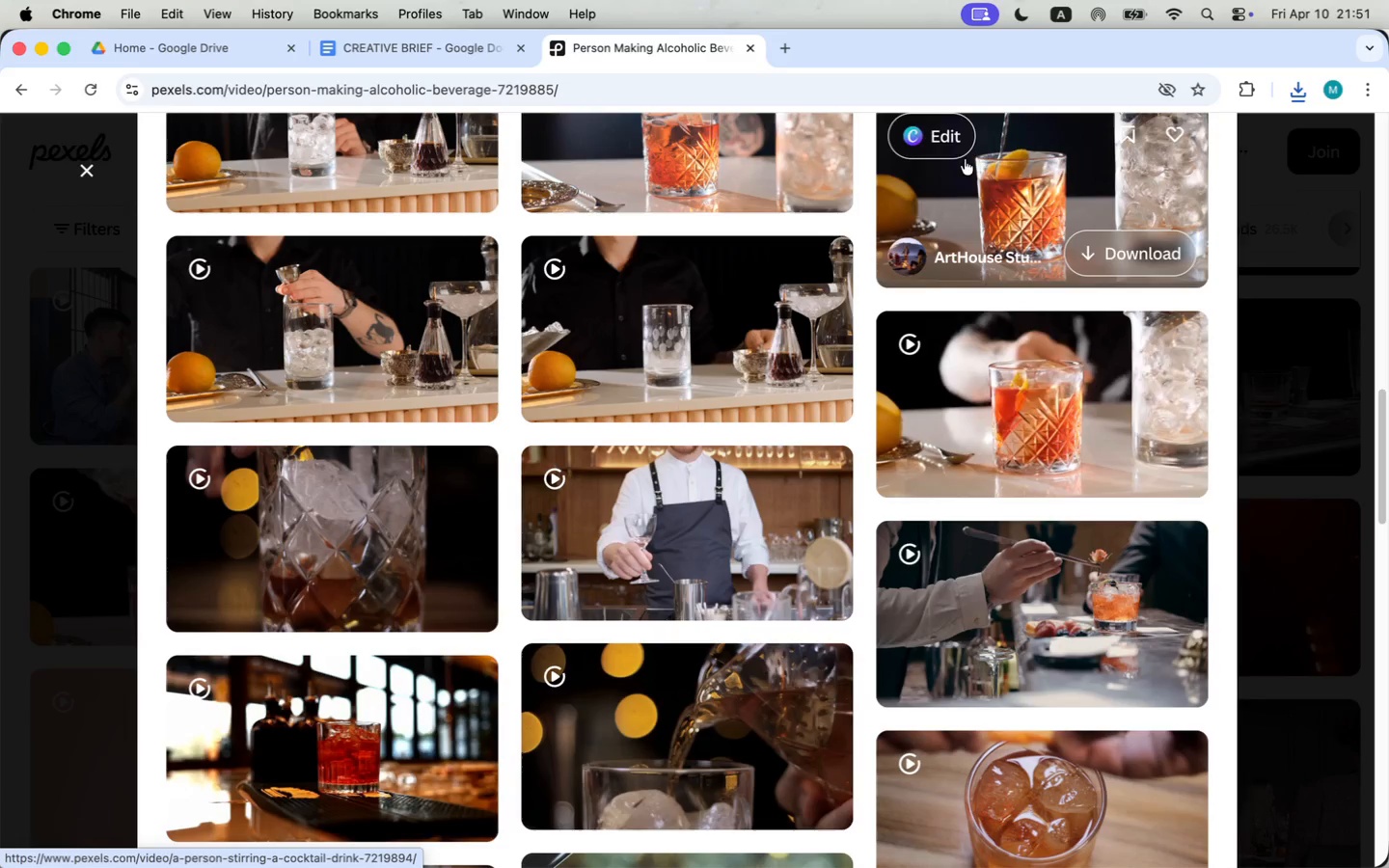 
mouse_move([940, 456])
 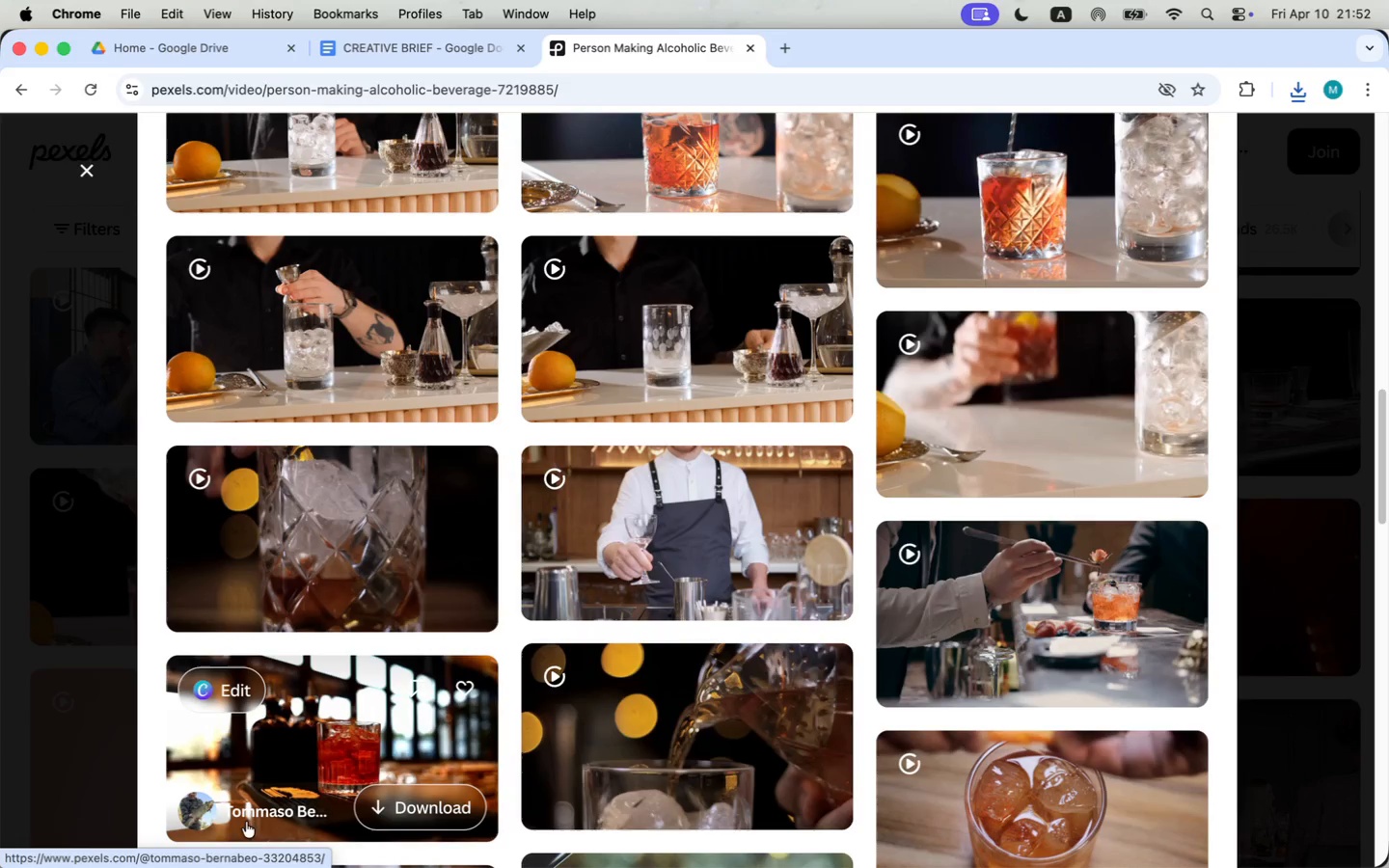 
mouse_move([304, 750])
 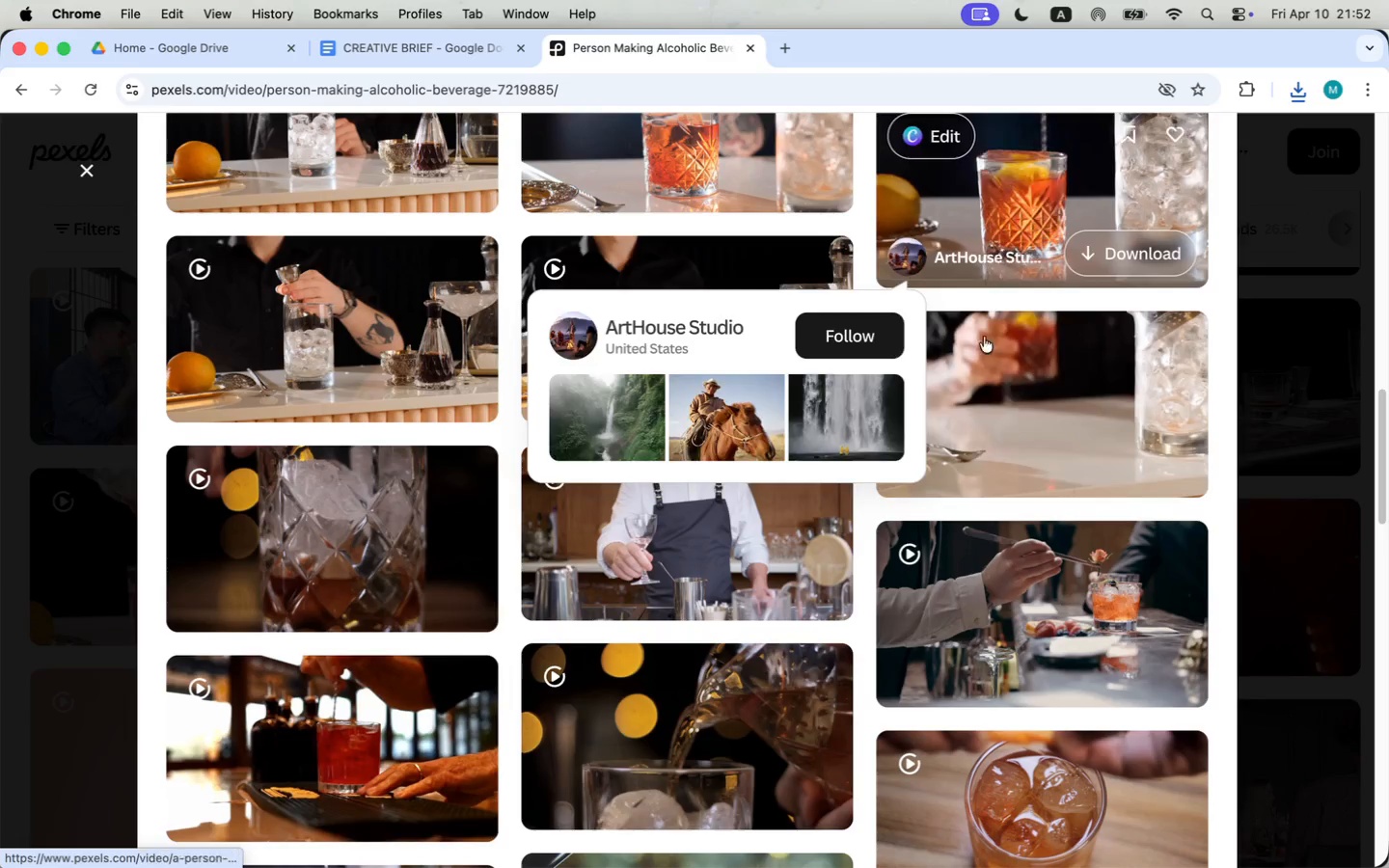 
scroll: coordinate [663, 472], scroll_direction: up, amount: 11.0
 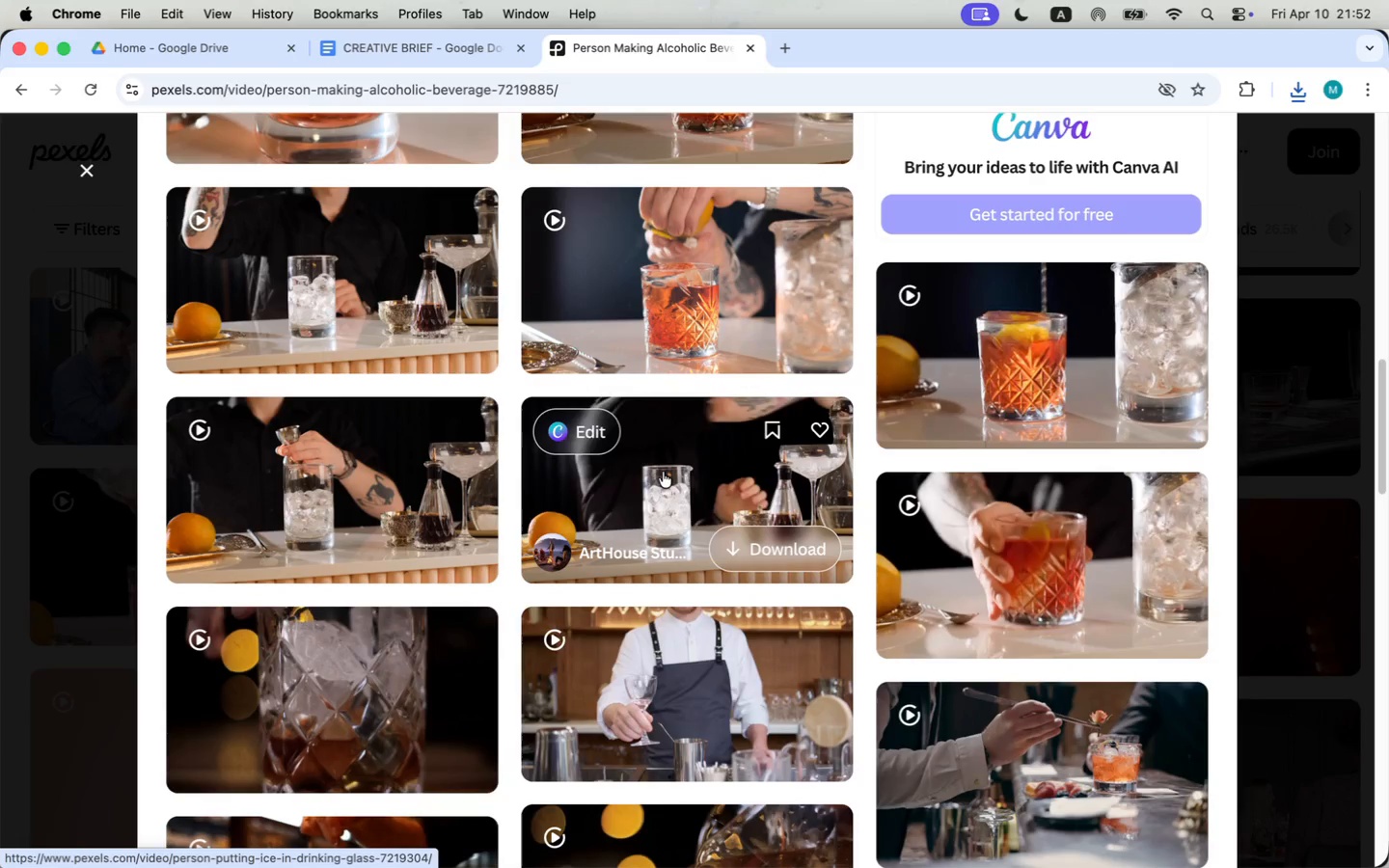 
mouse_move([1002, 495])
 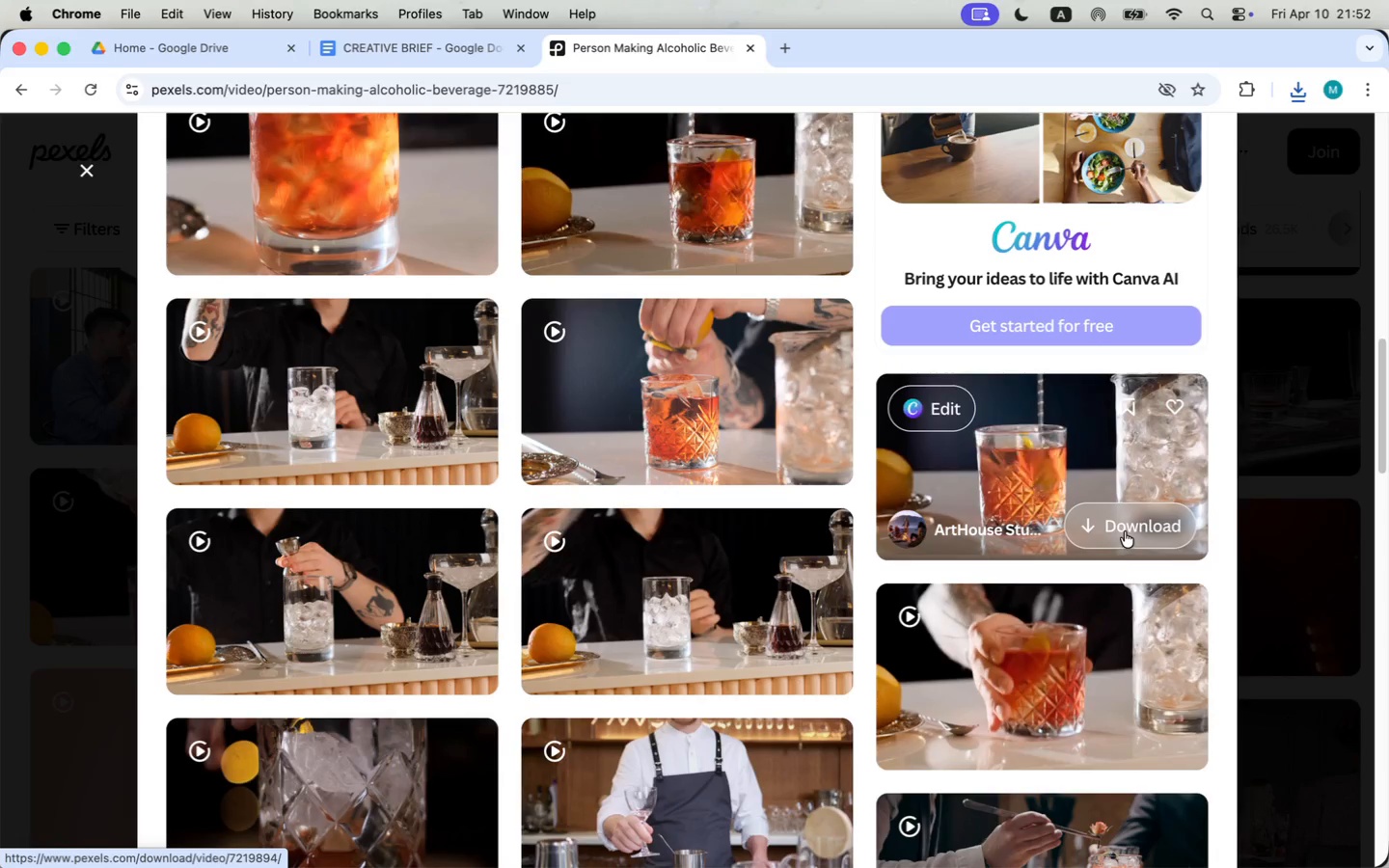 
left_click([1125, 530])
 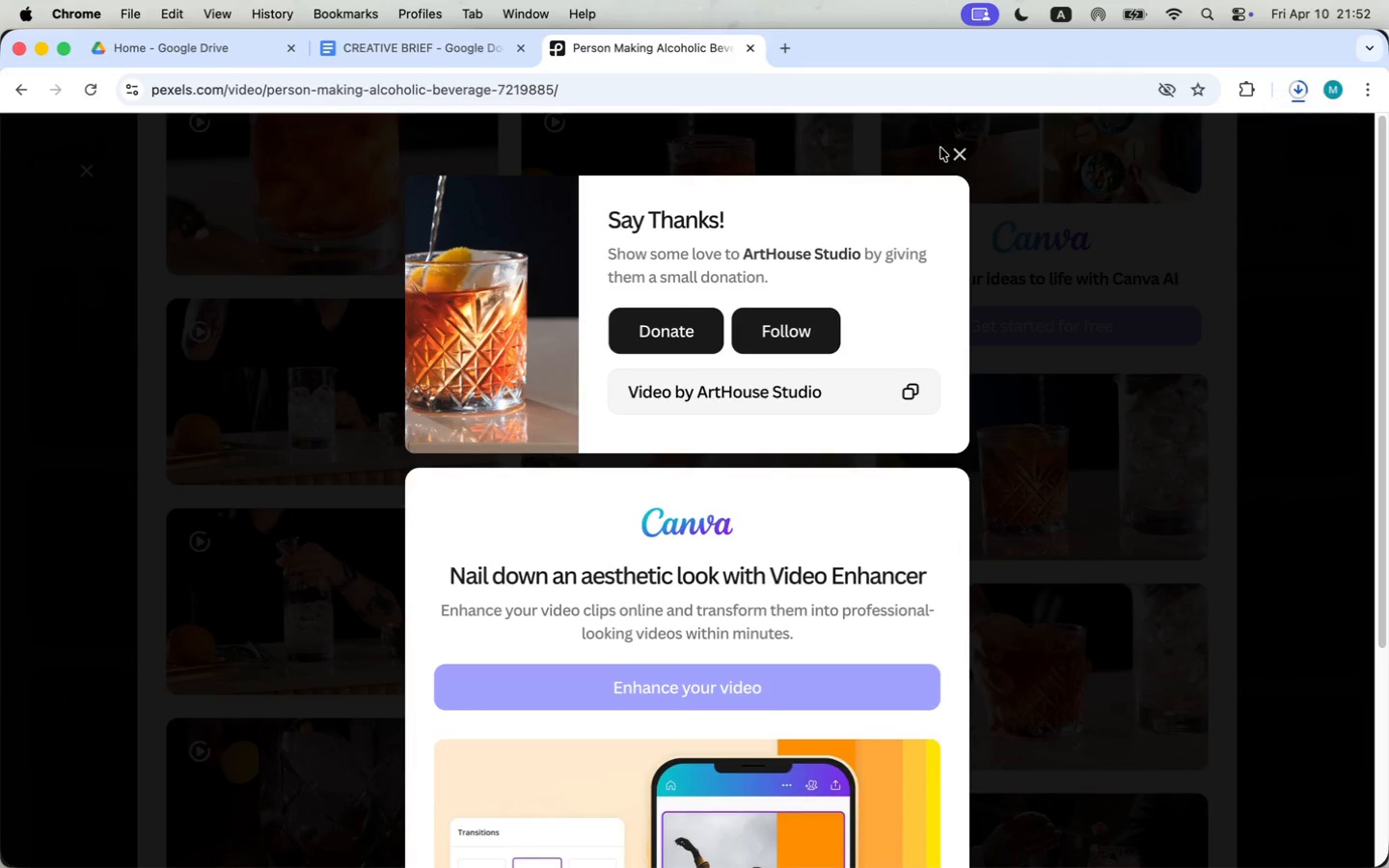 
left_click([956, 154])
 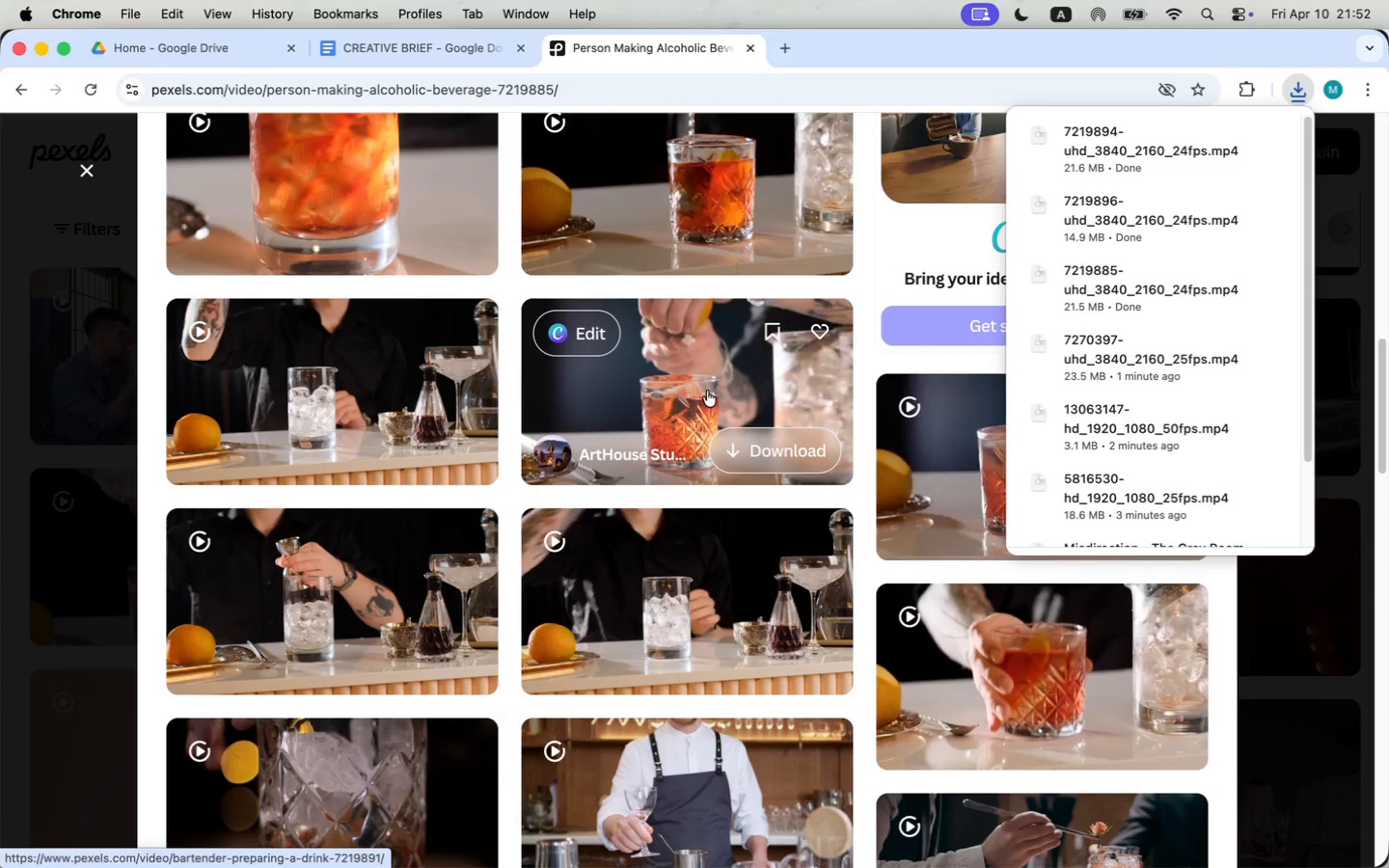 
left_click([778, 447])
 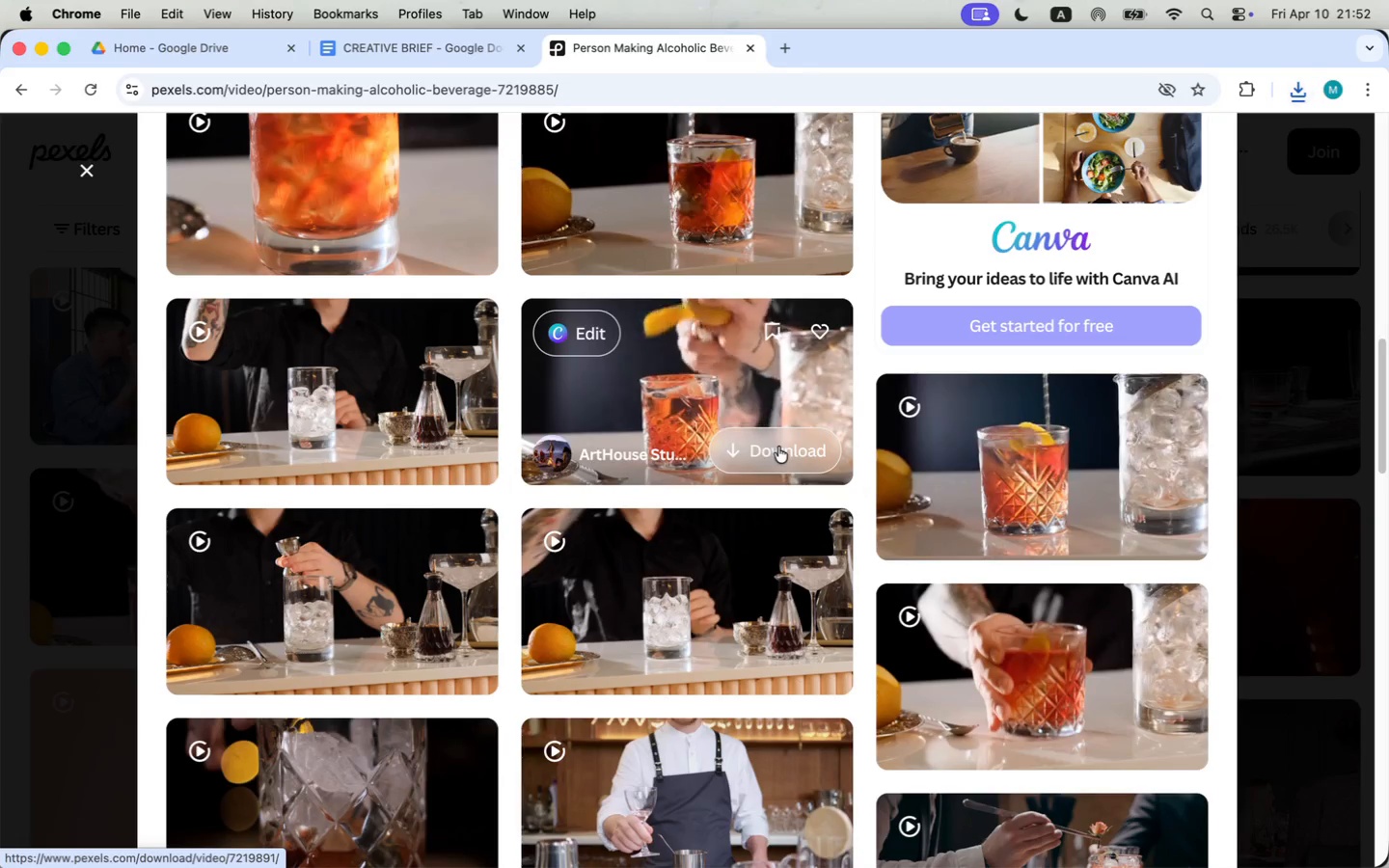 
left_click([958, 155])
 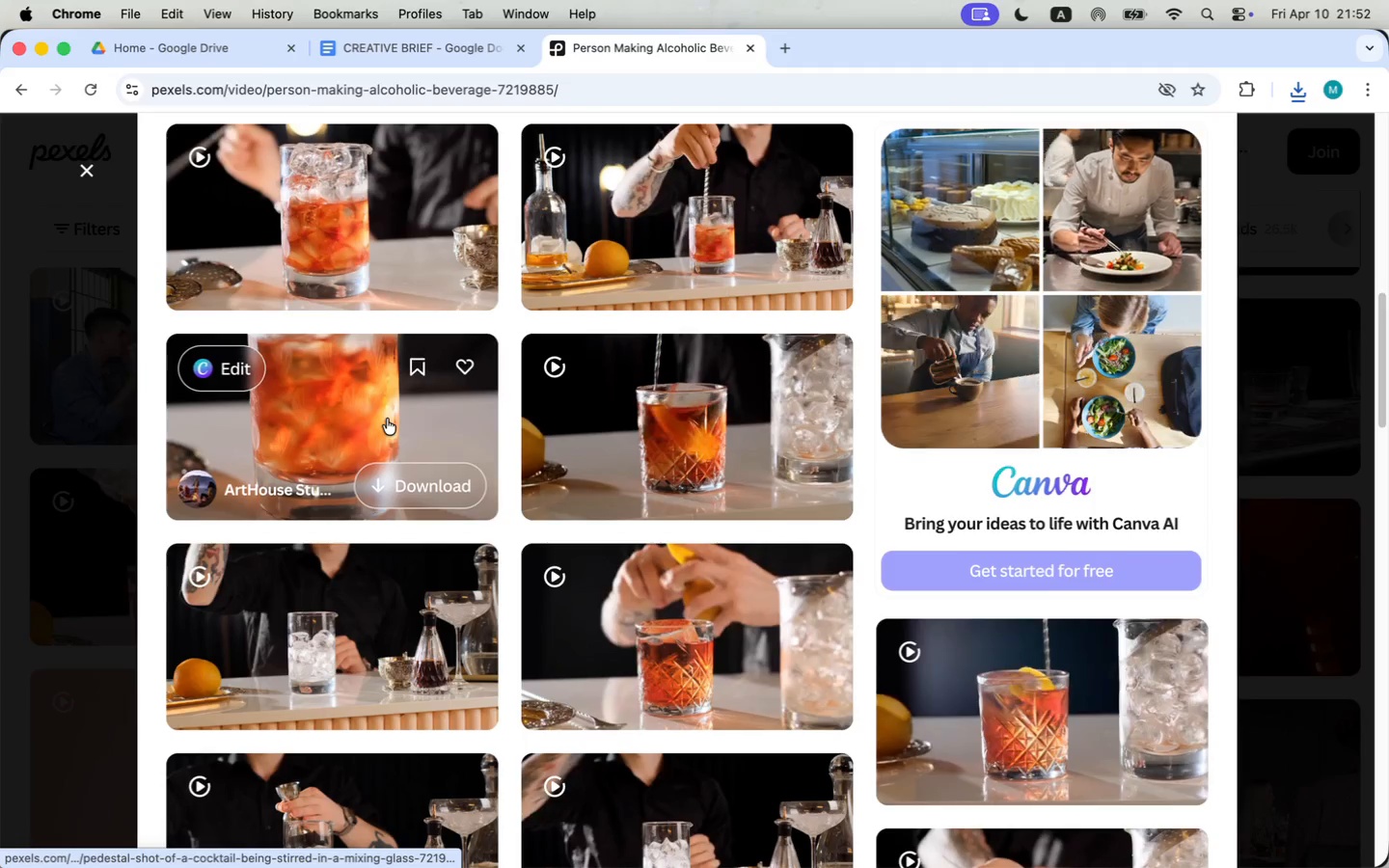 
scroll: coordinate [387, 420], scroll_direction: up, amount: 13.0
 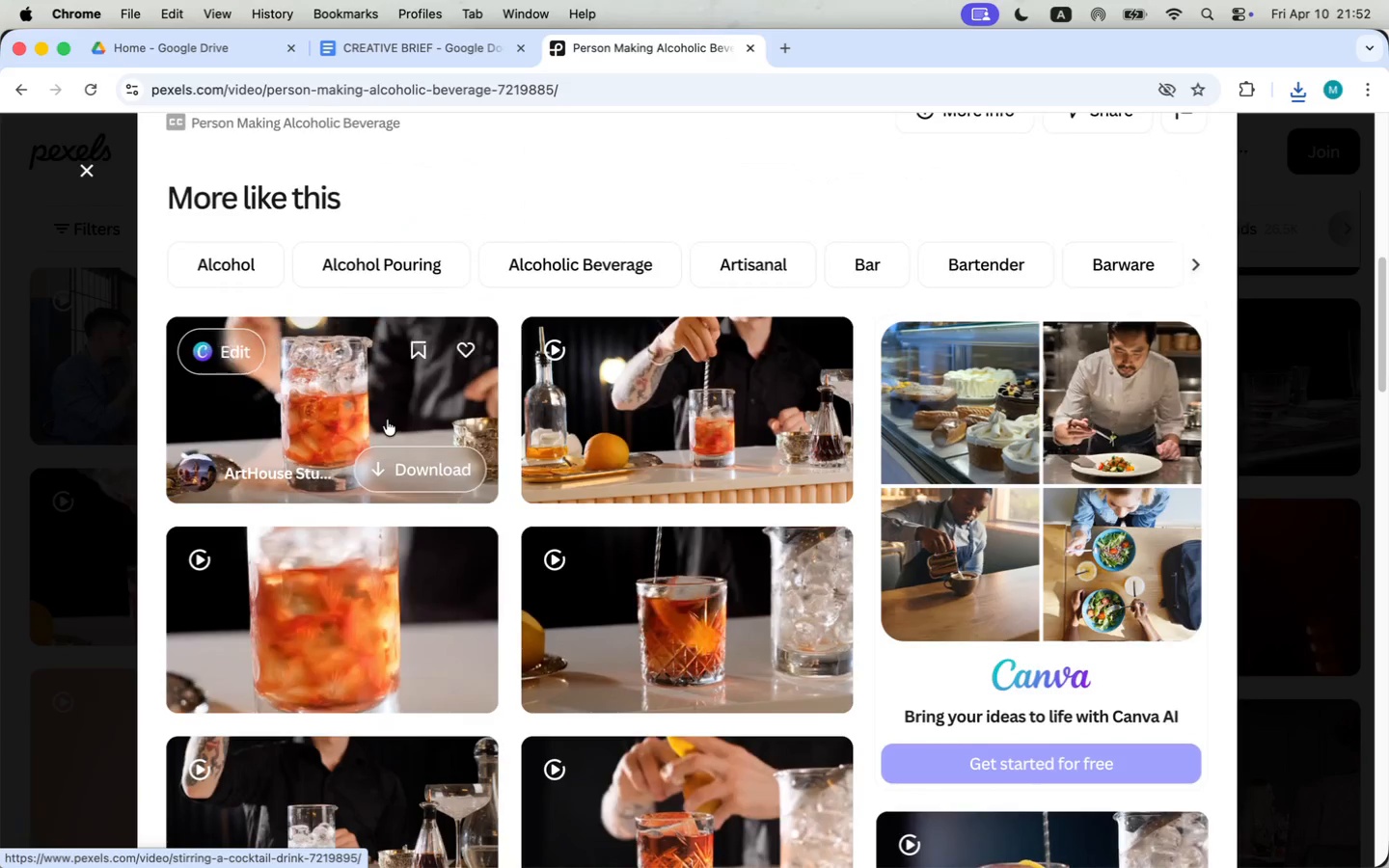 
mouse_move([662, 428])
 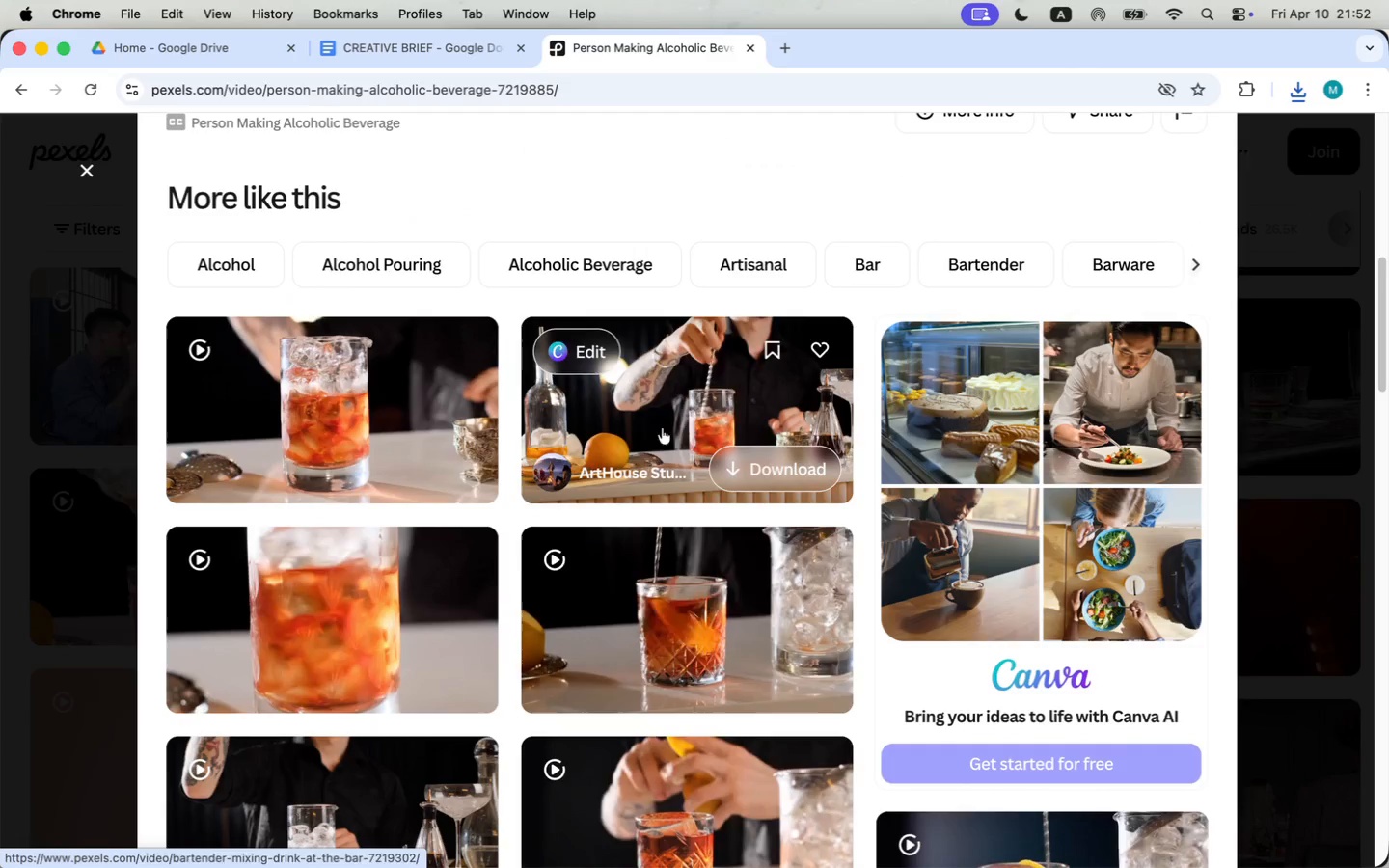 
mouse_move([707, 618])
 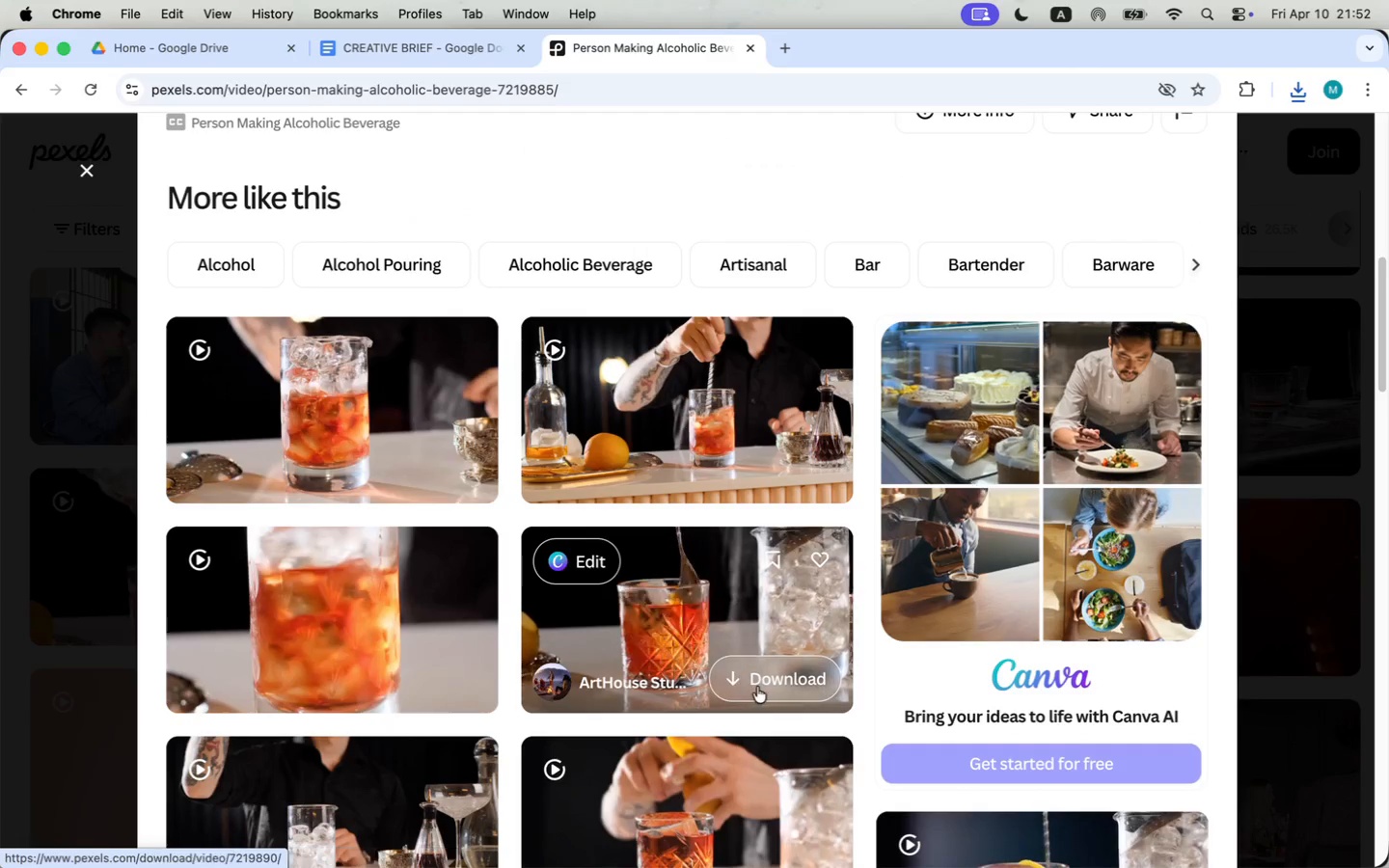 
left_click([757, 687])
 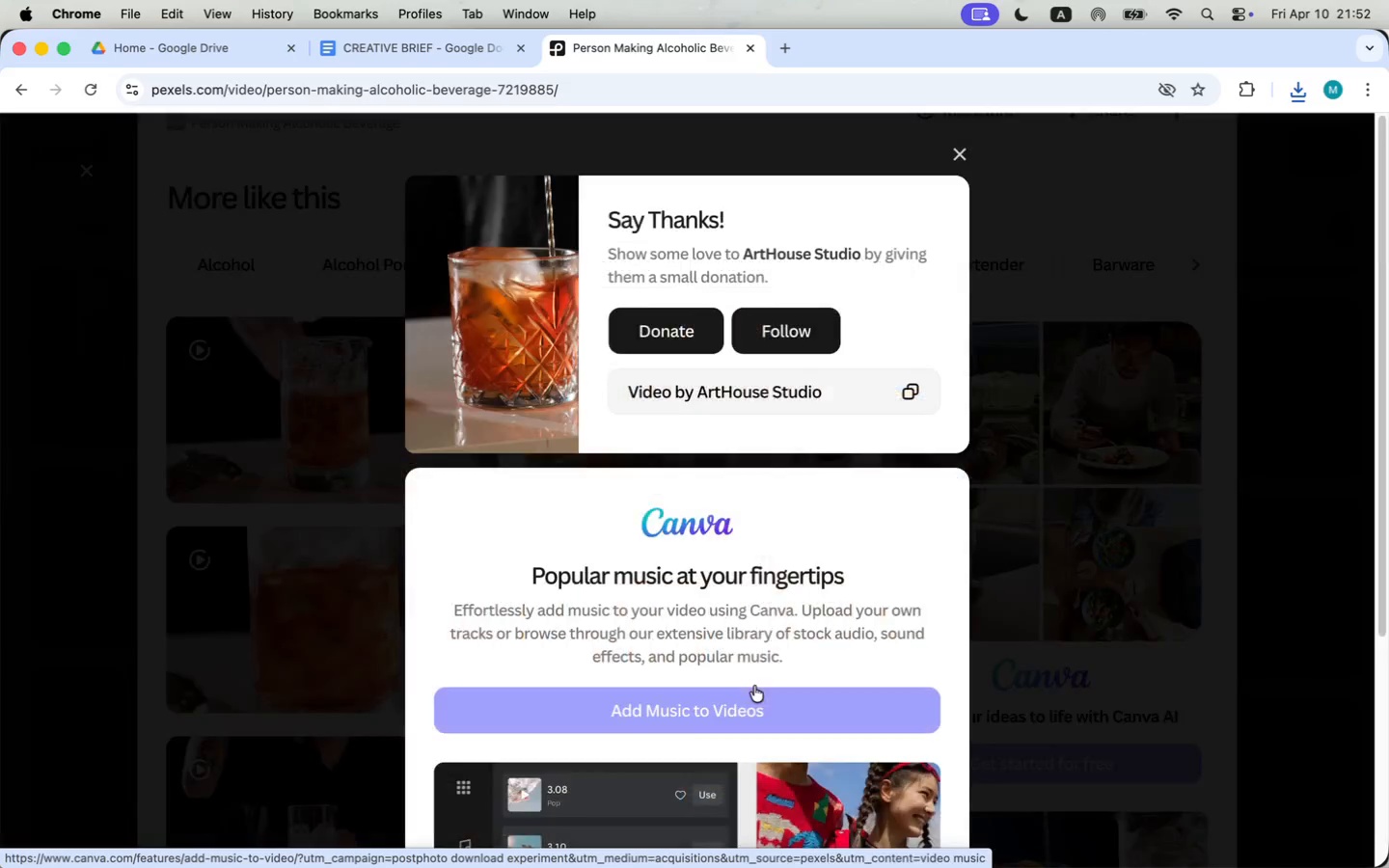 
scroll: coordinate [640, 606], scroll_direction: up, amount: 23.0
 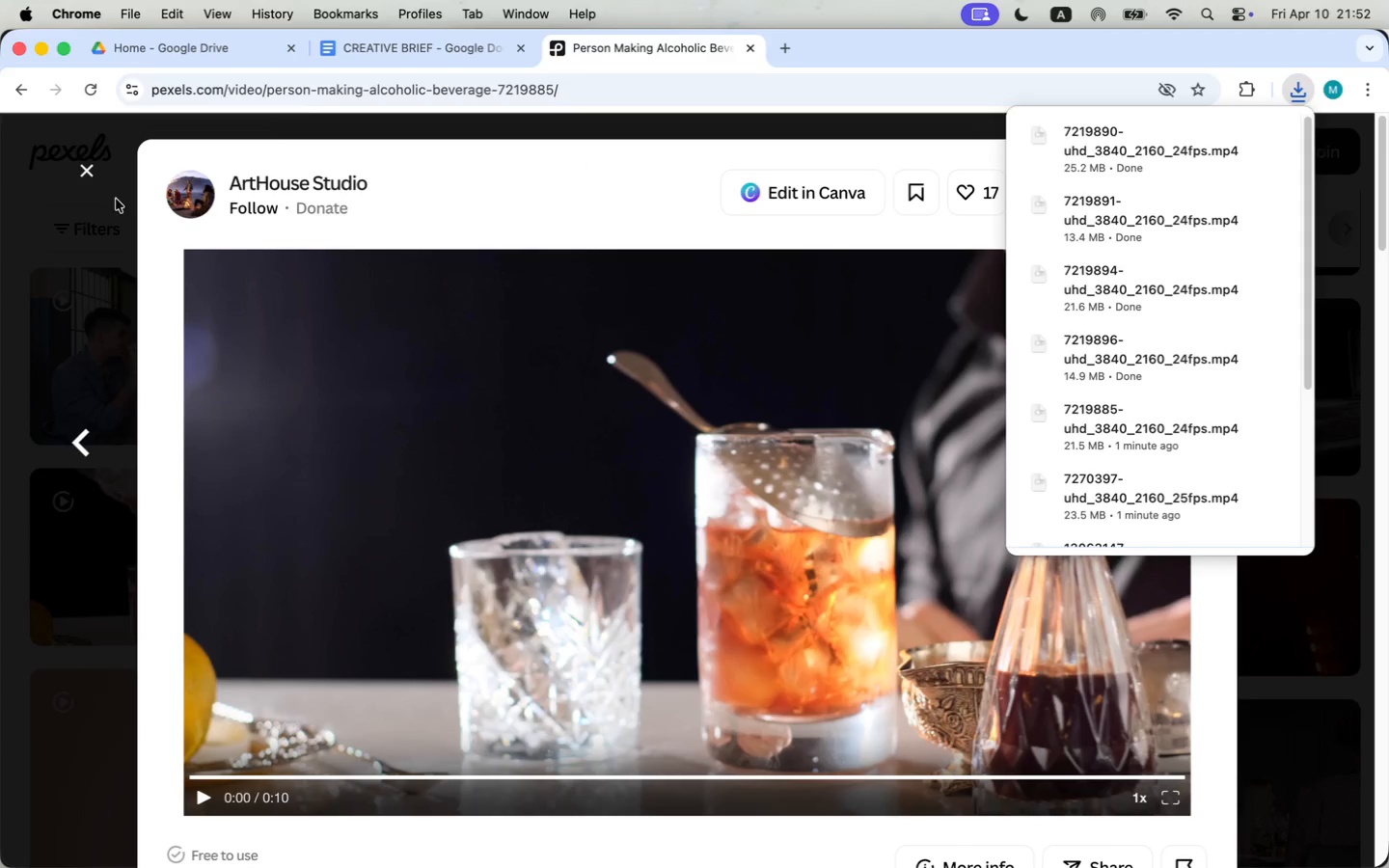 
left_click([193, 804])
 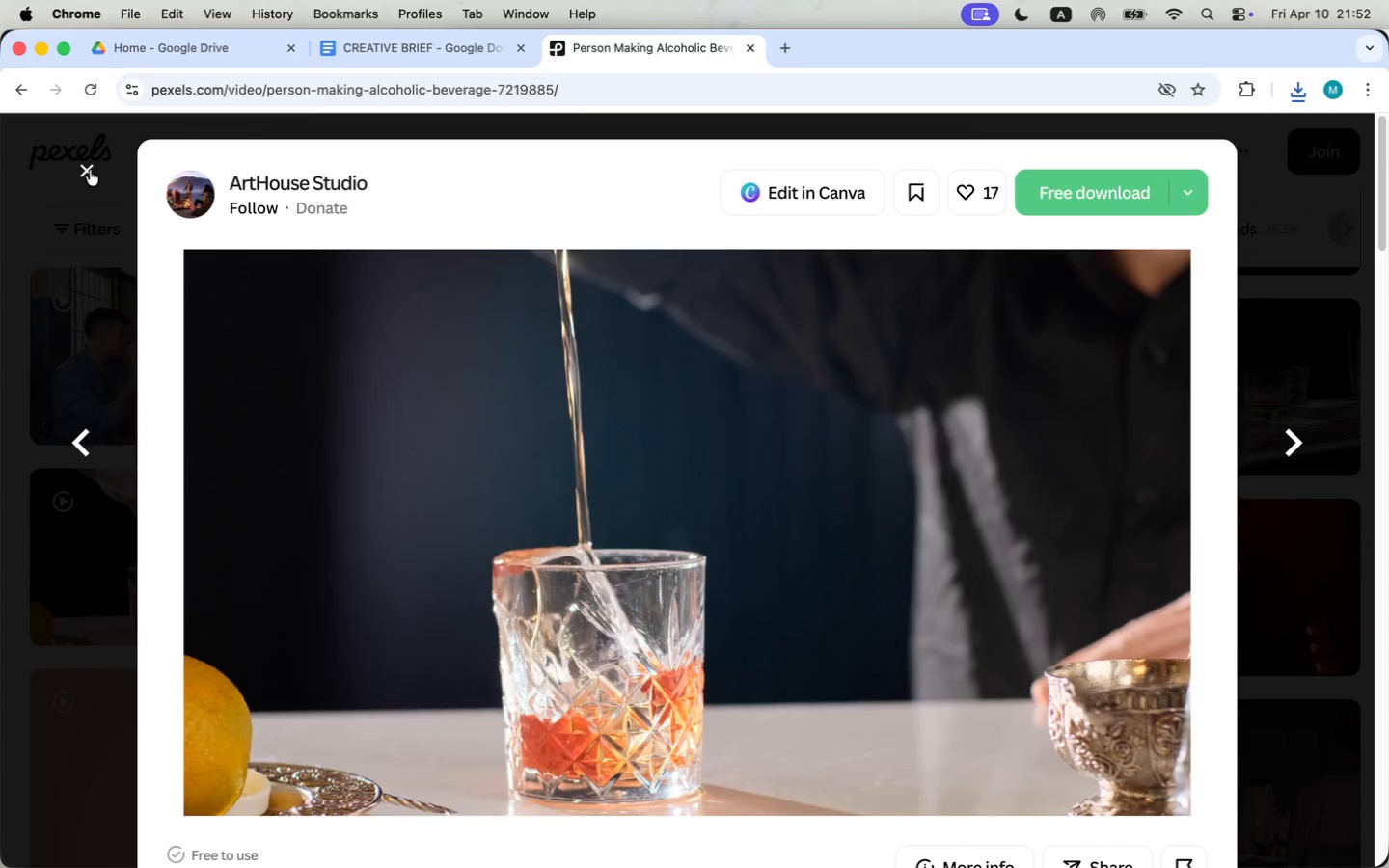 
wait(6.8)
 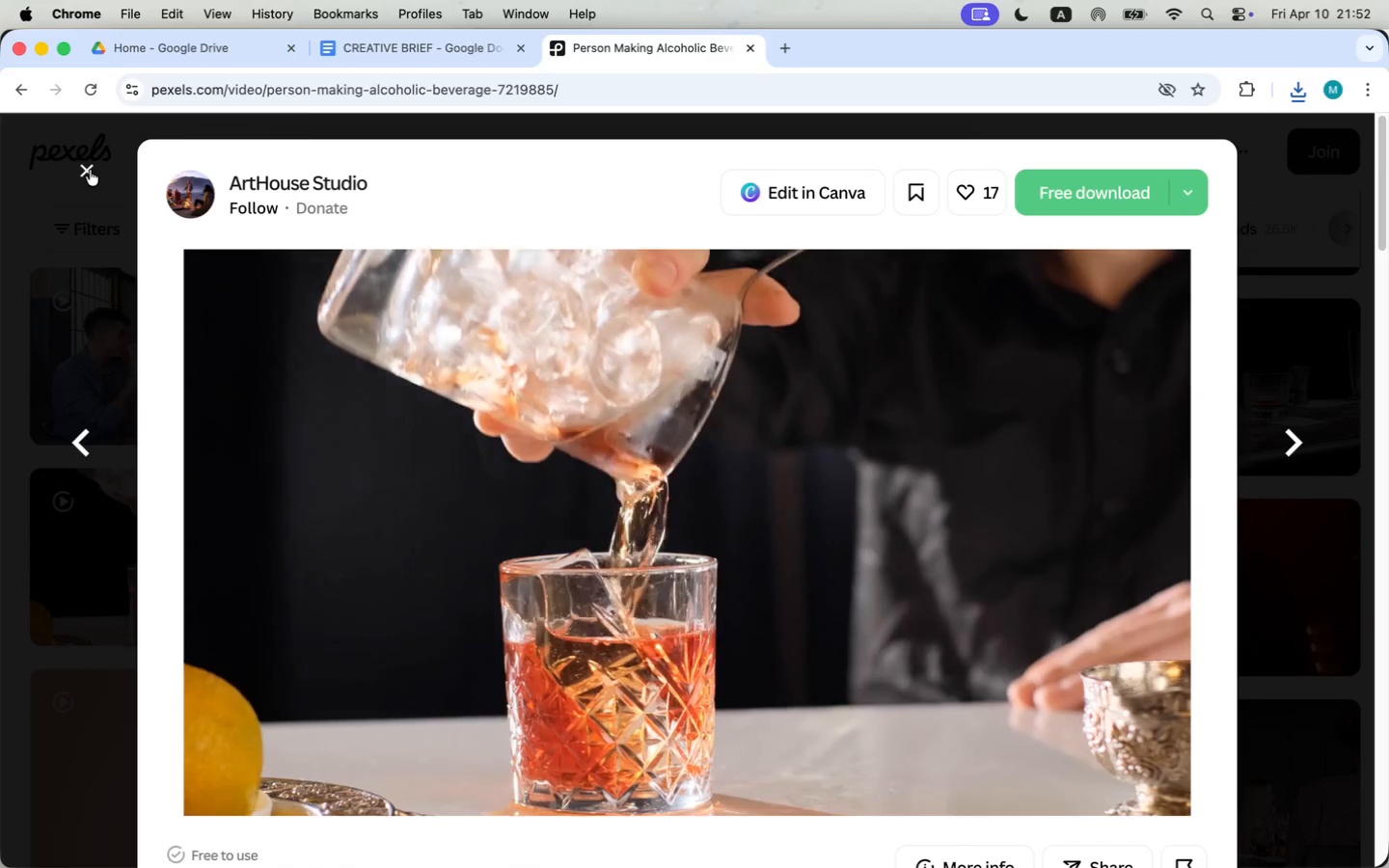 
left_click([90, 170])
 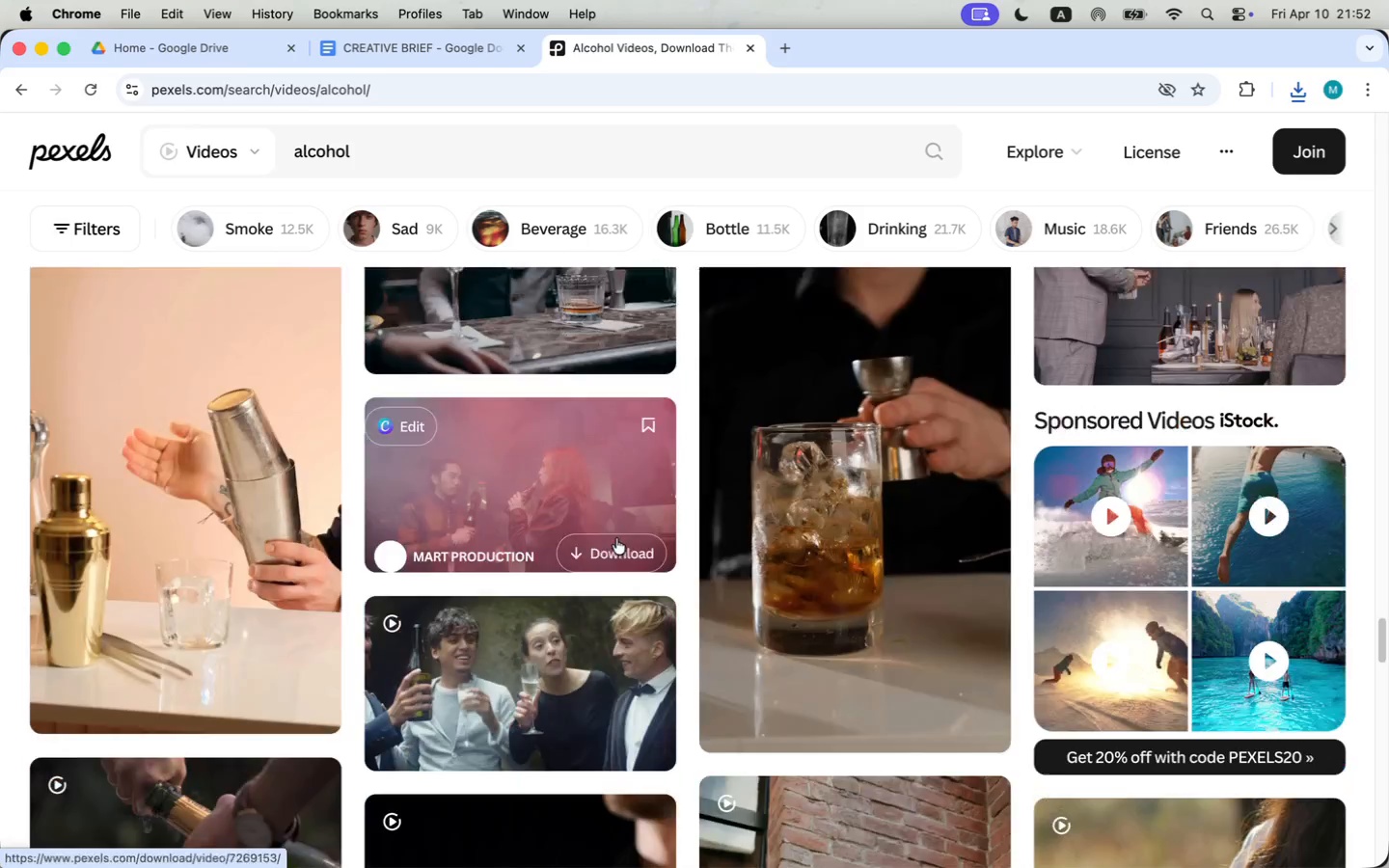 
scroll: coordinate [458, 601], scroll_direction: down, amount: 45.0
 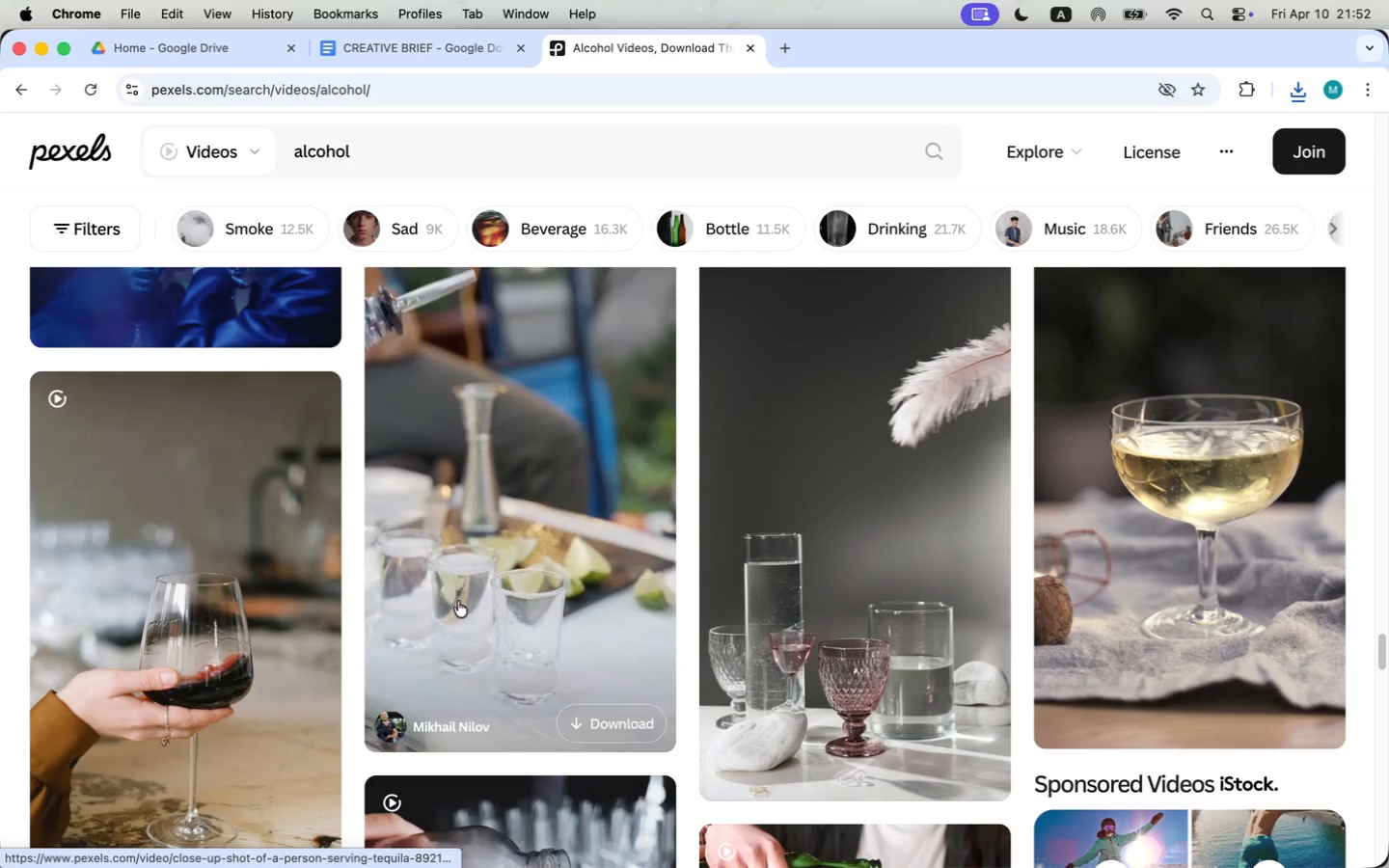 
scroll: coordinate [451, 596], scroll_direction: down, amount: 9.0
 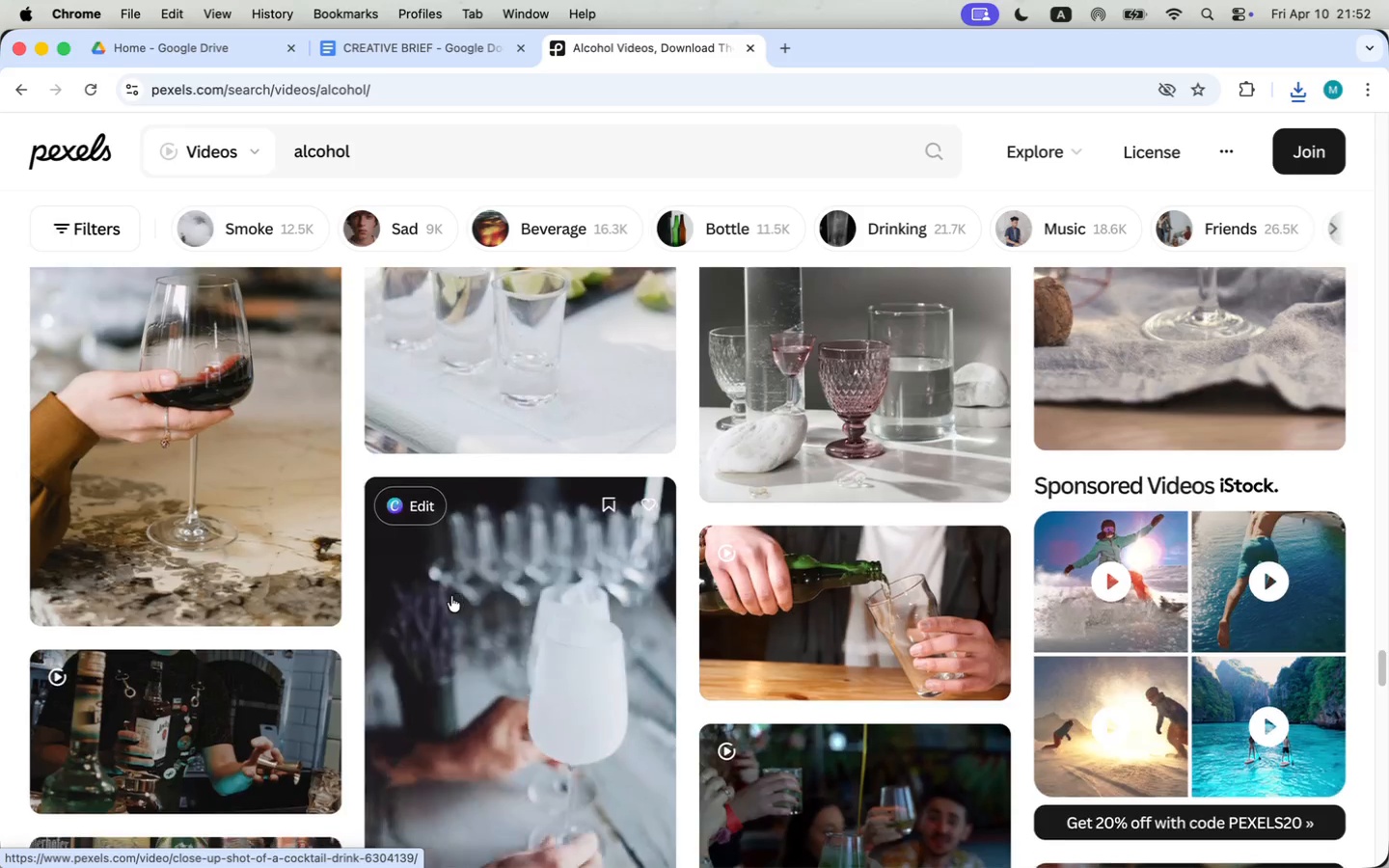 
double_click([376, 163])
 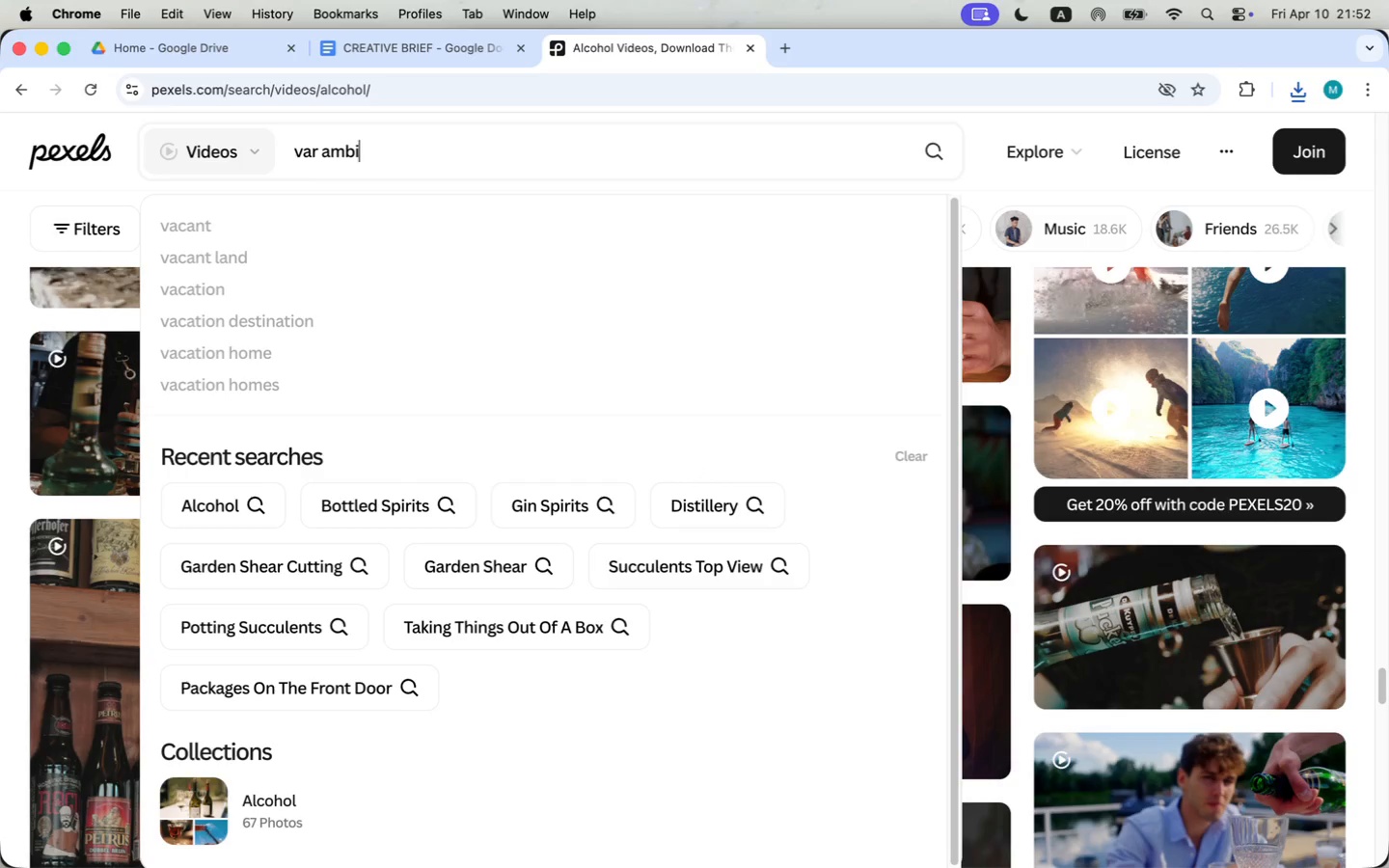 
type(var ambience)
 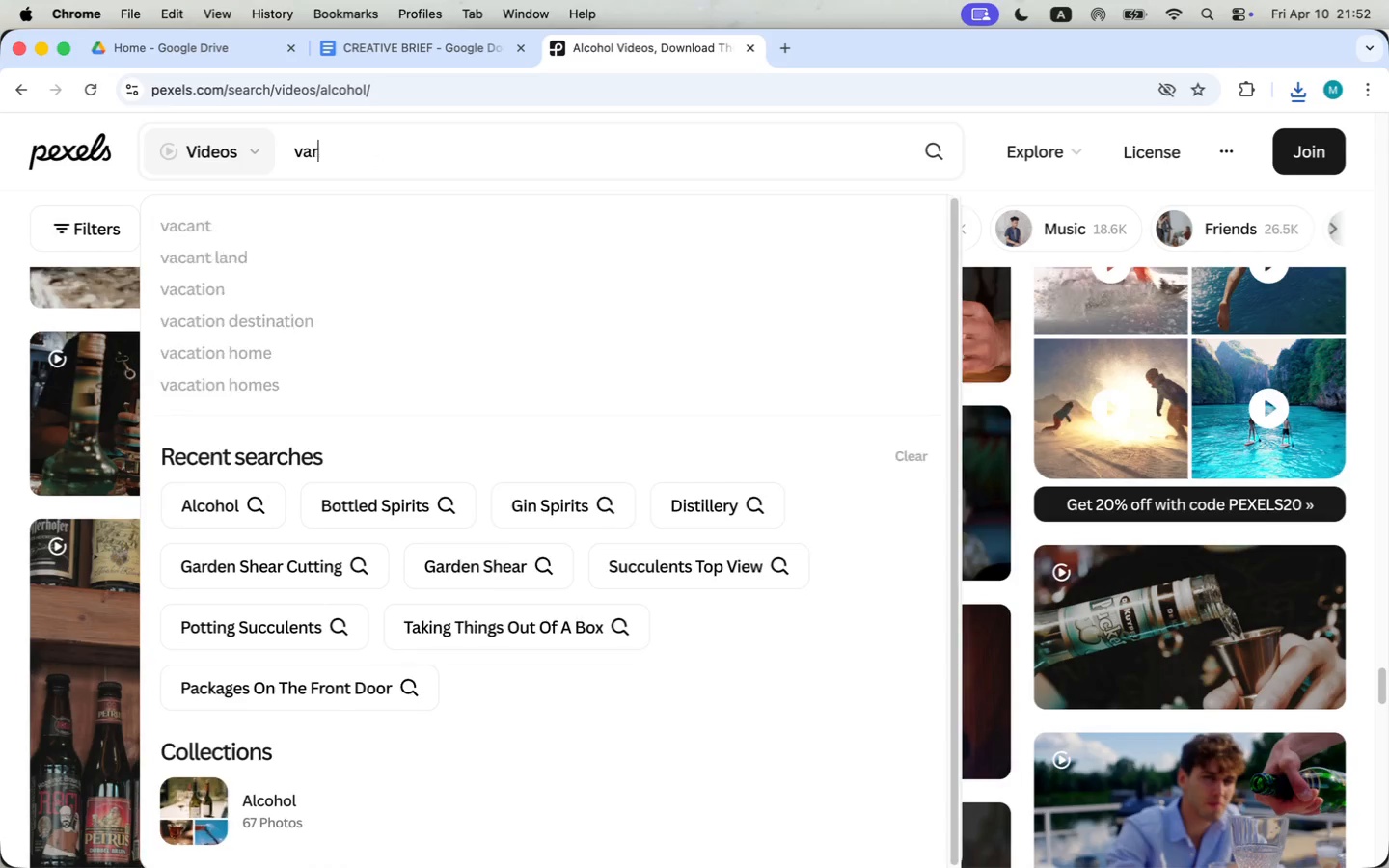 
key(Enter)
 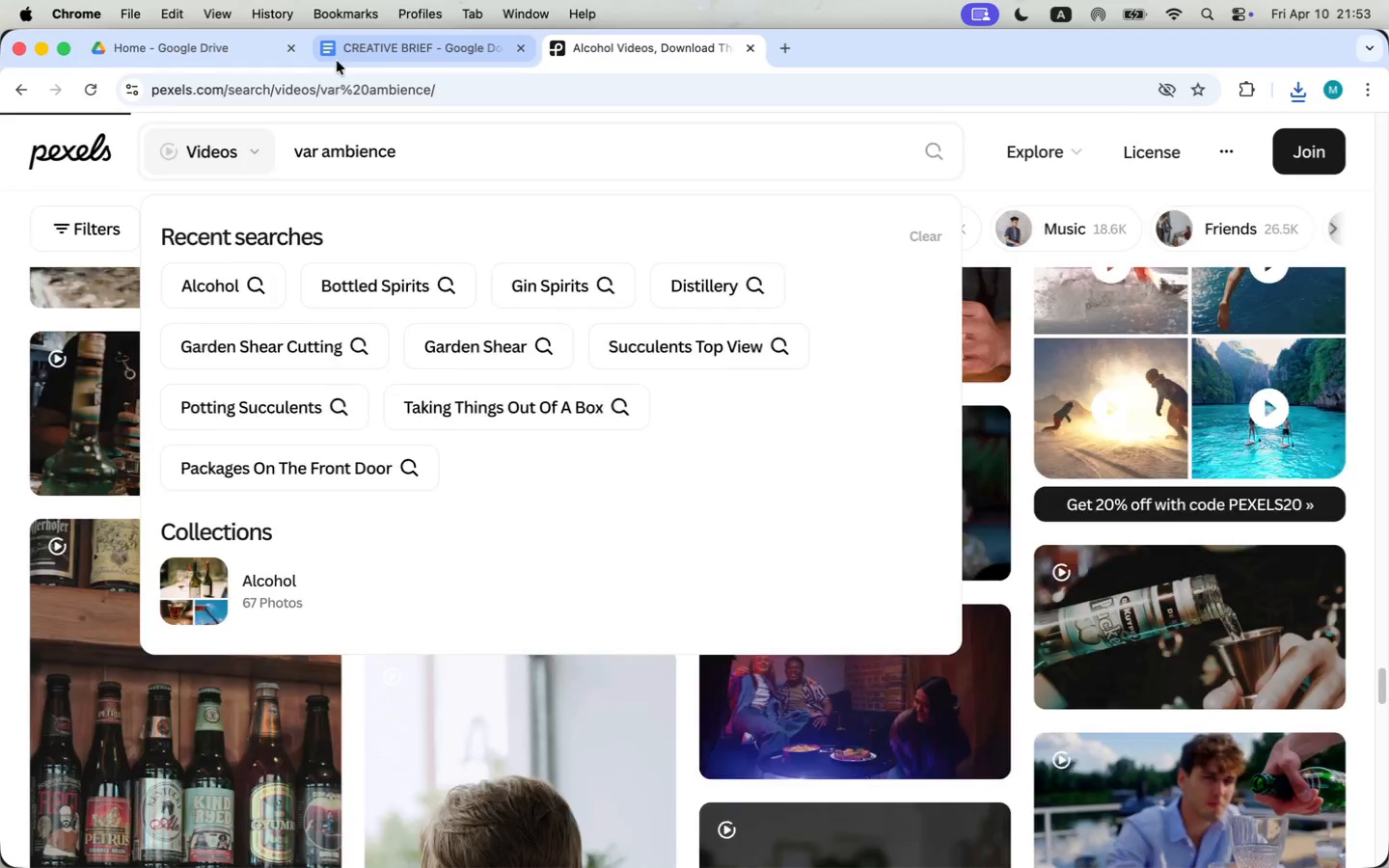 
left_click([305, 159])
 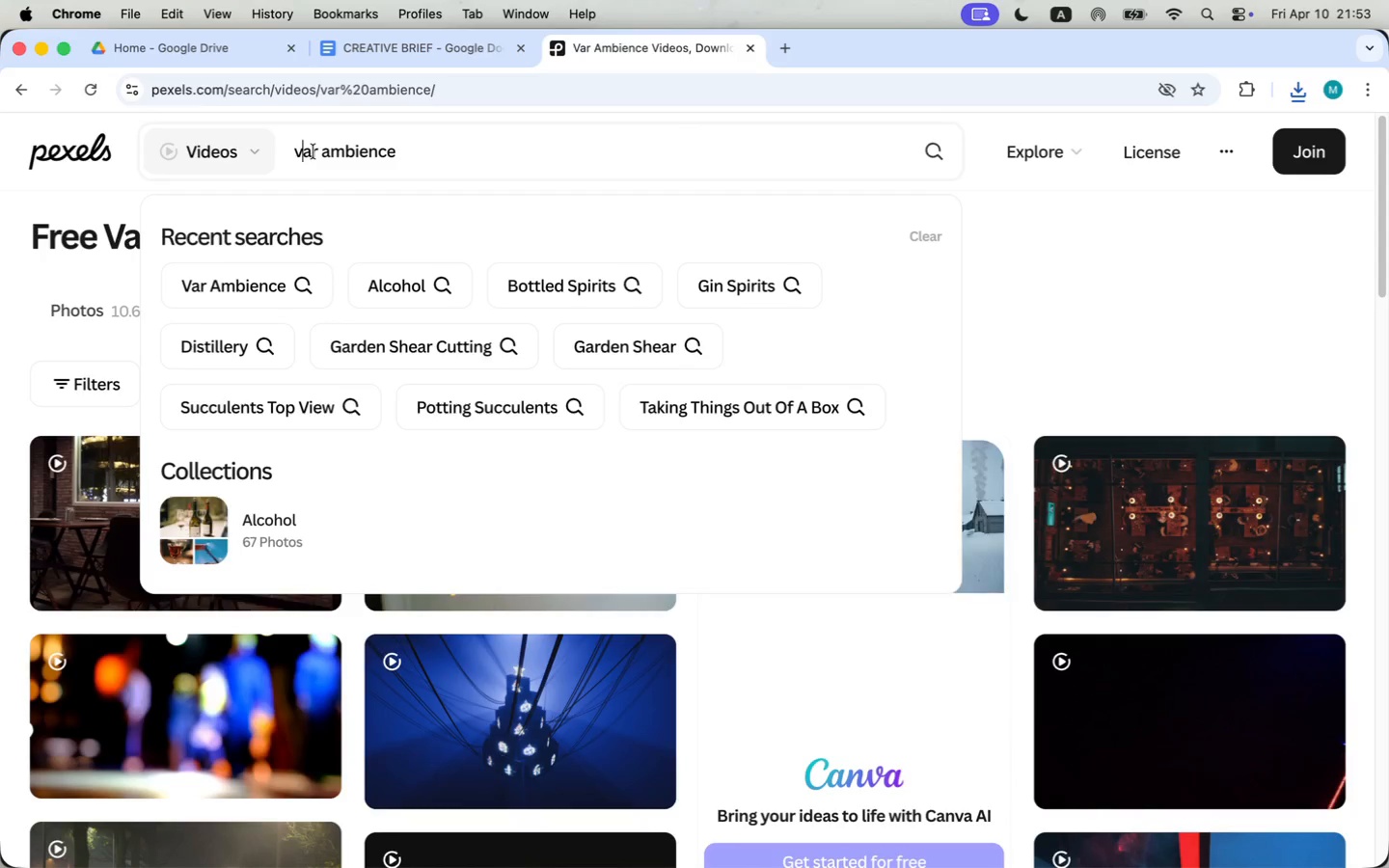 
key(Backspace)
 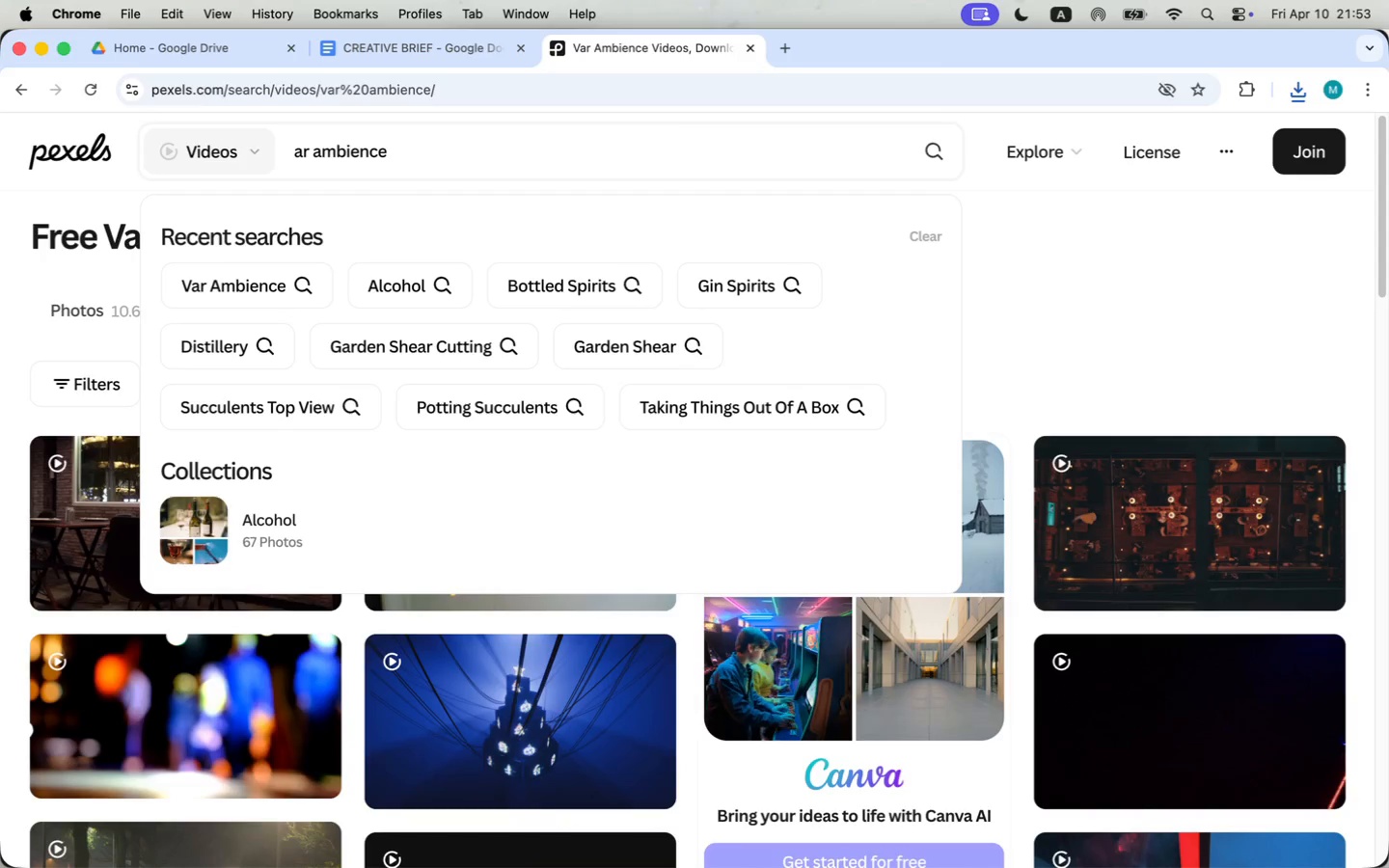 
key(B)
 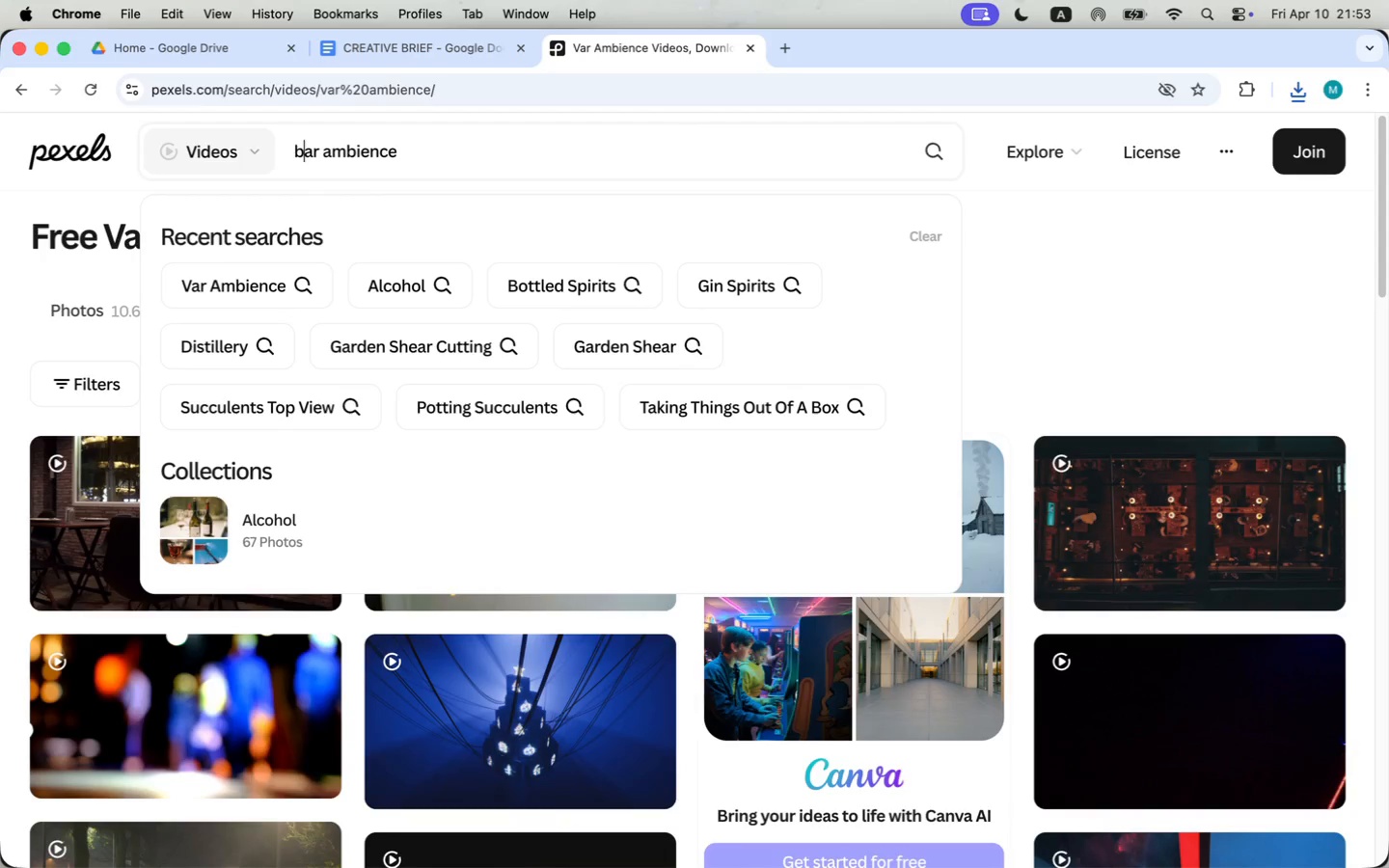 
key(Enter)
 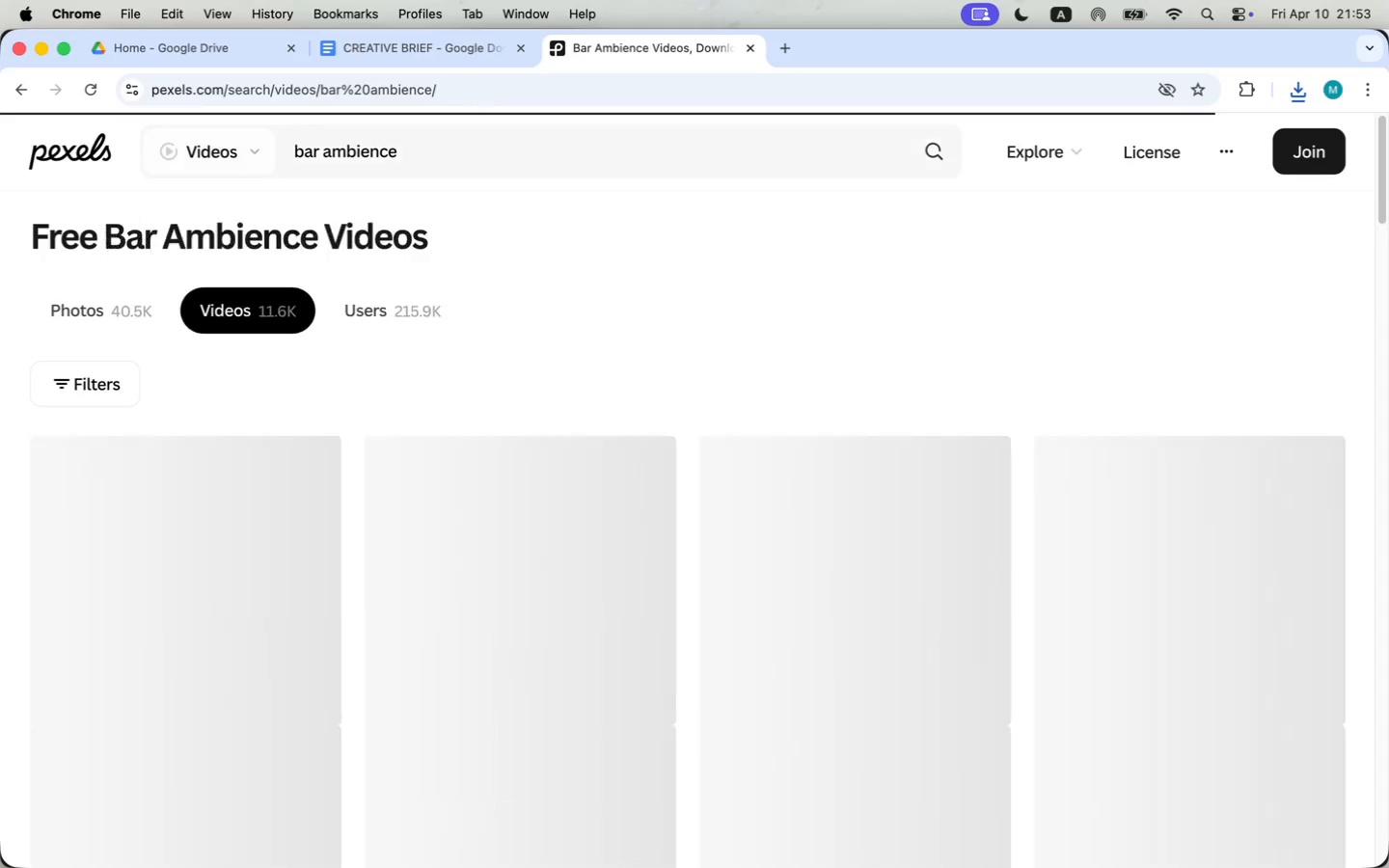 
scroll: coordinate [474, 633], scroll_direction: down, amount: 61.0
 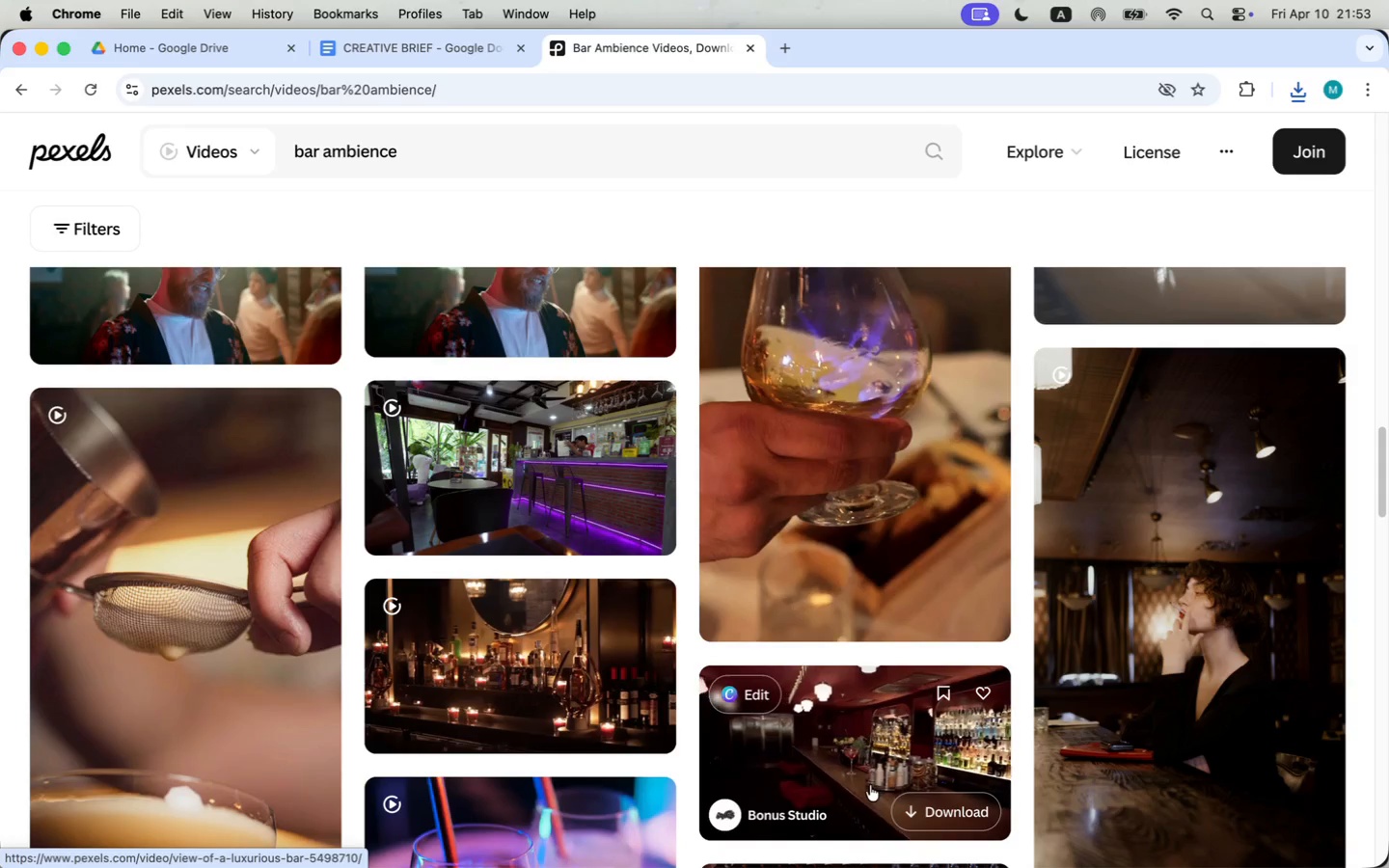 
wait(8.53)
 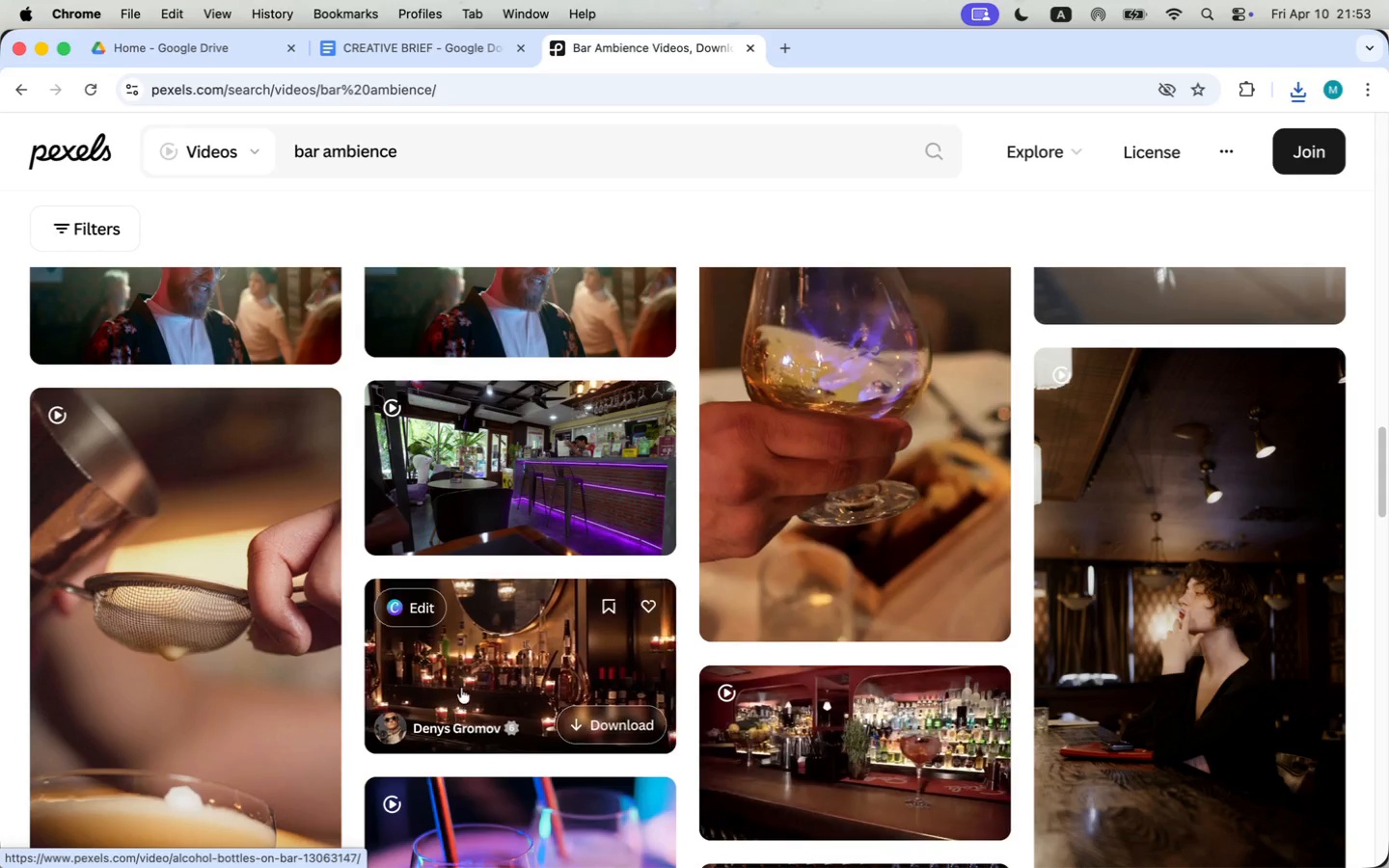 
left_click([464, 681])
 